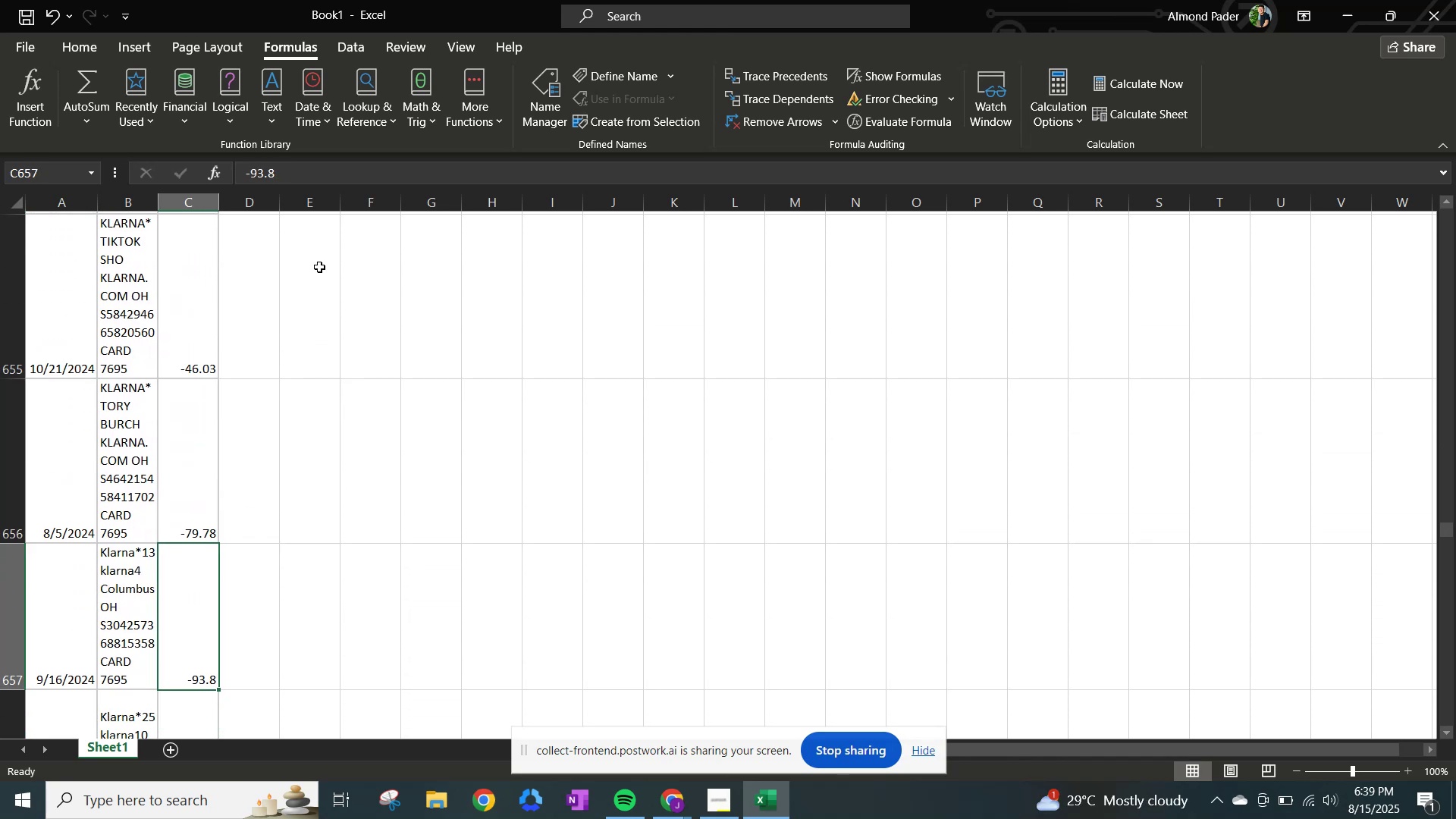 
key(ArrowDown)
 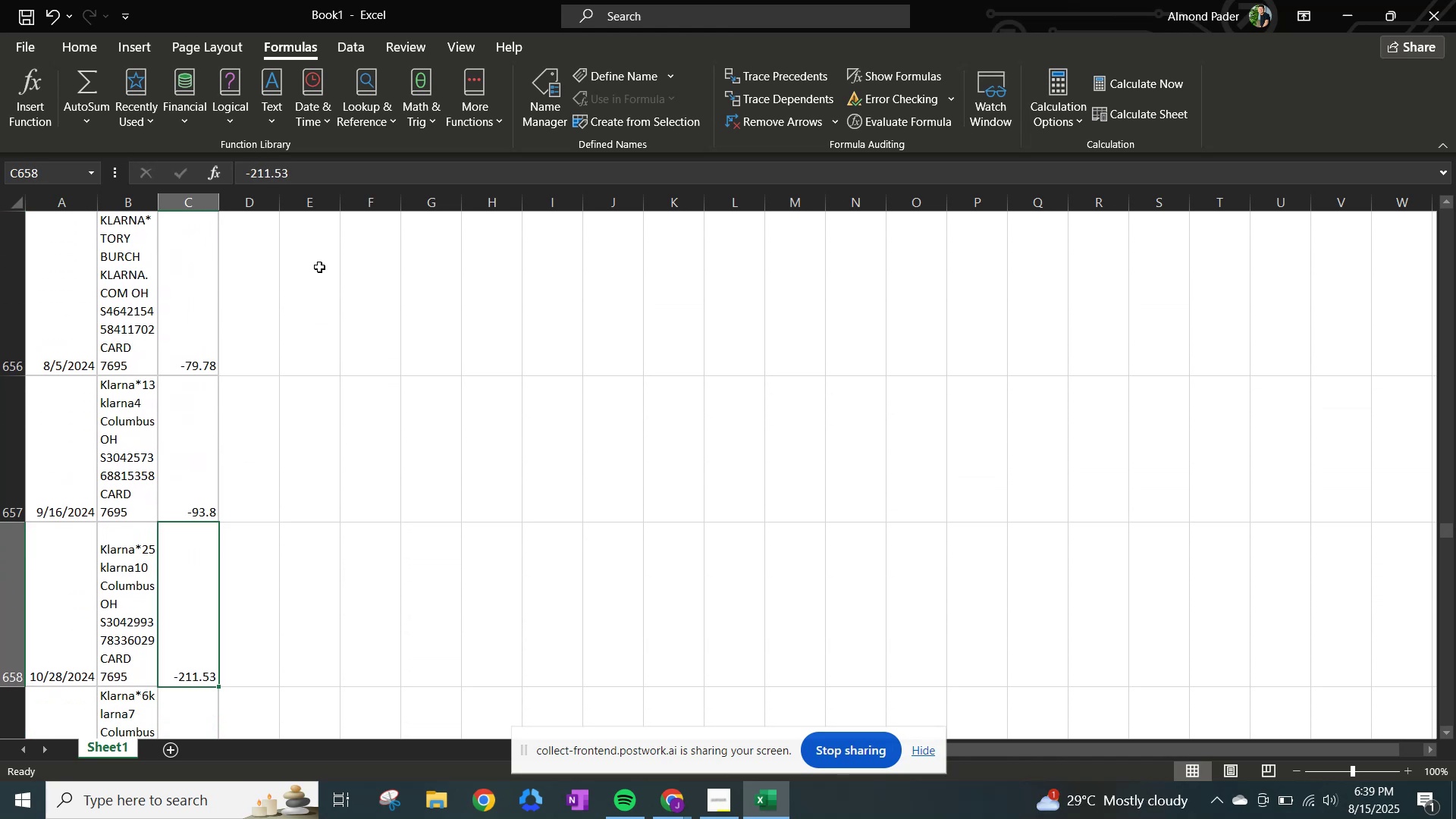 
key(ArrowDown)
 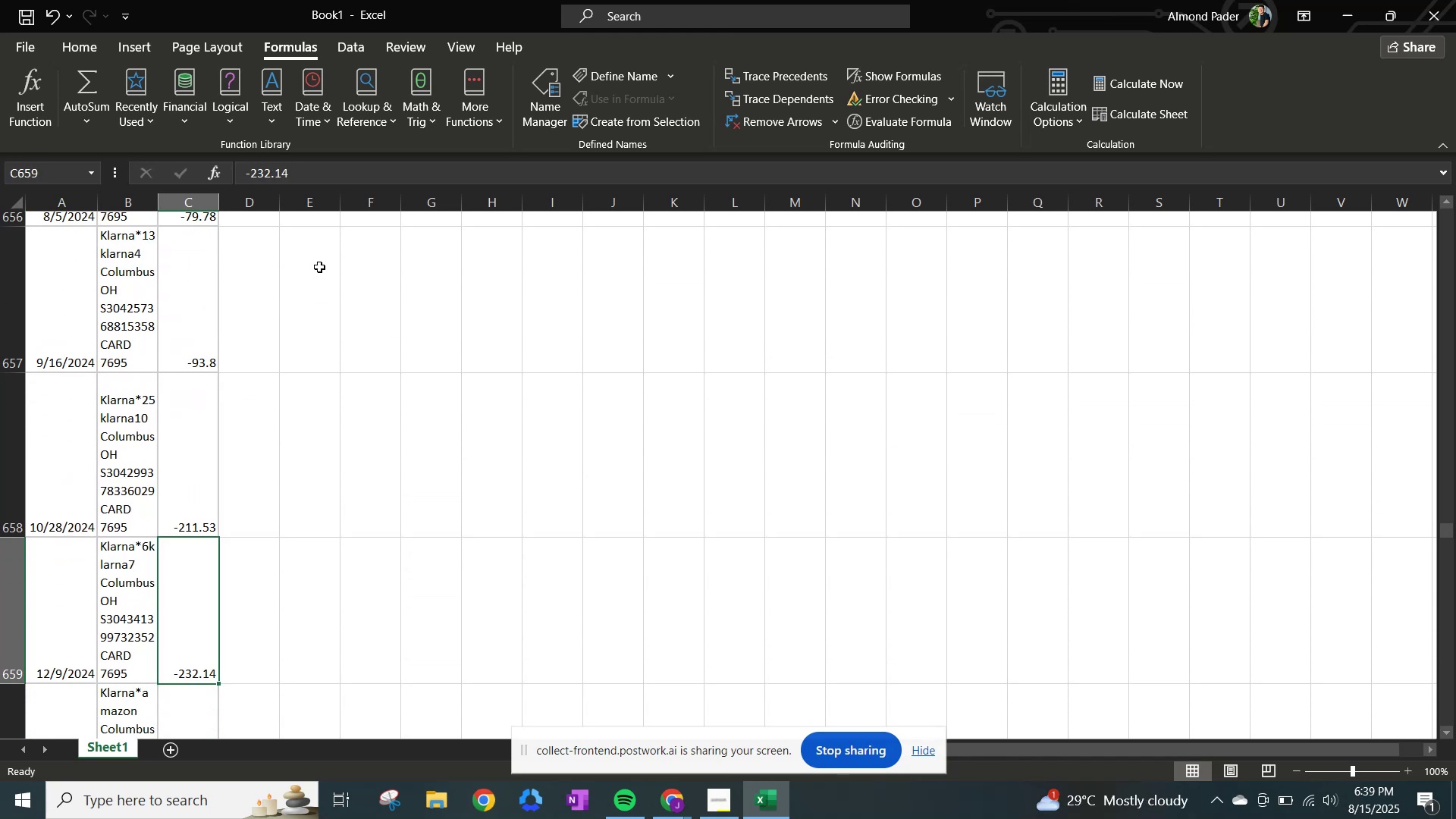 
key(ArrowDown)
 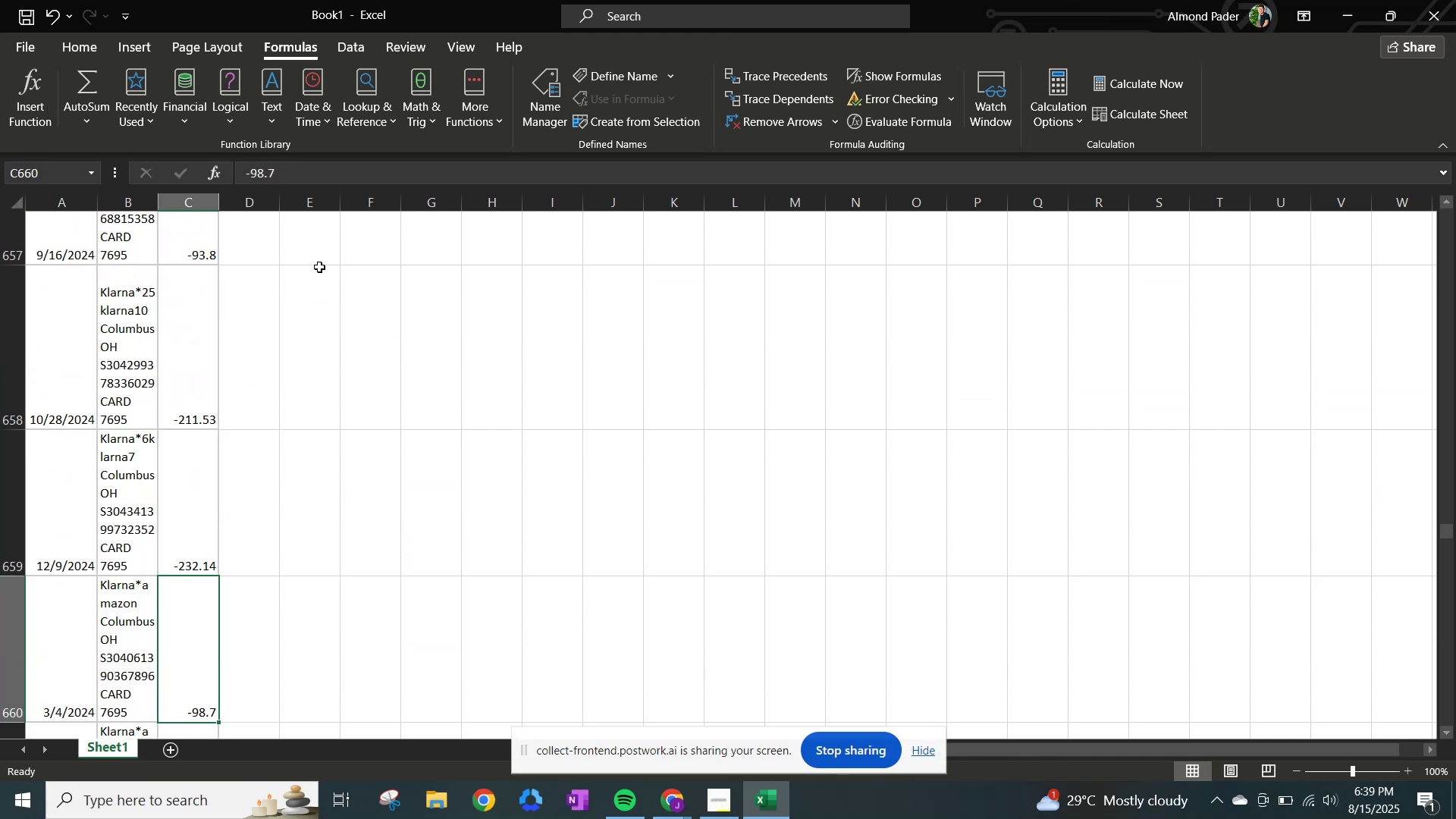 
key(ArrowDown)
 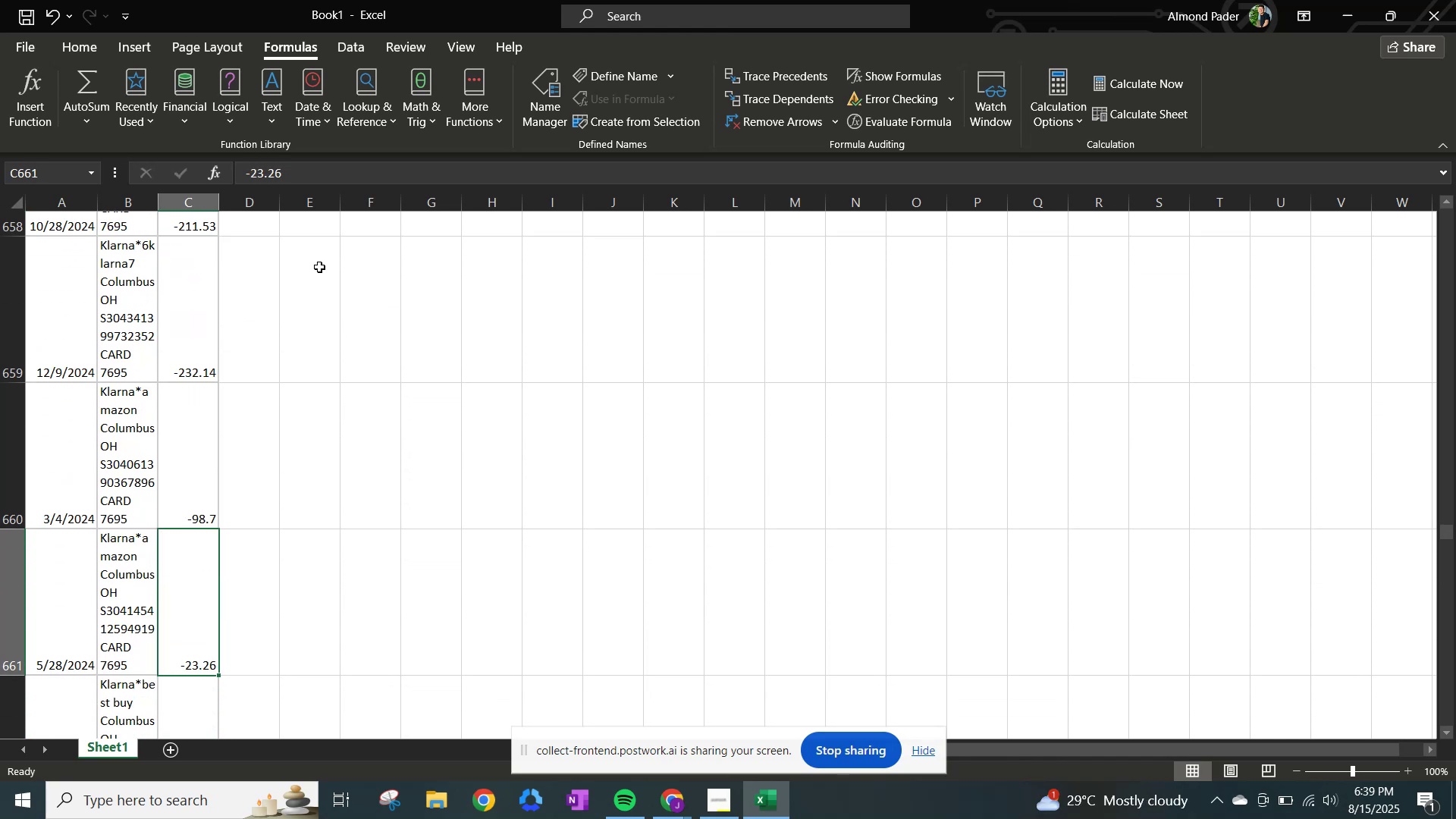 
key(ArrowDown)
 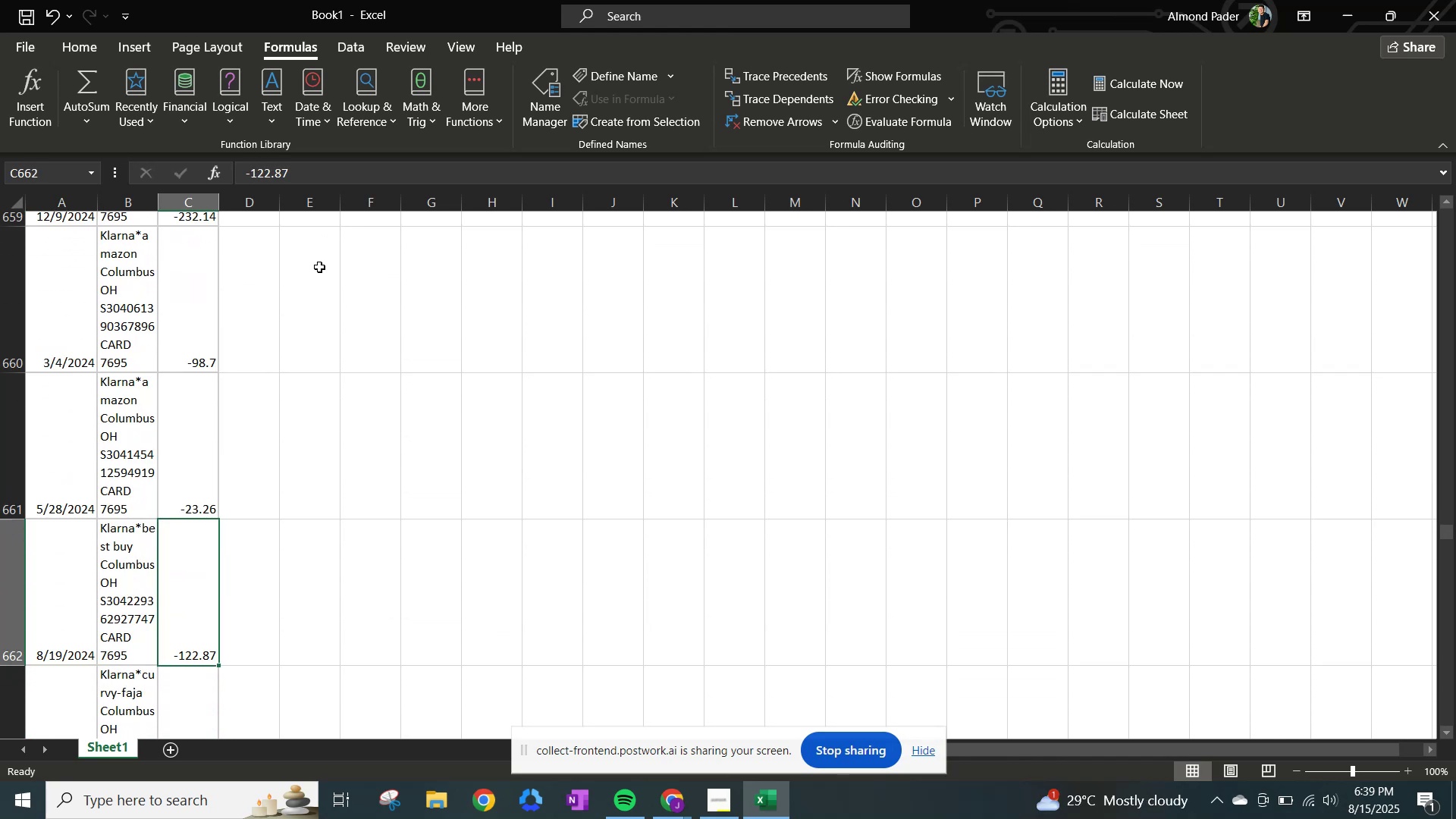 
key(ArrowDown)
 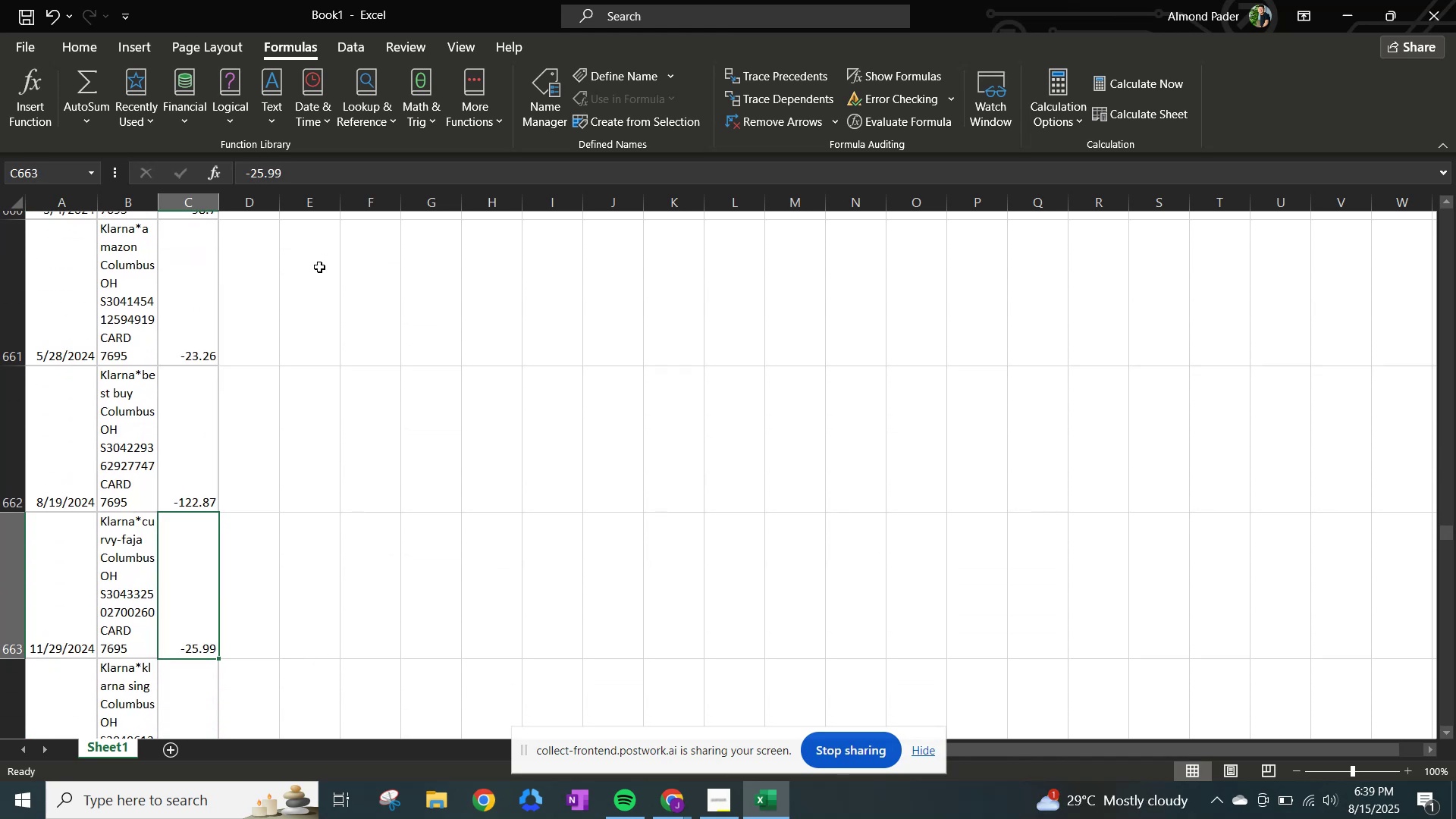 
key(ArrowDown)
 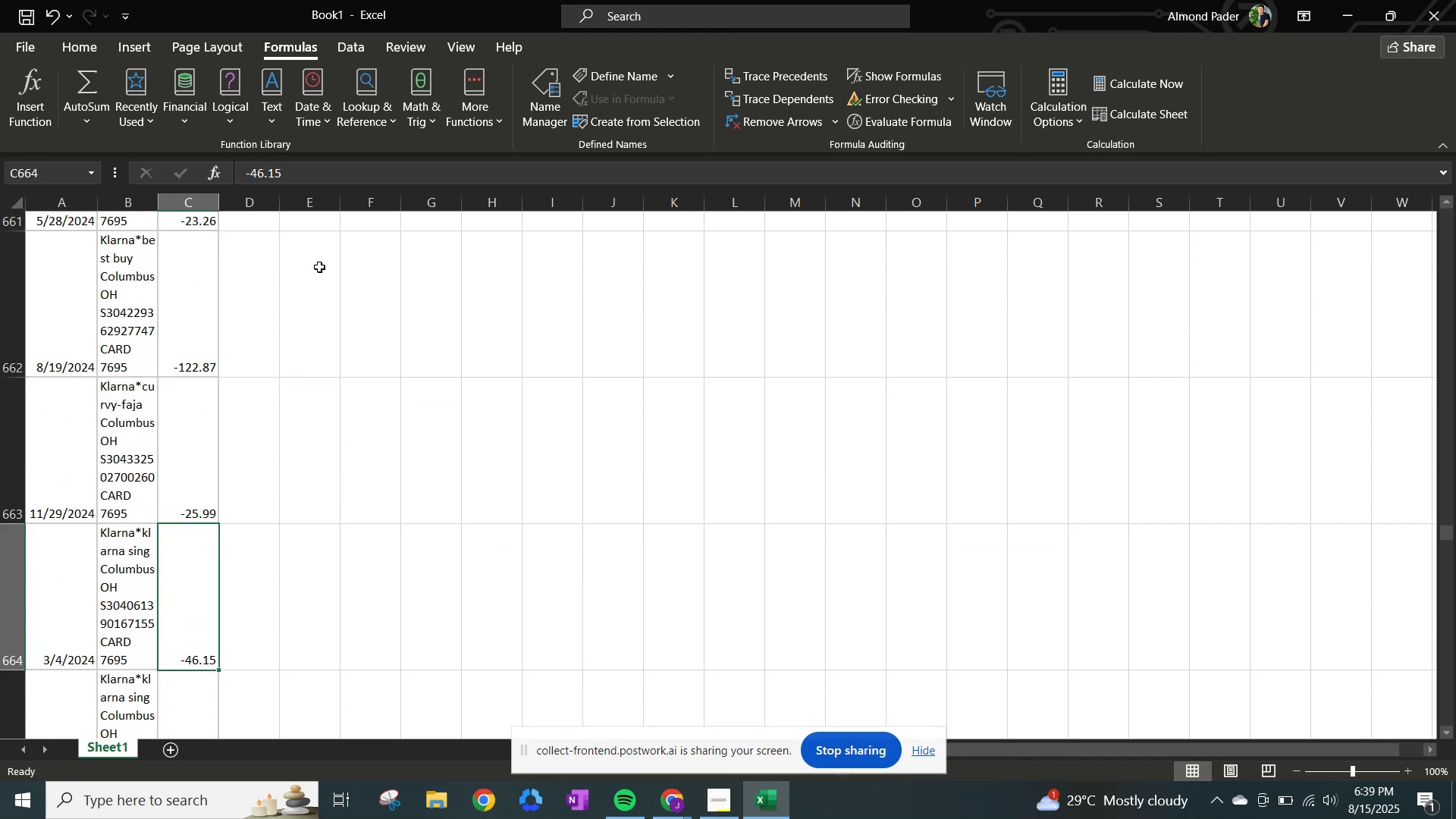 
key(ArrowDown)
 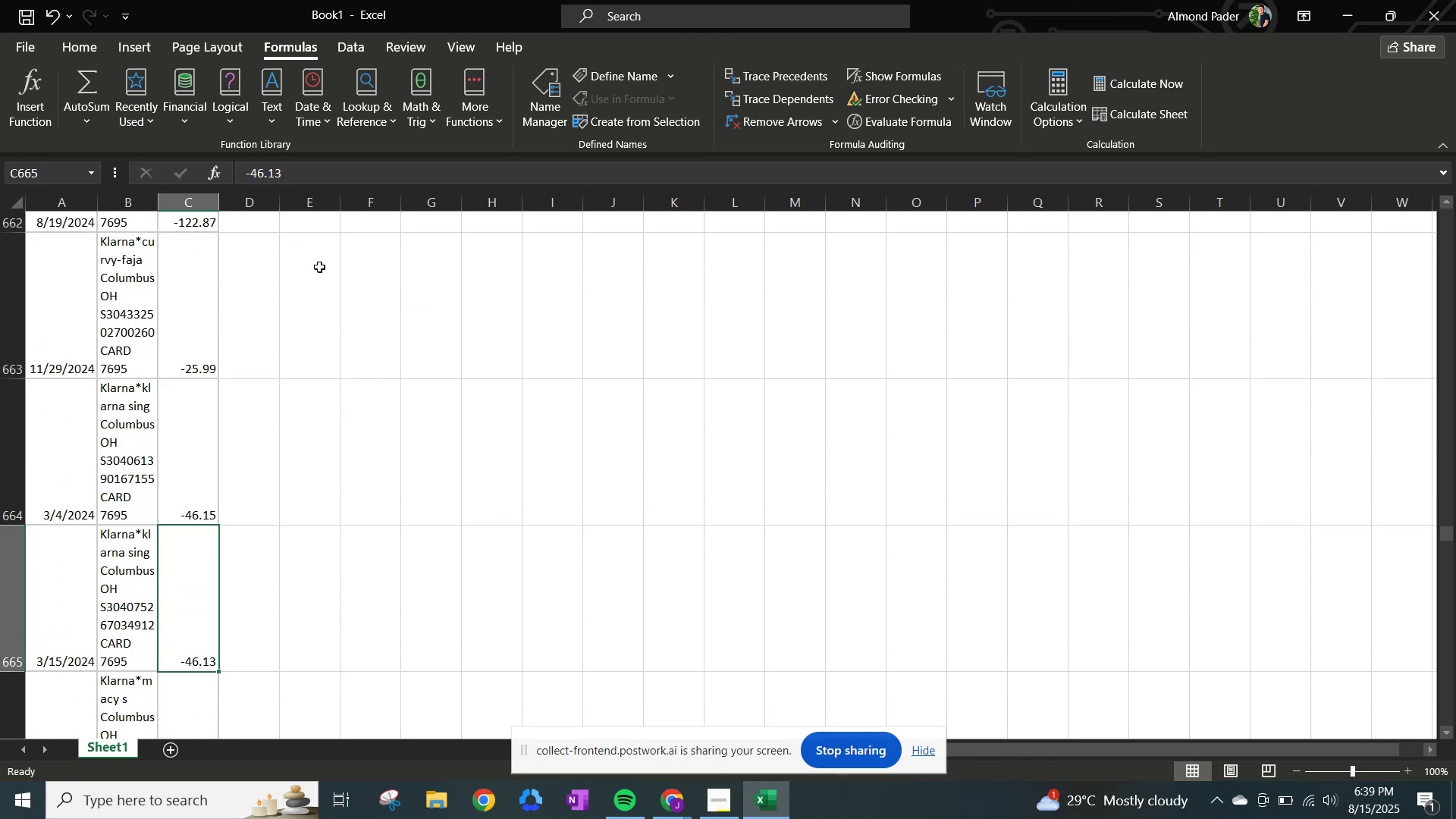 
key(ArrowDown)
 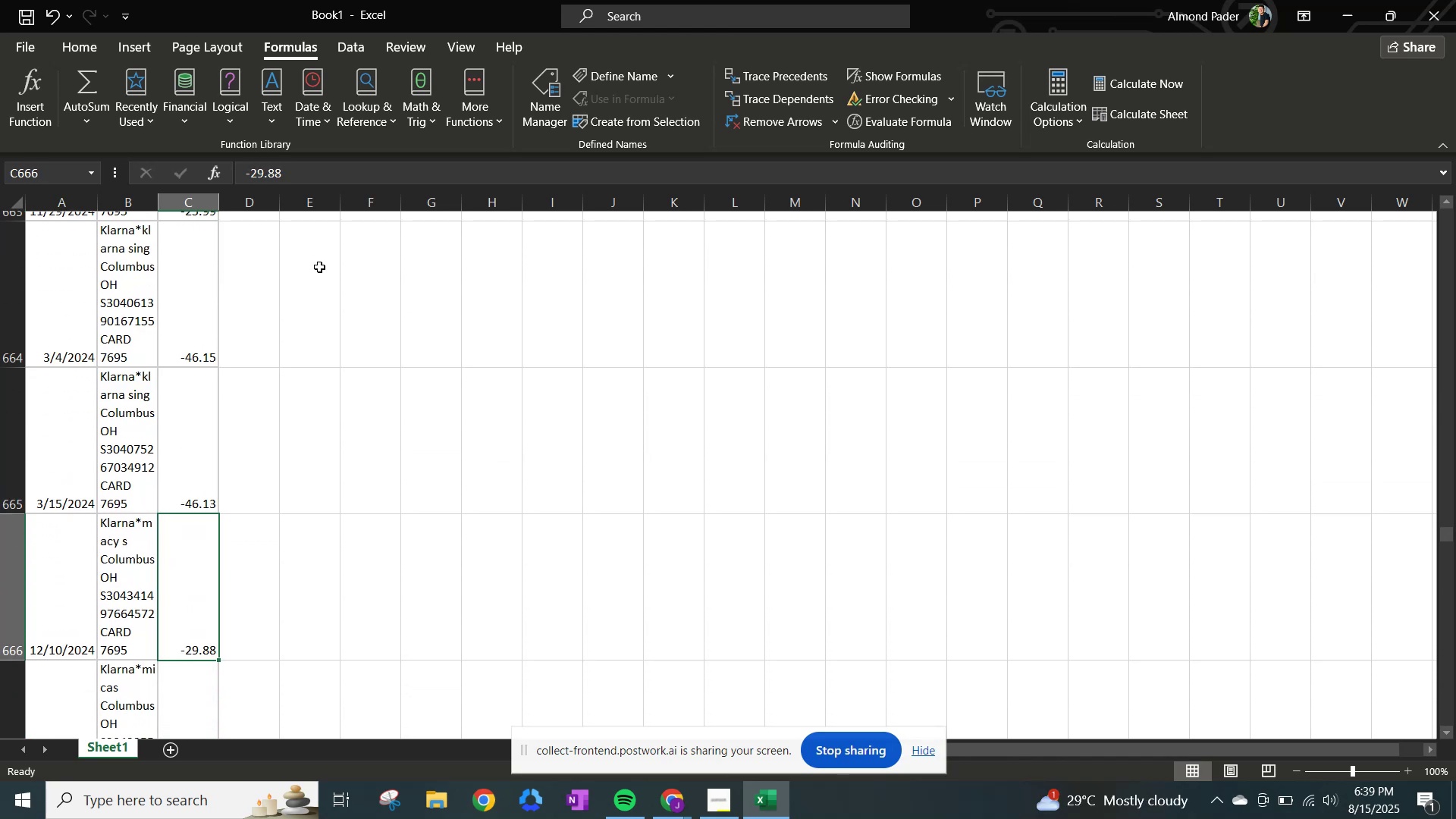 
key(ArrowDown)
 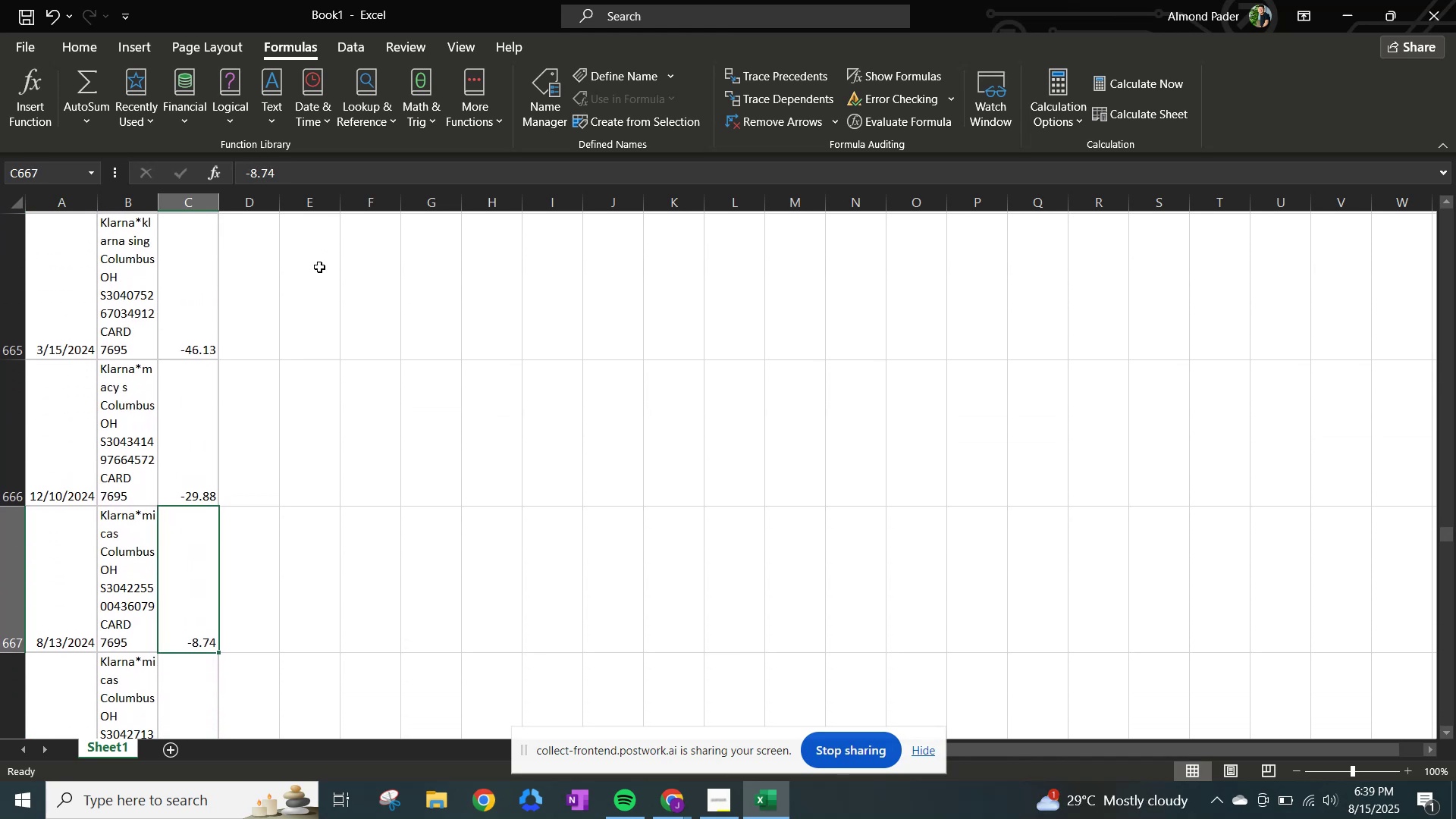 
key(ArrowUp)
 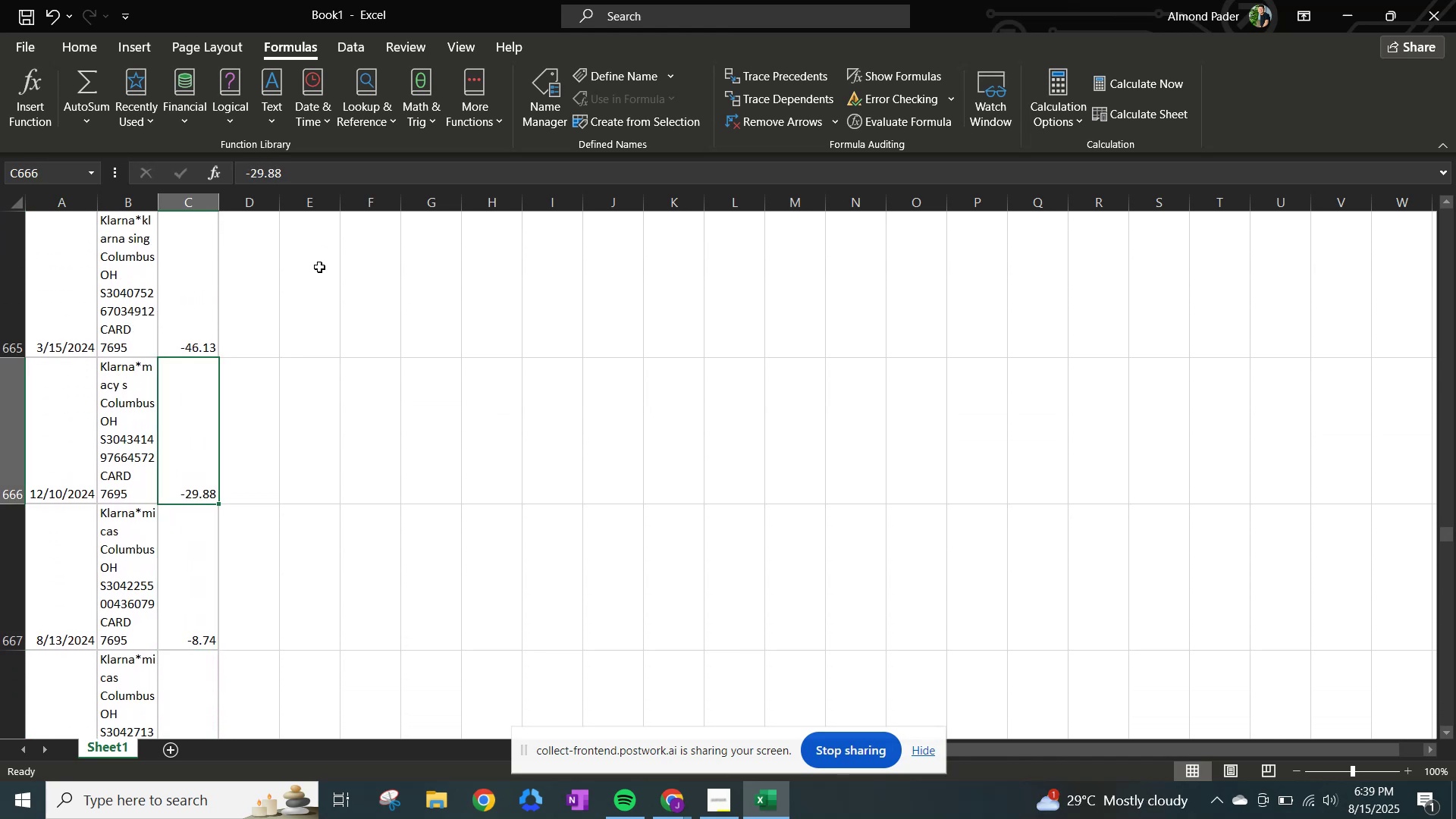 
key(ArrowUp)
 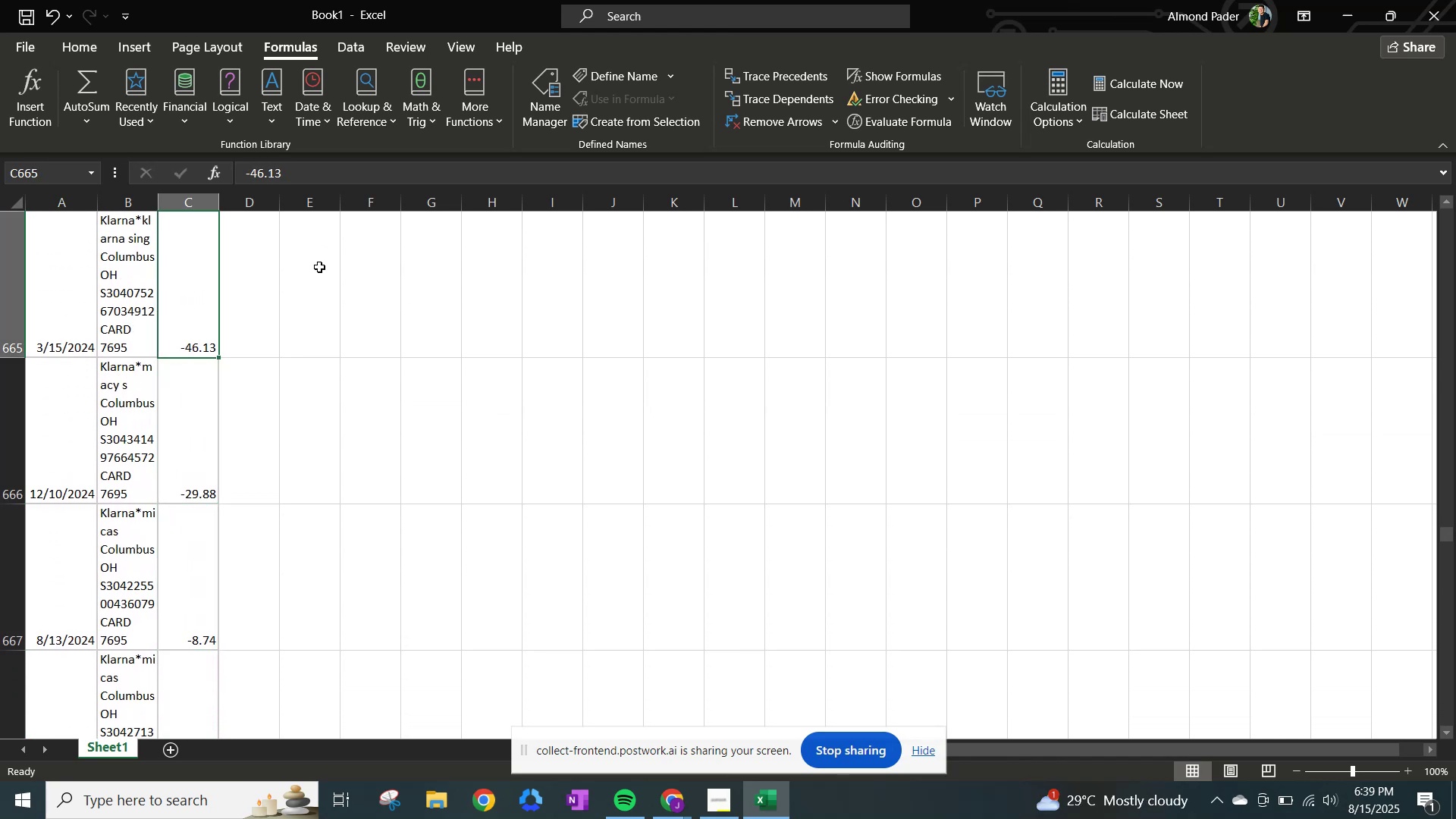 
key(ArrowUp)
 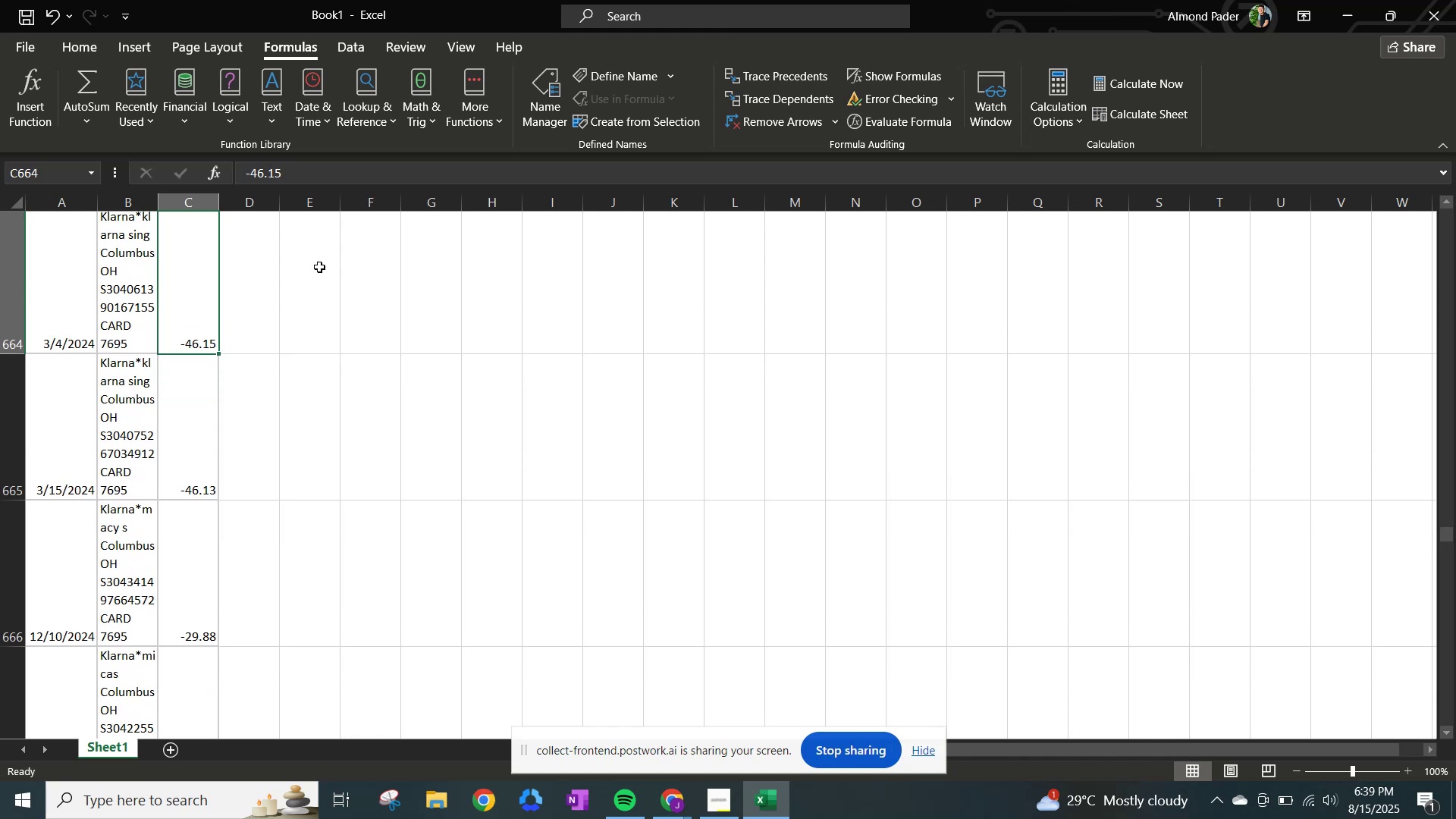 
key(ArrowDown)
 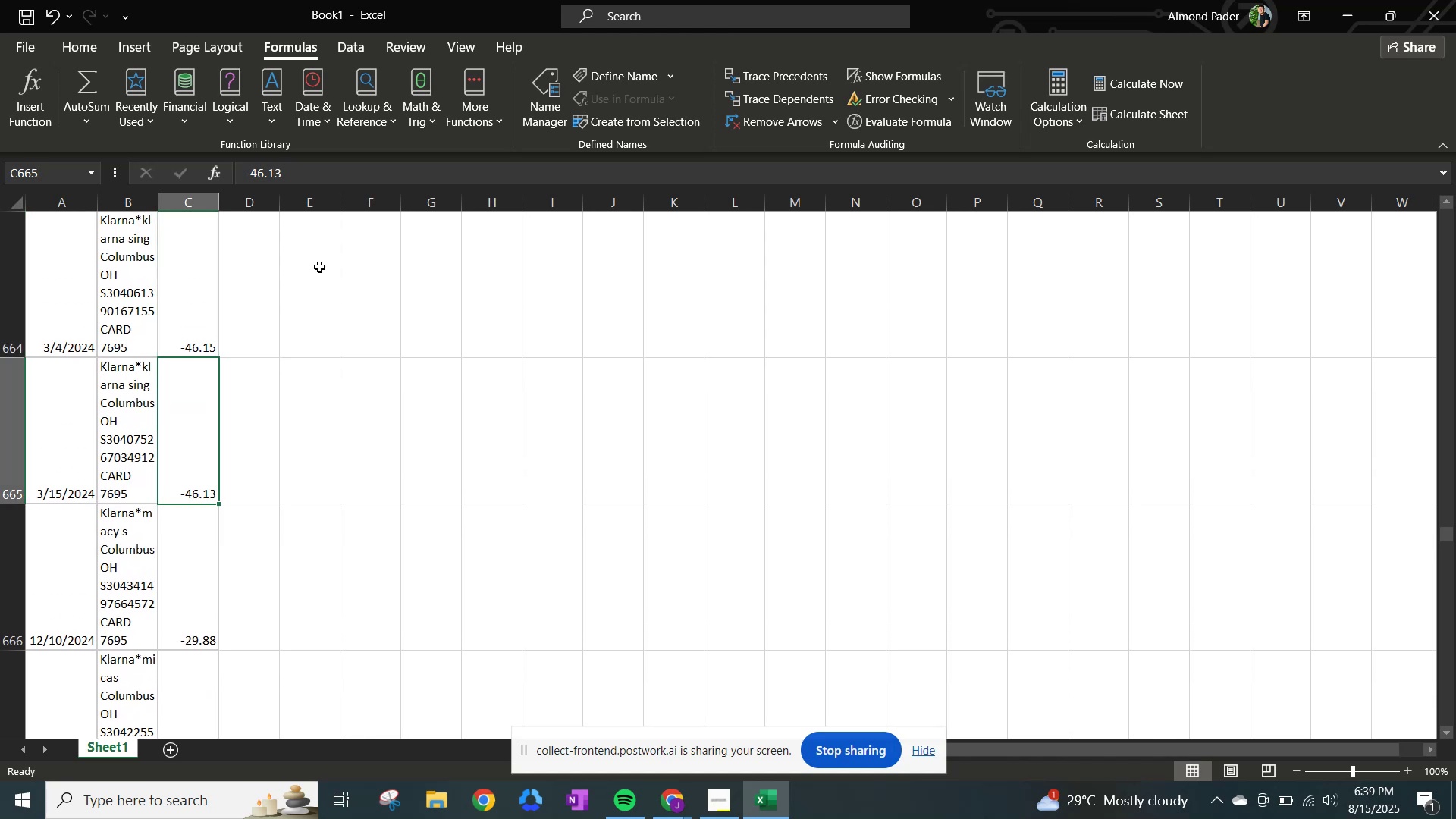 
key(ArrowDown)
 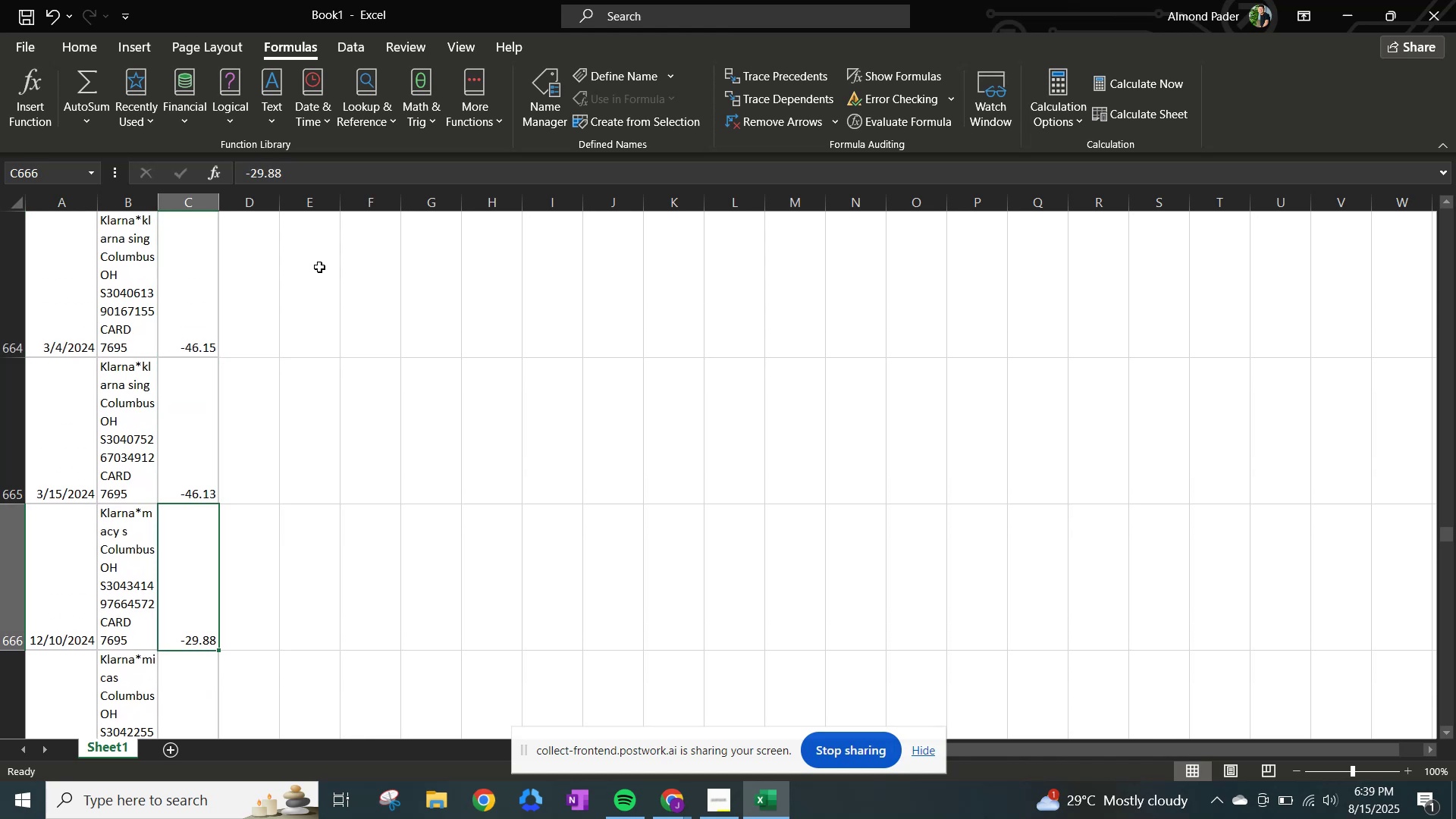 
key(ArrowDown)
 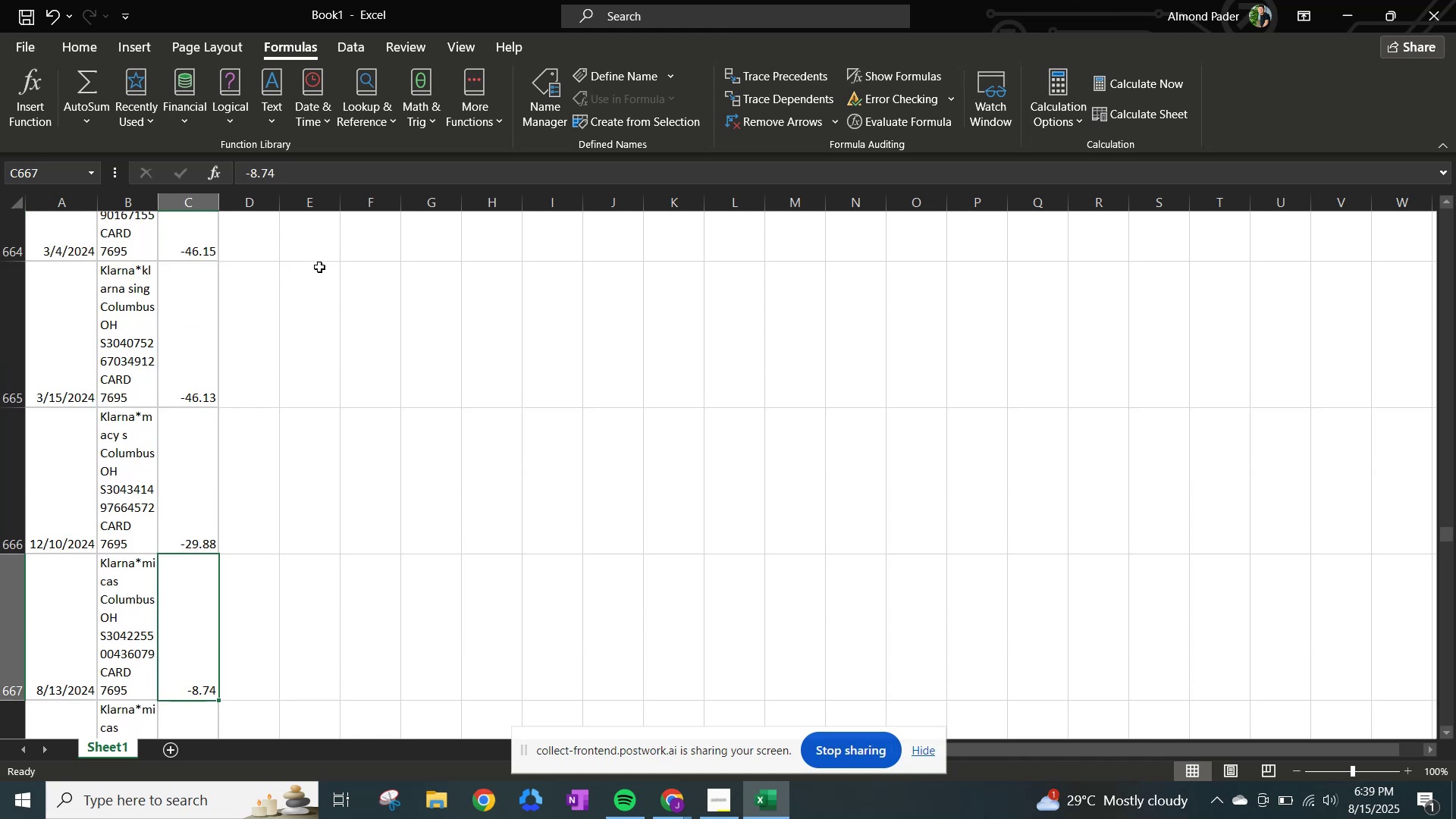 
key(ArrowDown)
 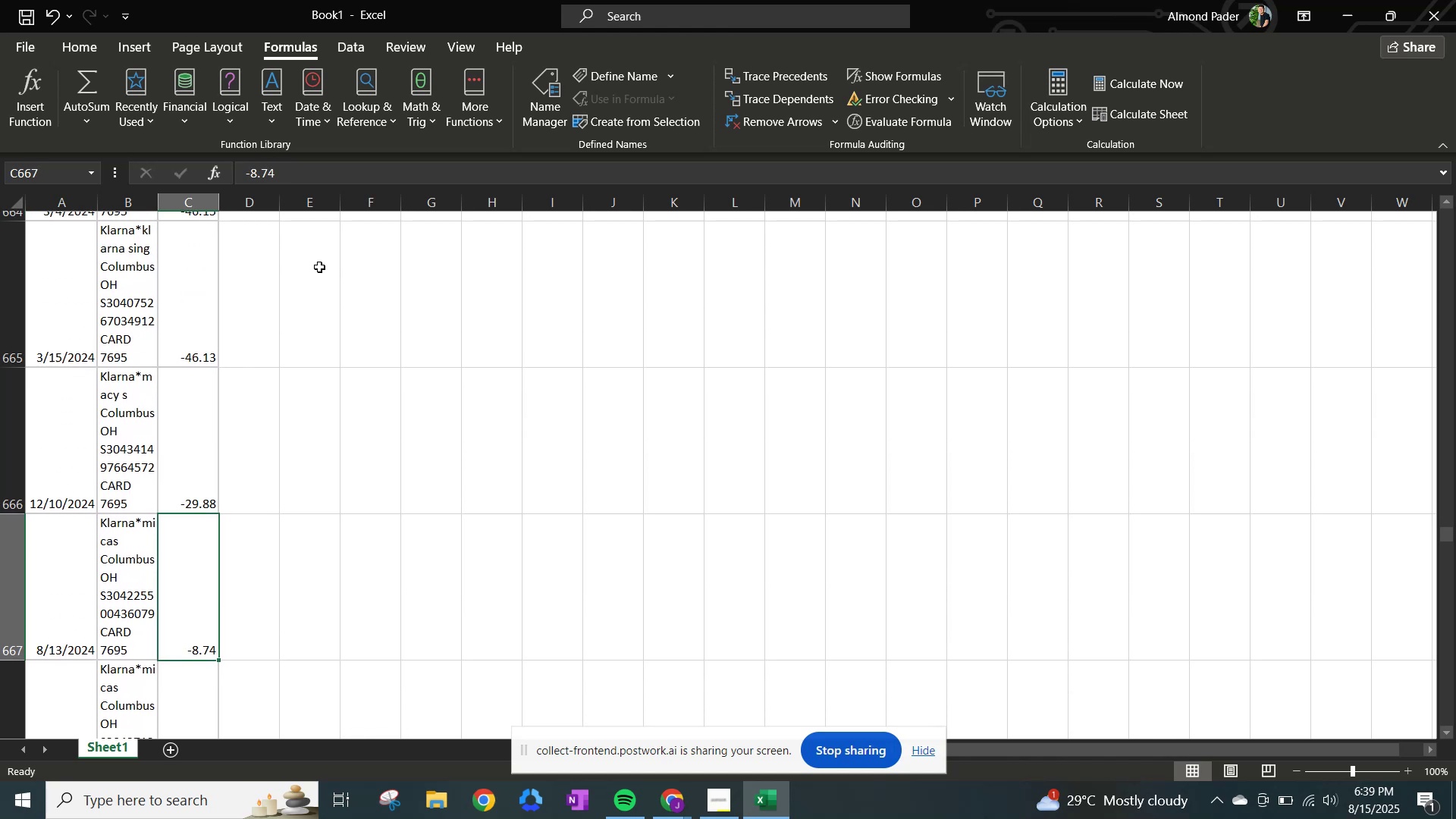 
key(ArrowDown)
 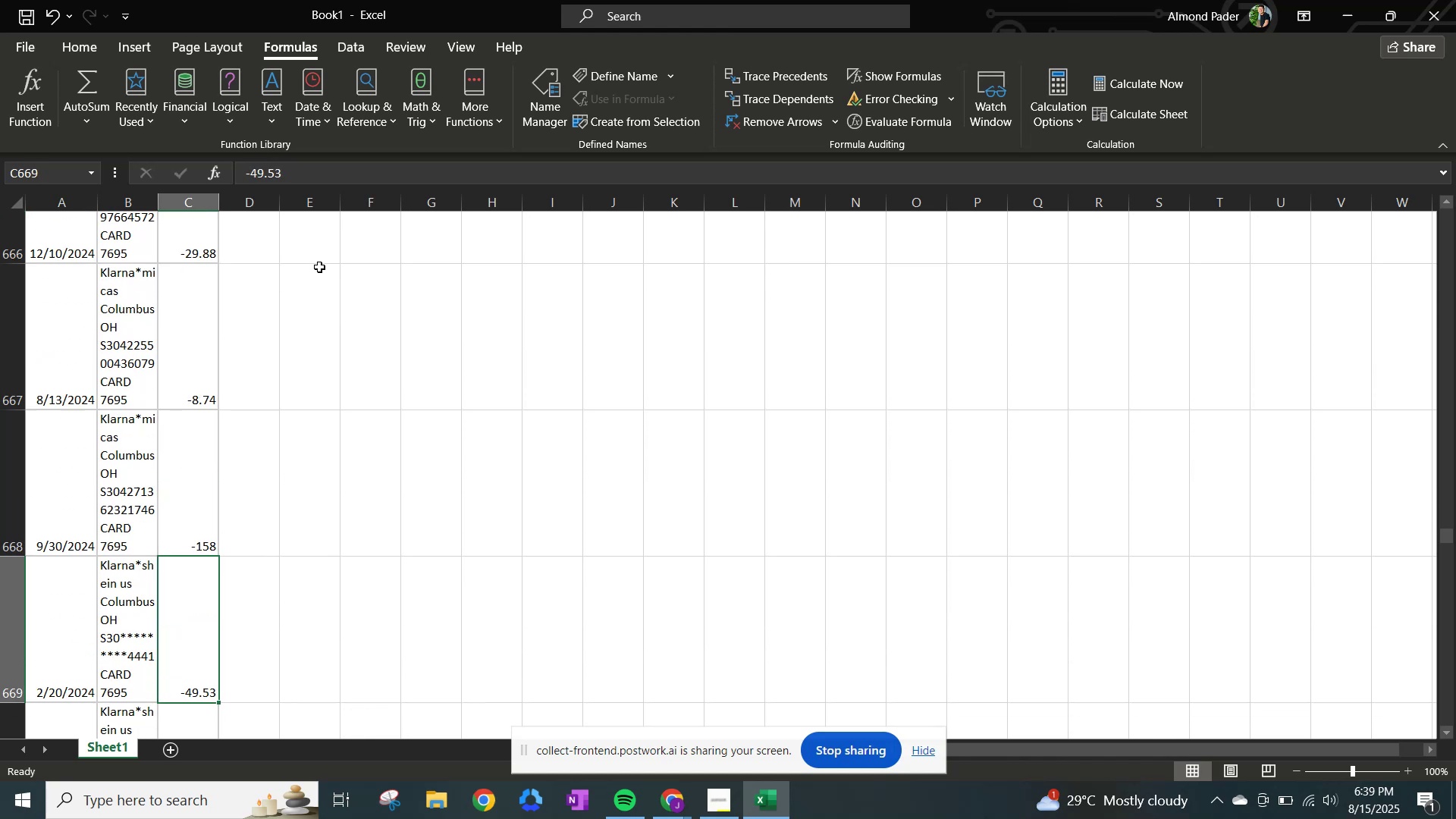 
key(ArrowDown)
 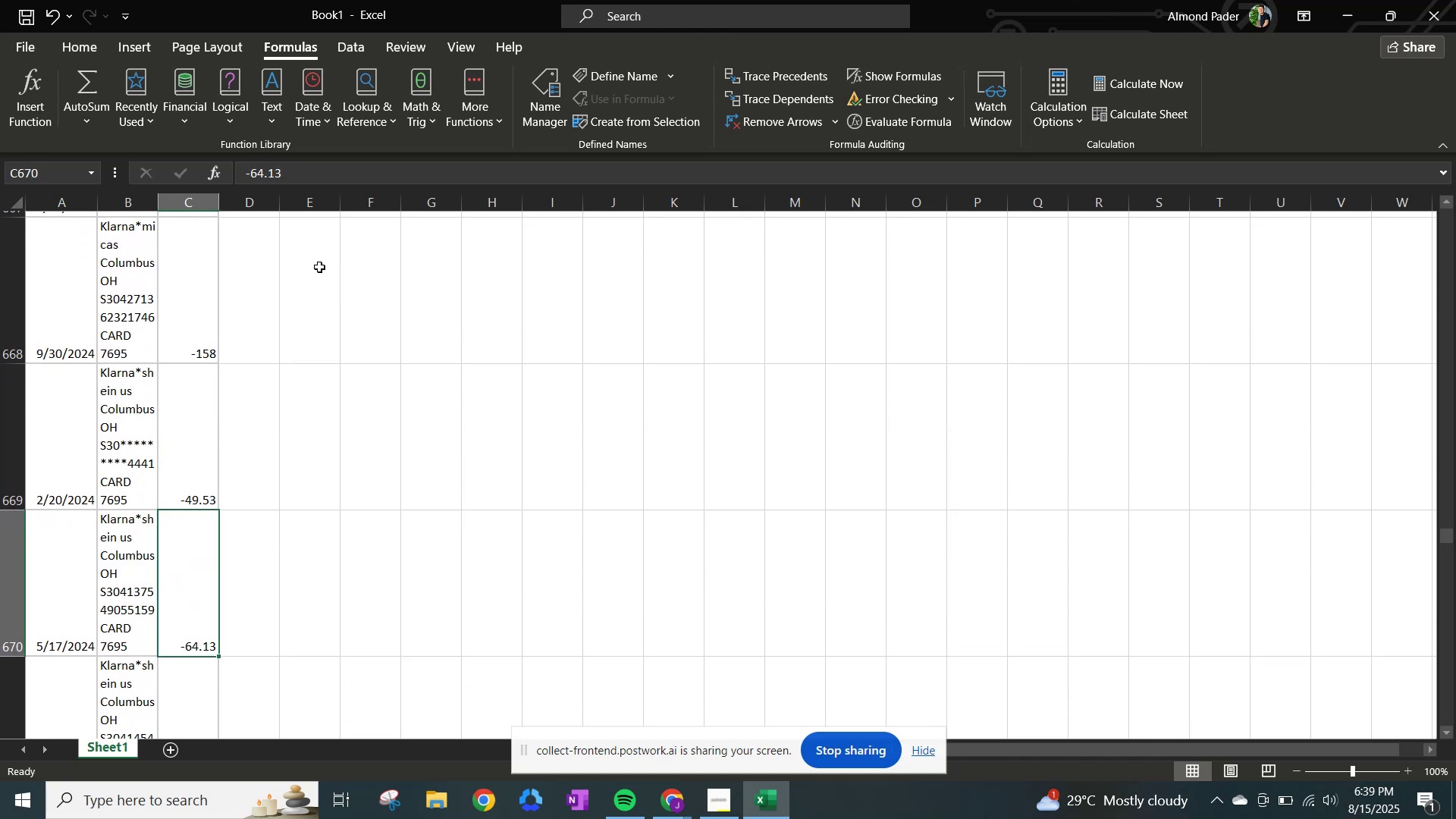 
key(ArrowUp)
 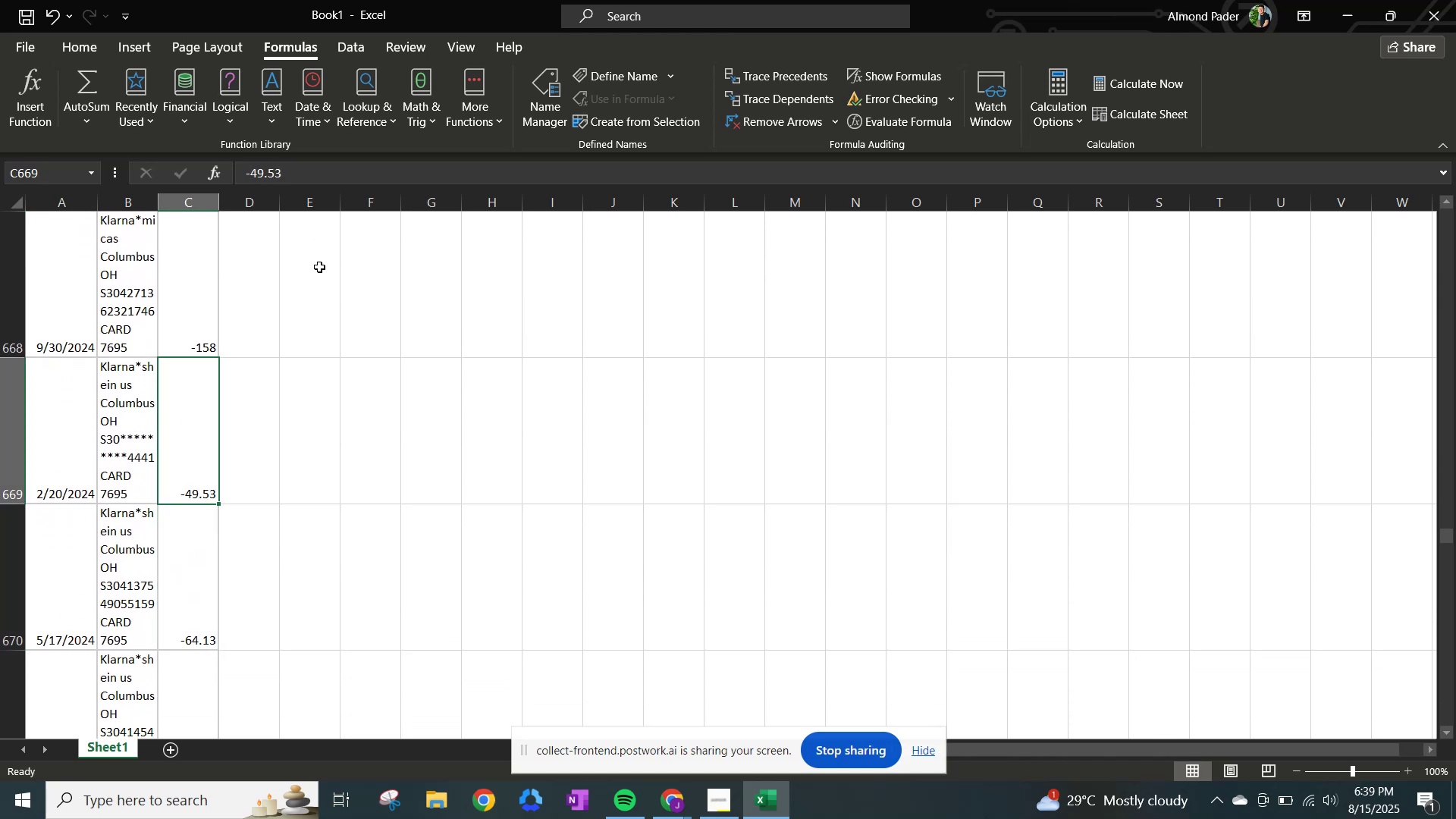 
key(ArrowUp)
 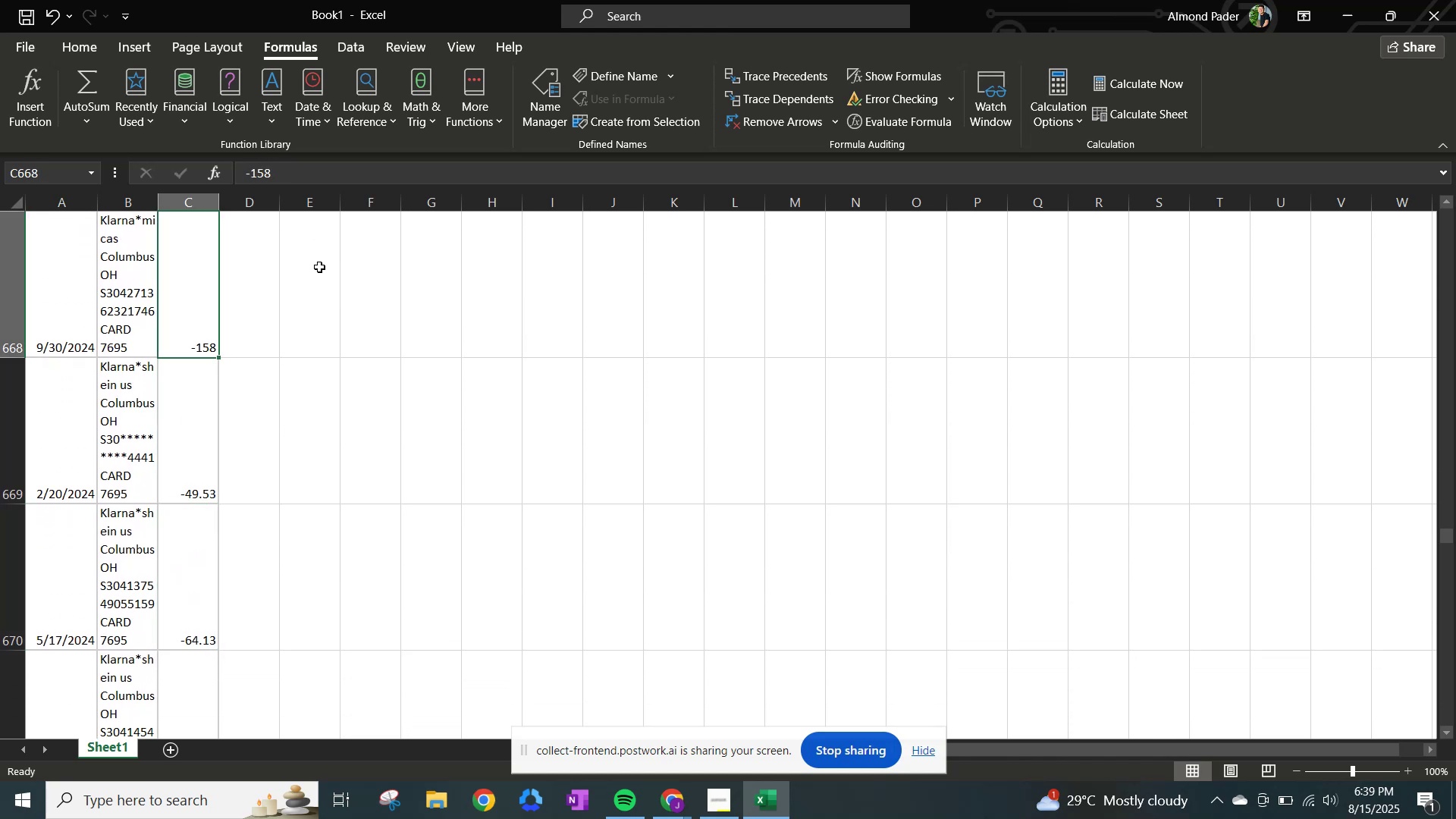 
key(ArrowUp)
 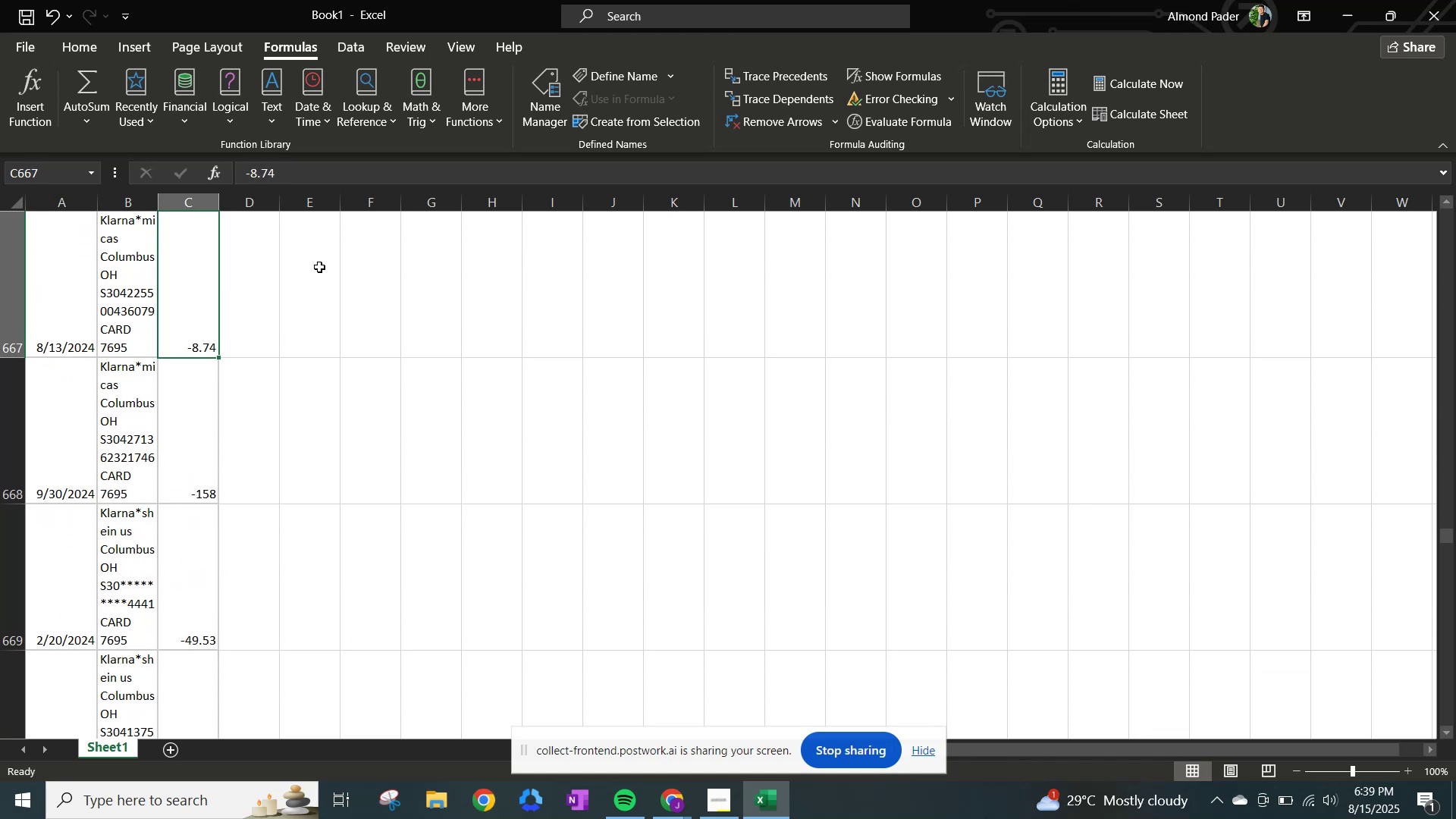 
key(ArrowUp)
 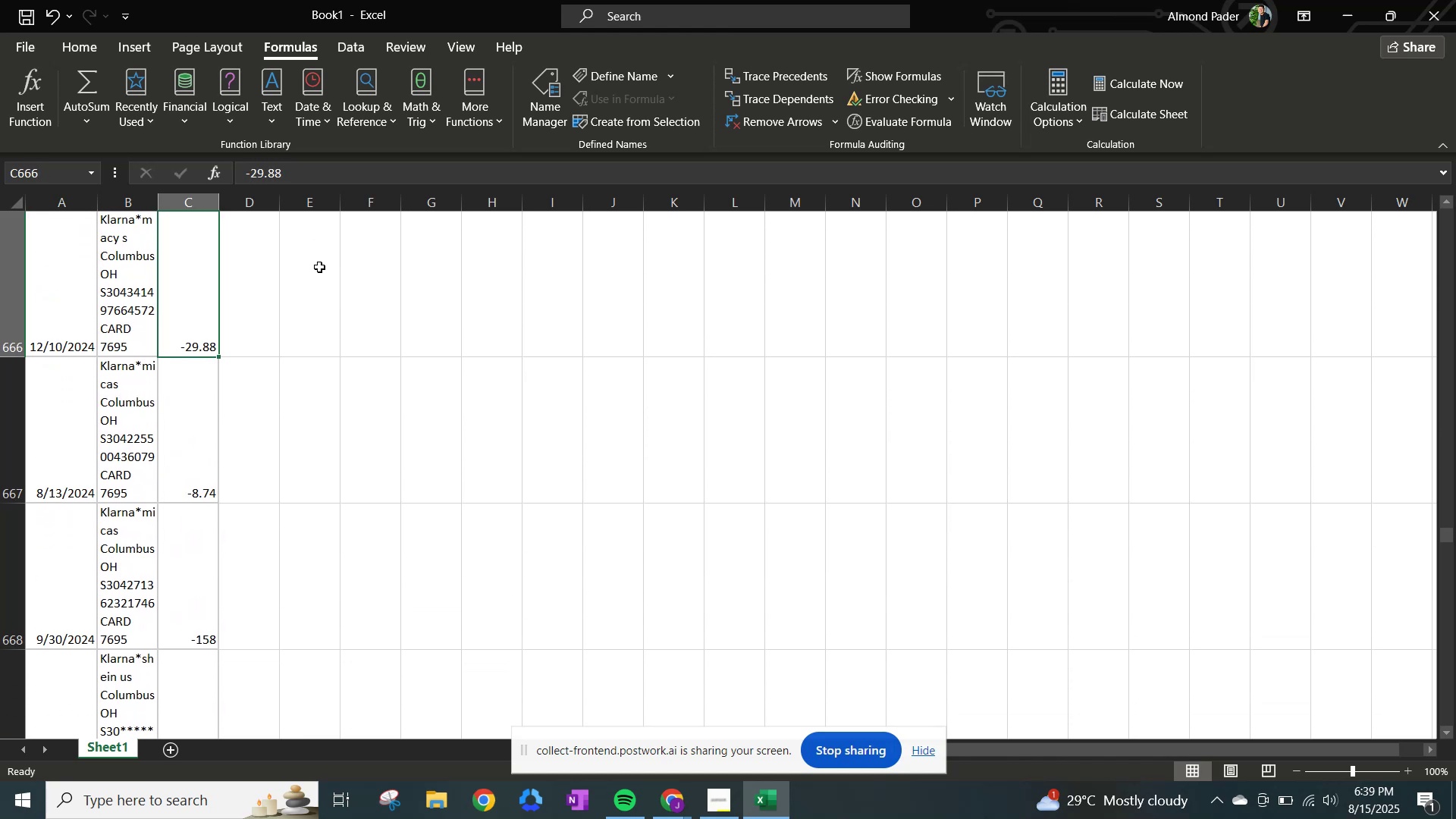 
key(ArrowUp)
 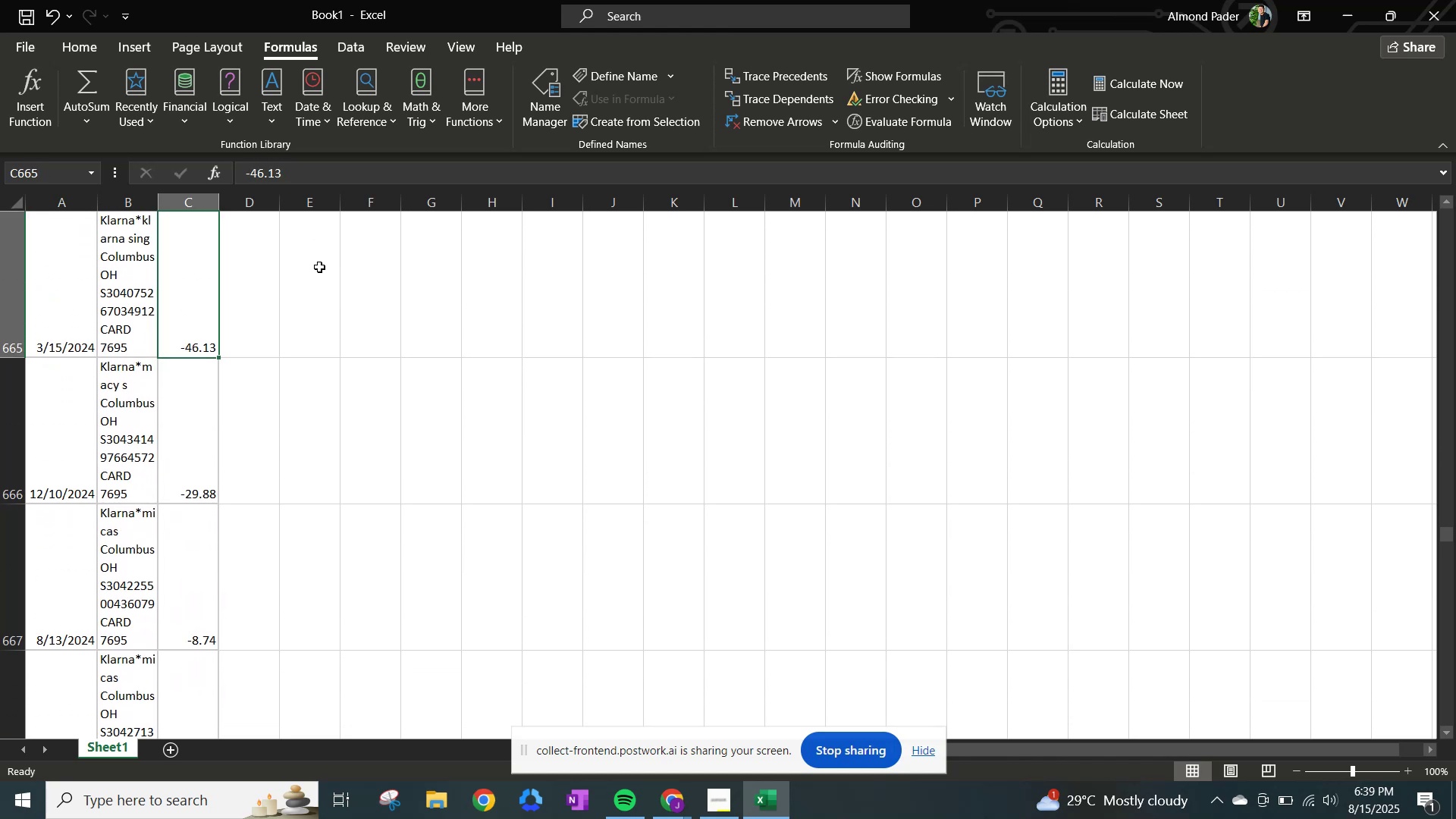 
key(ArrowUp)
 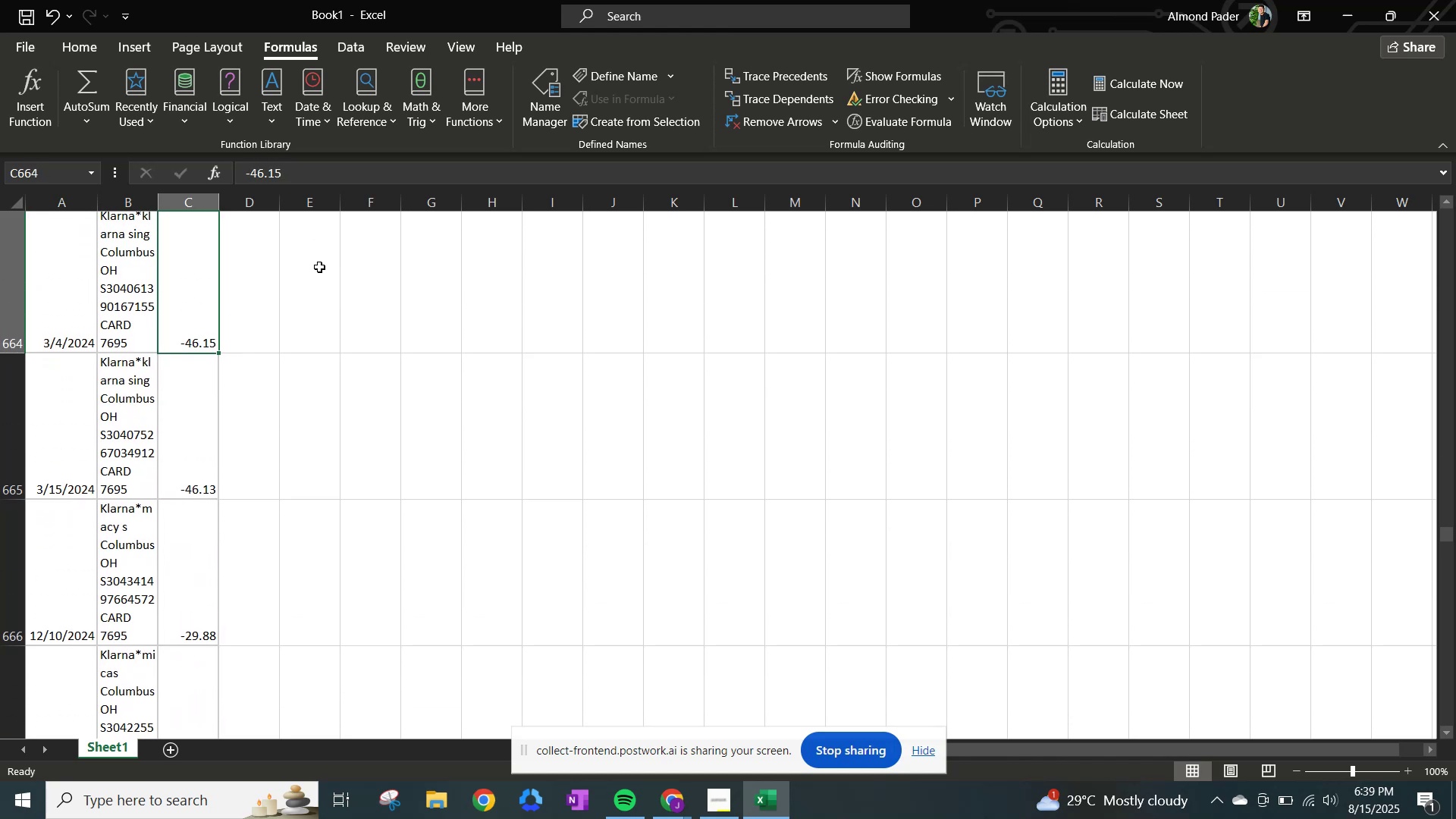 
key(ArrowUp)
 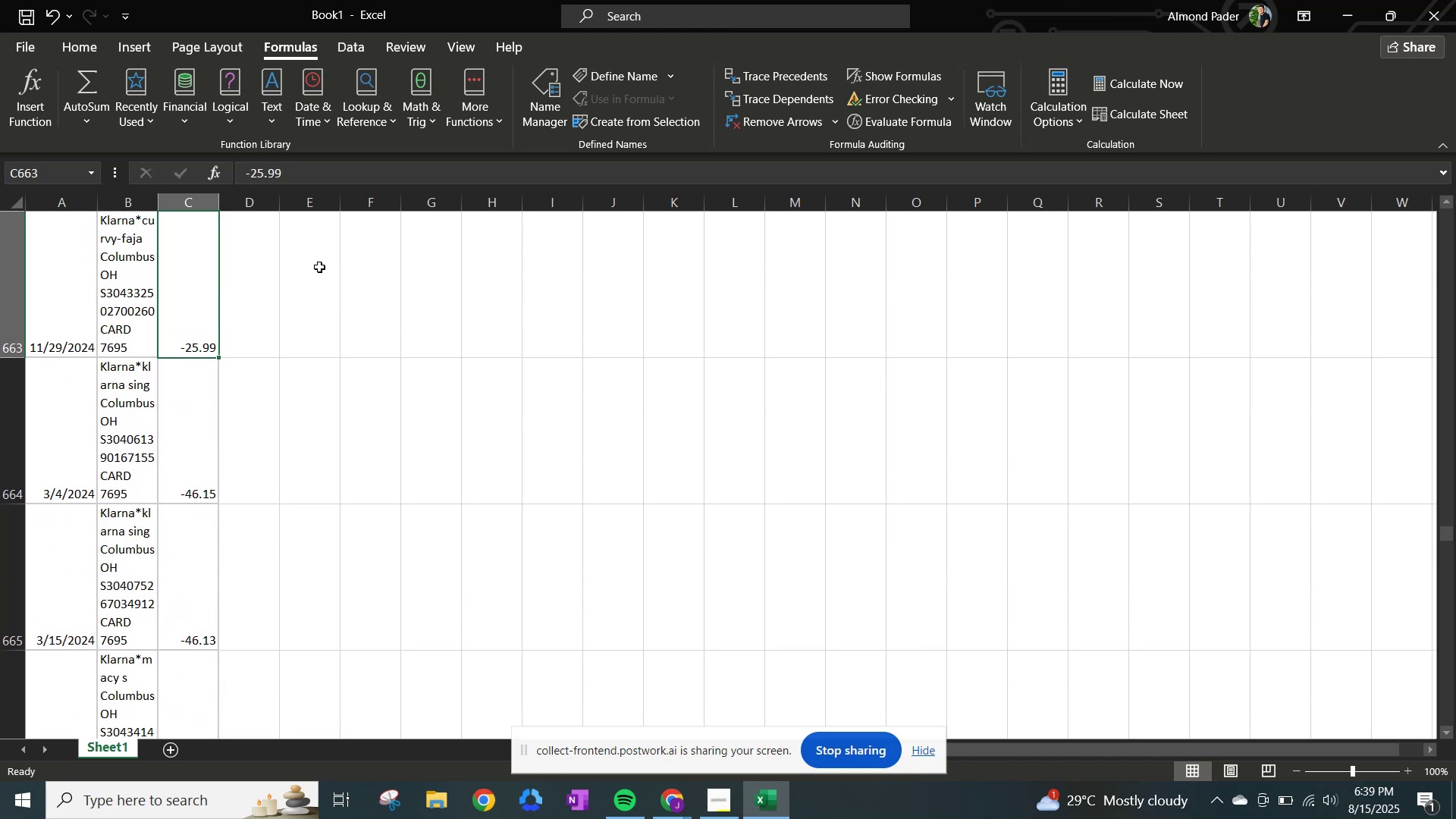 
key(ArrowUp)
 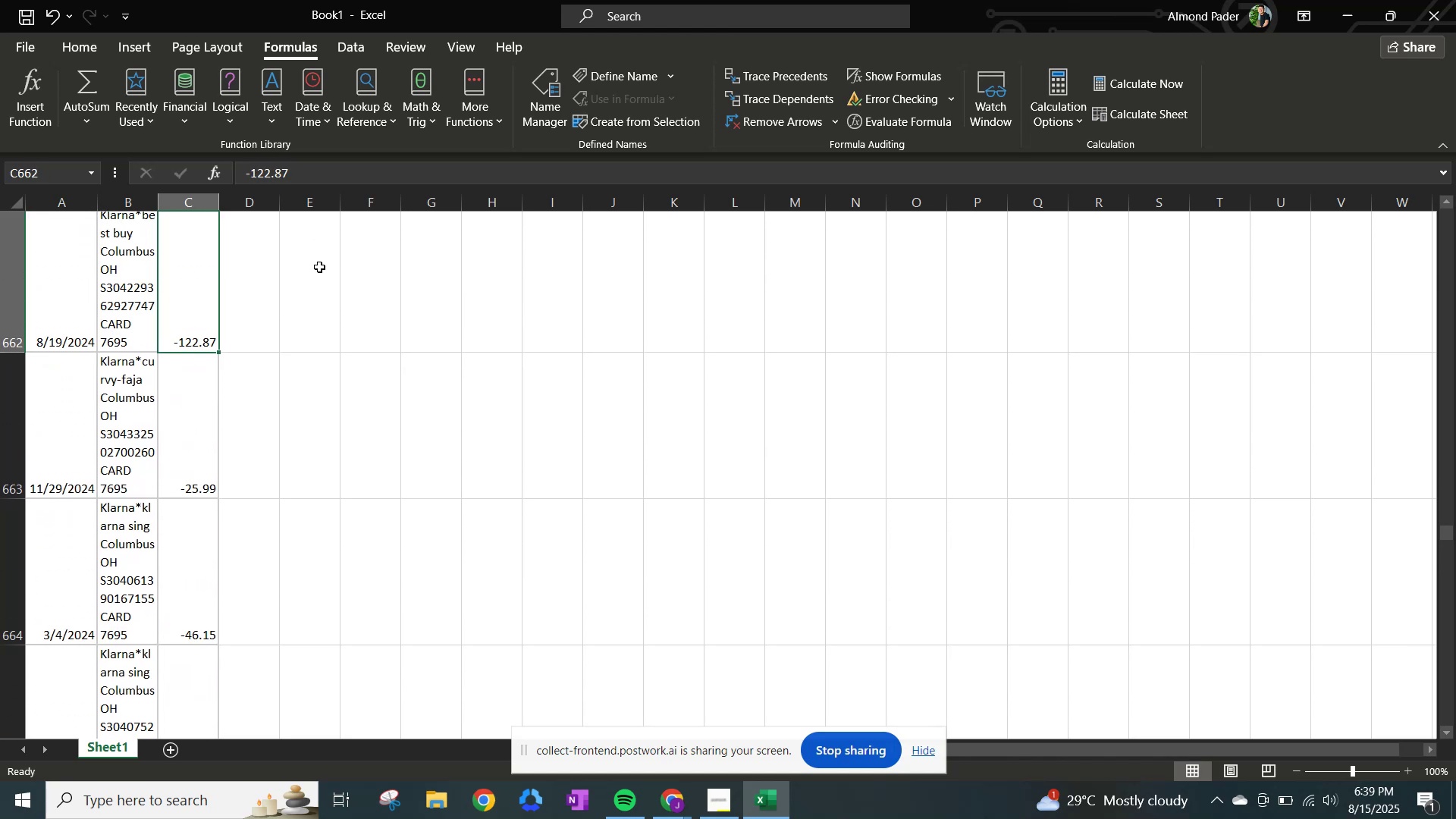 
key(ArrowUp)
 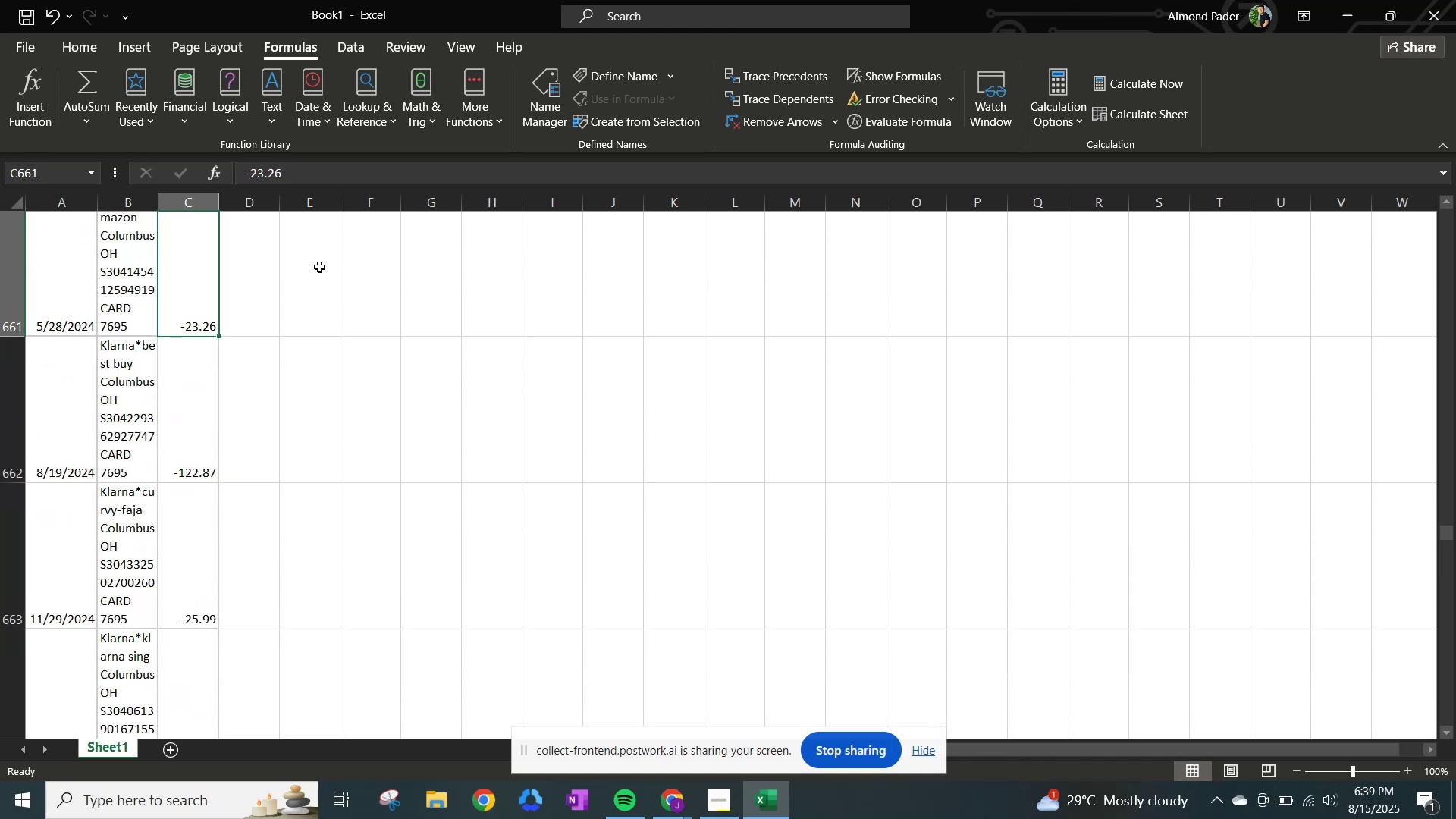 
key(ArrowUp)
 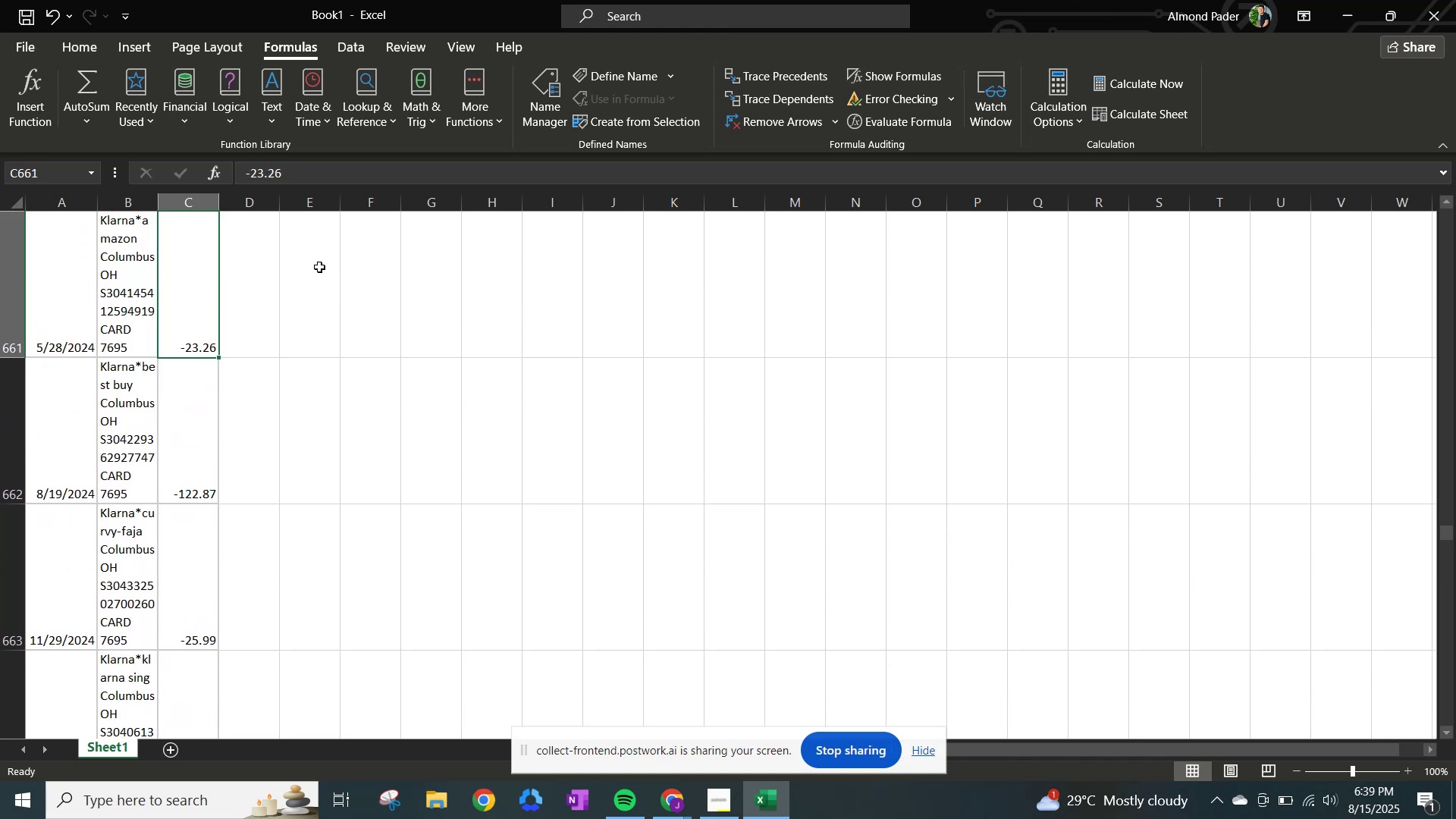 
key(ArrowUp)
 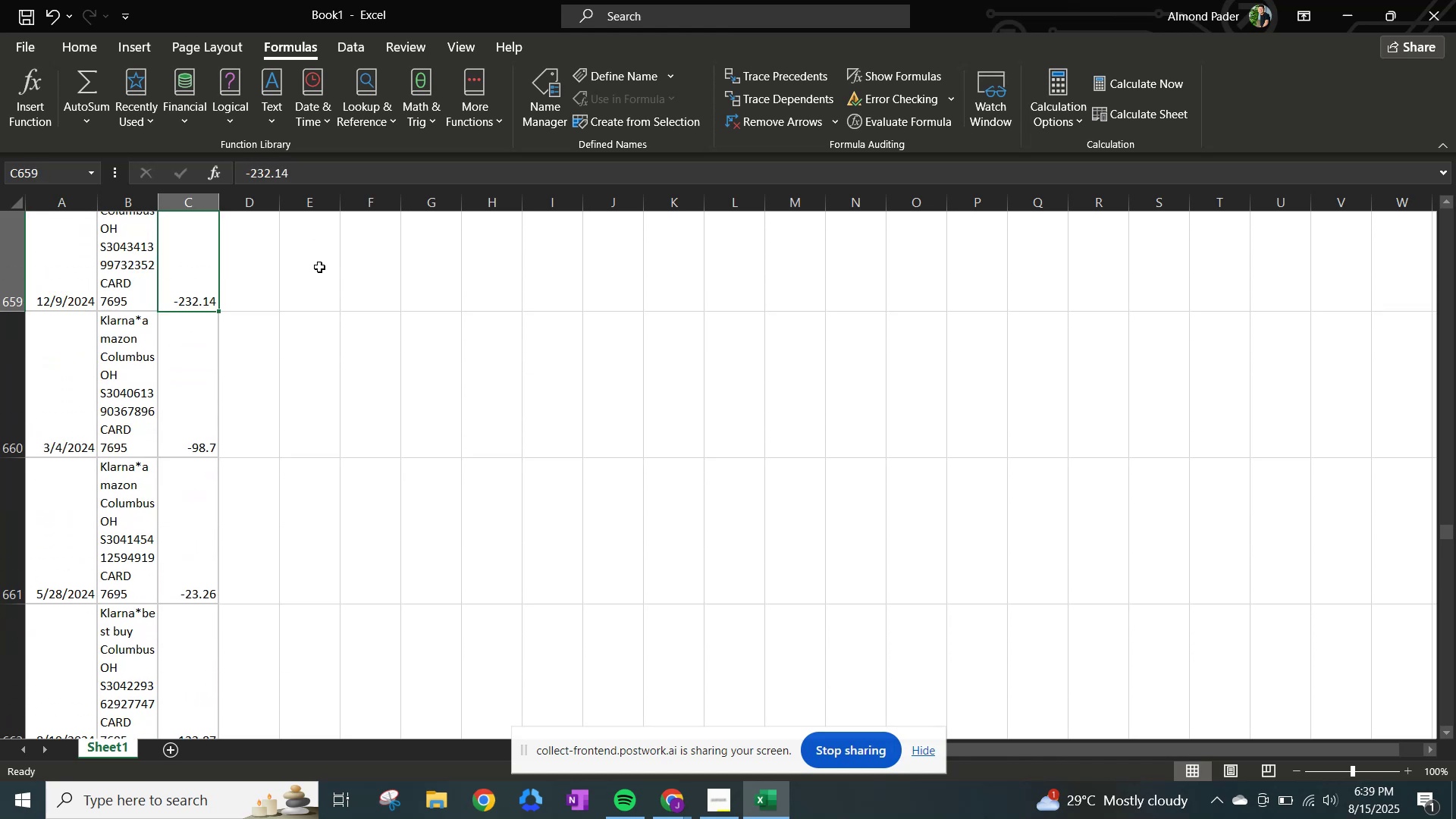 
key(ArrowUp)
 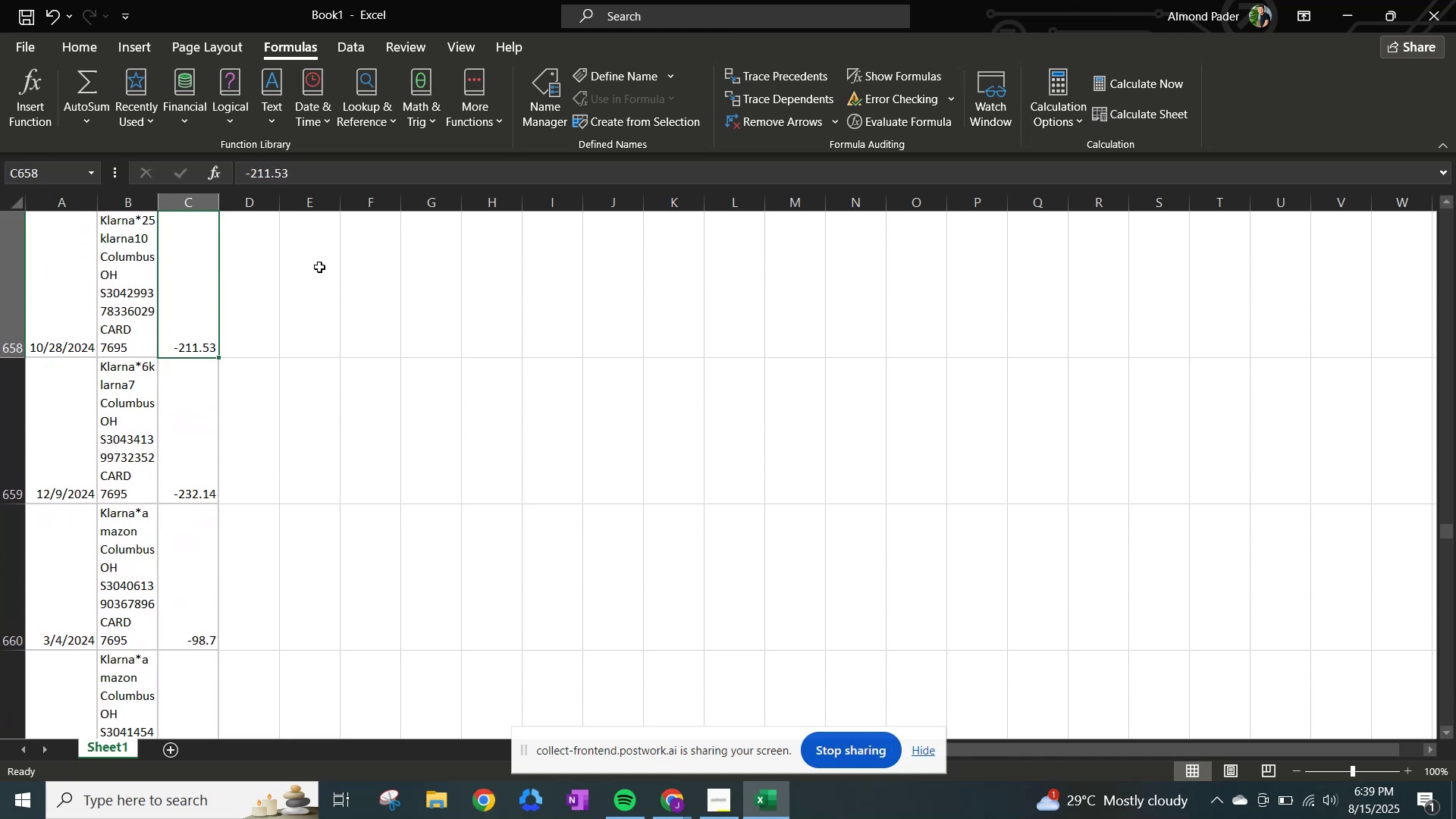 
key(ArrowUp)
 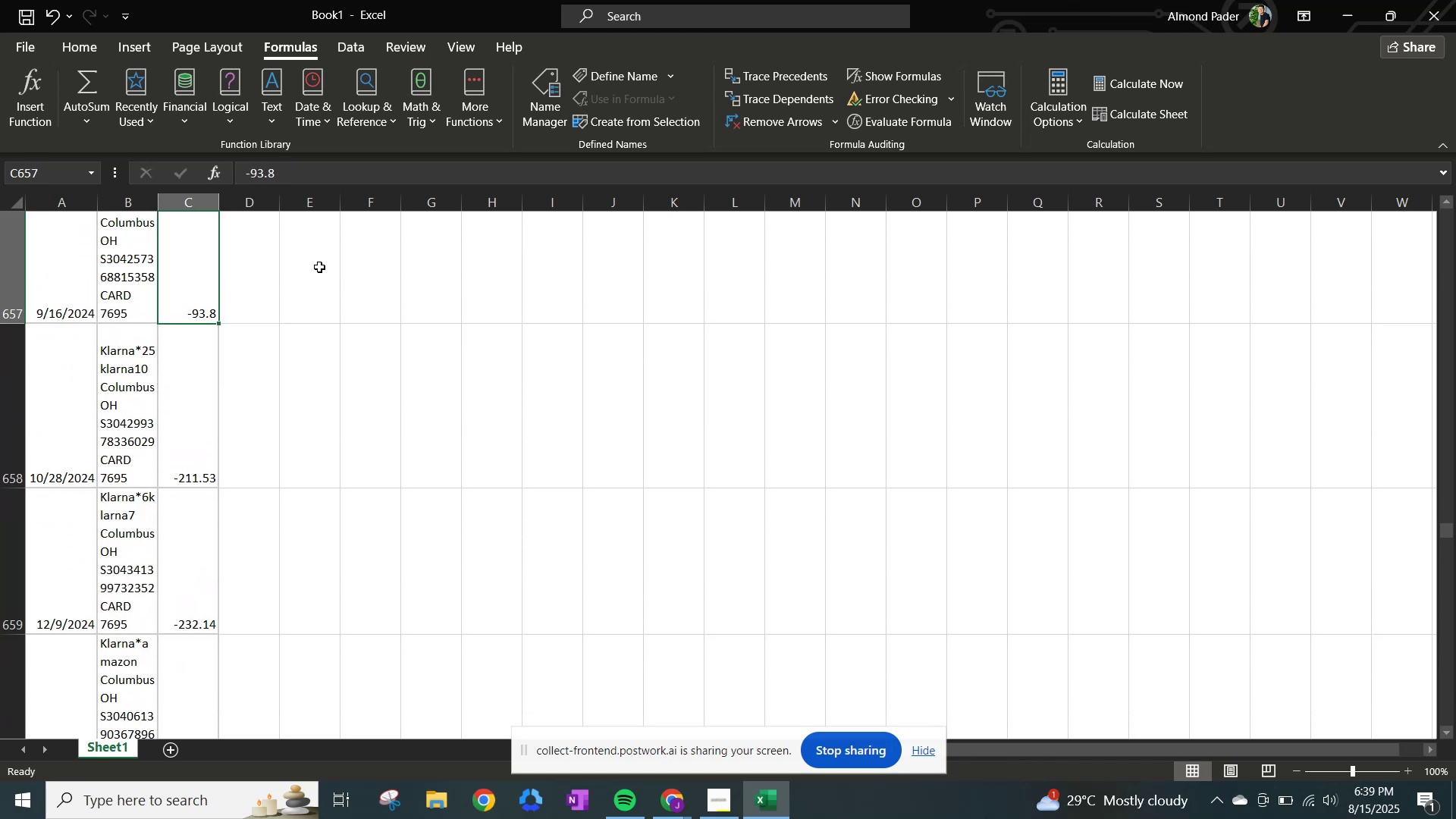 
key(ArrowUp)
 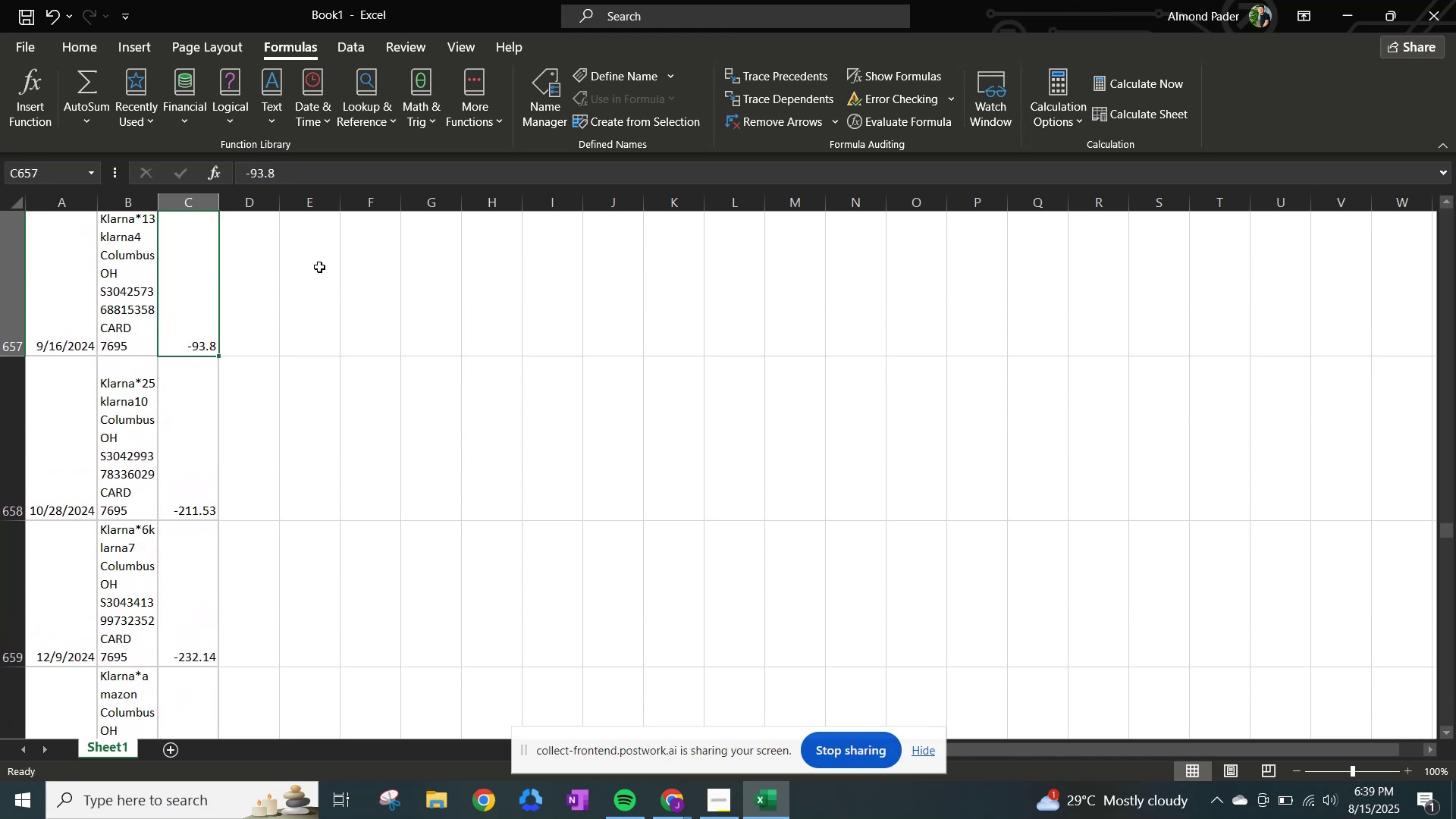 
key(ArrowUp)
 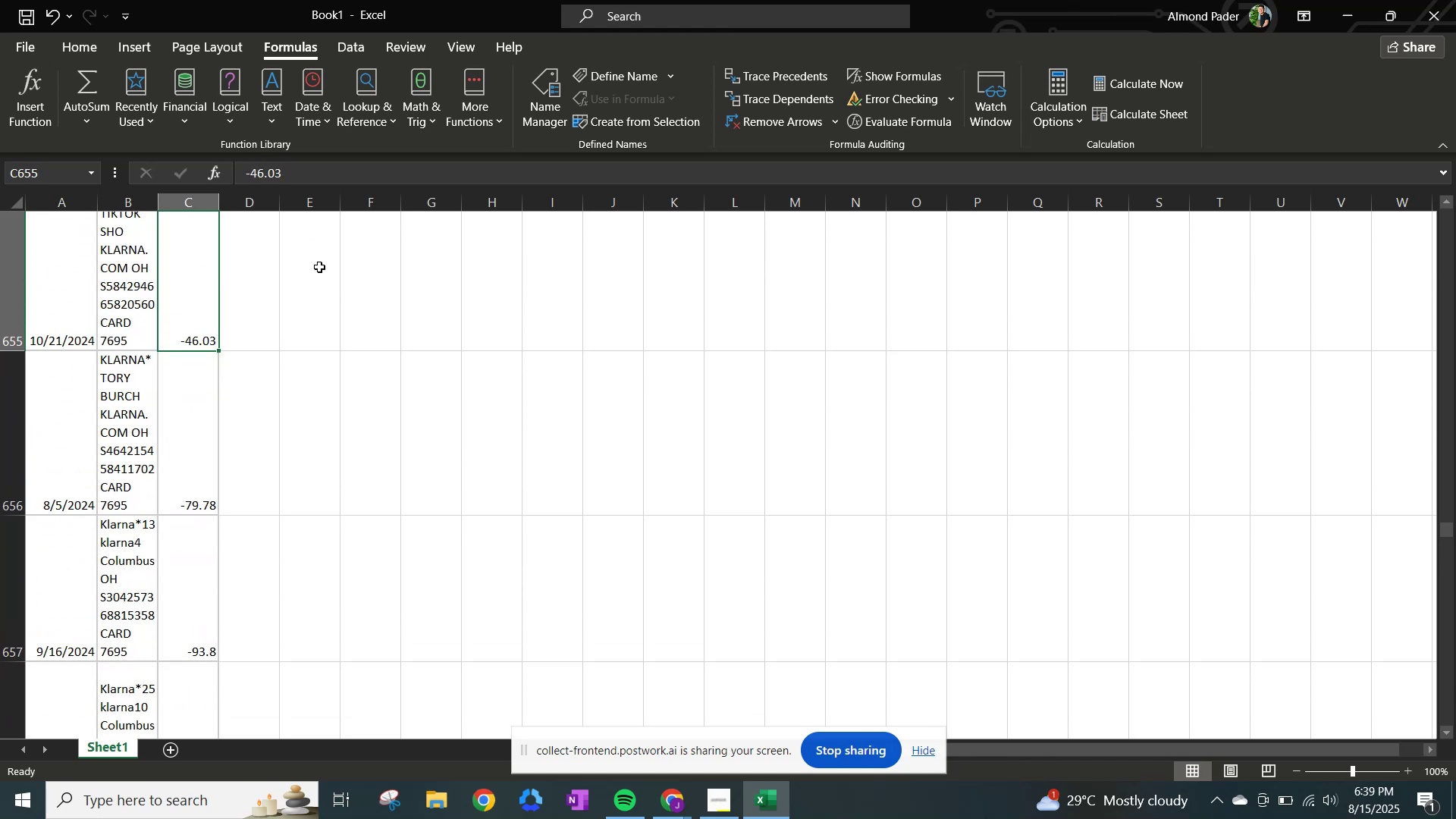 
key(ArrowUp)
 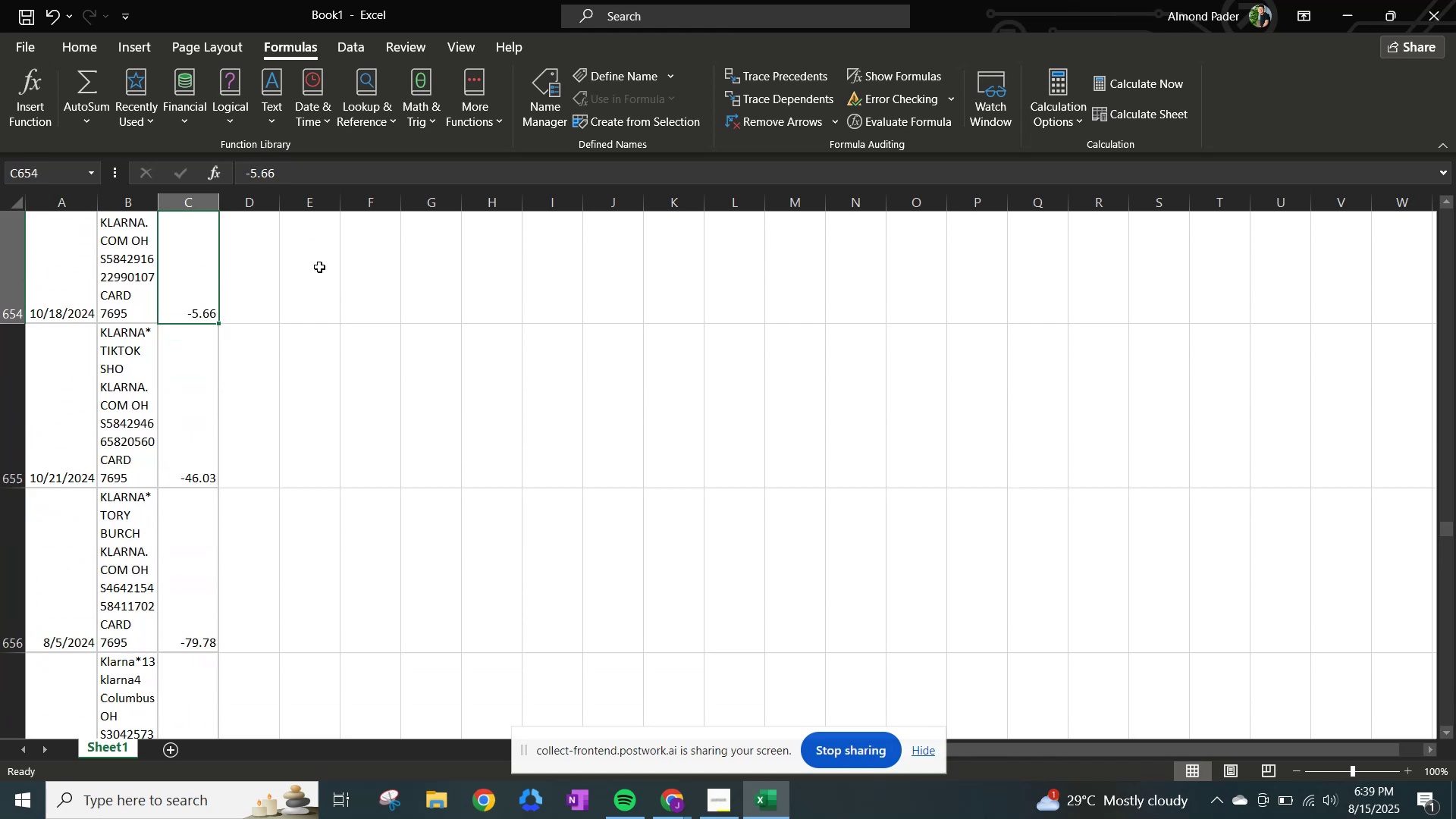 
key(ArrowUp)
 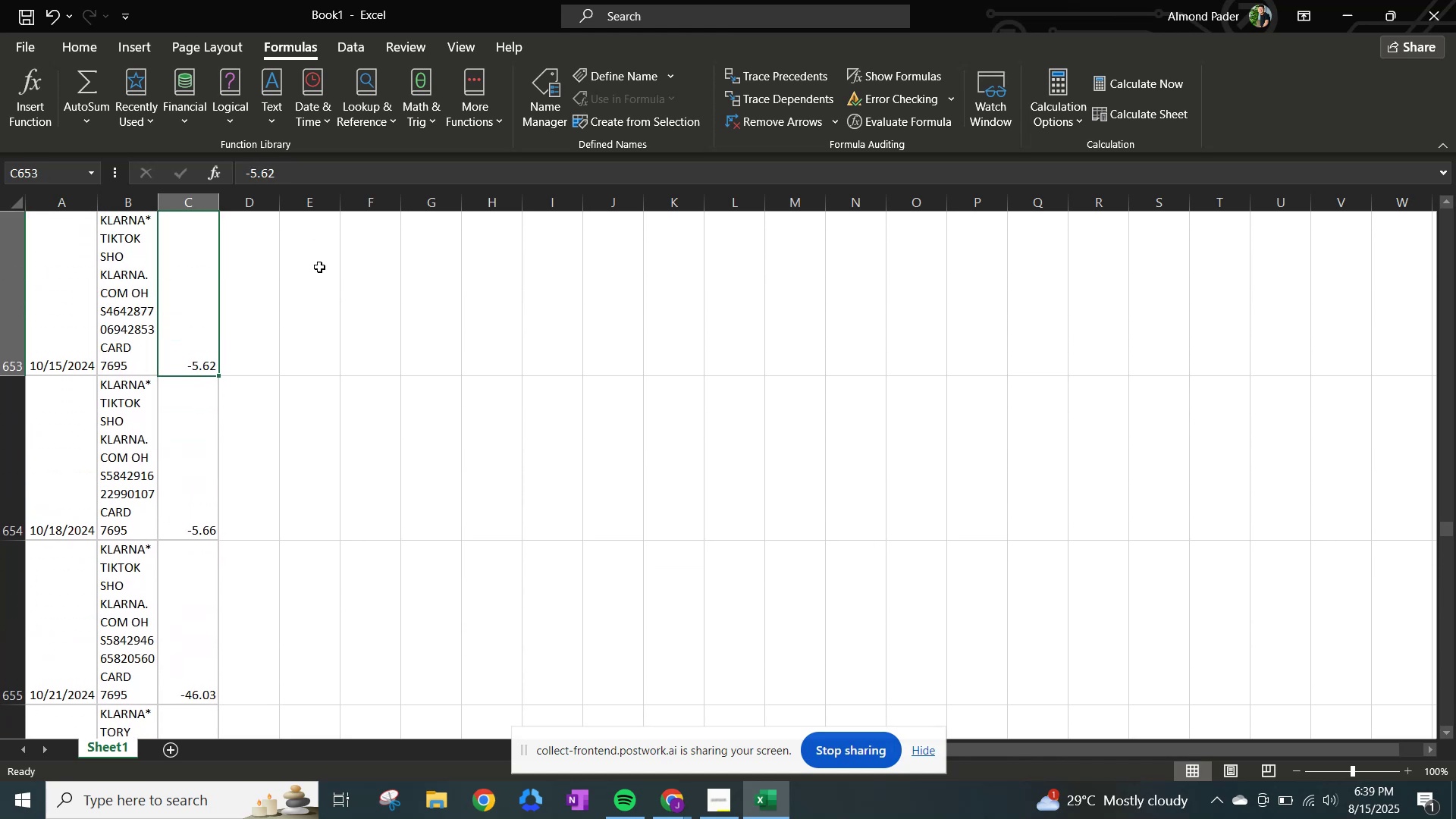 
key(ArrowDown)
 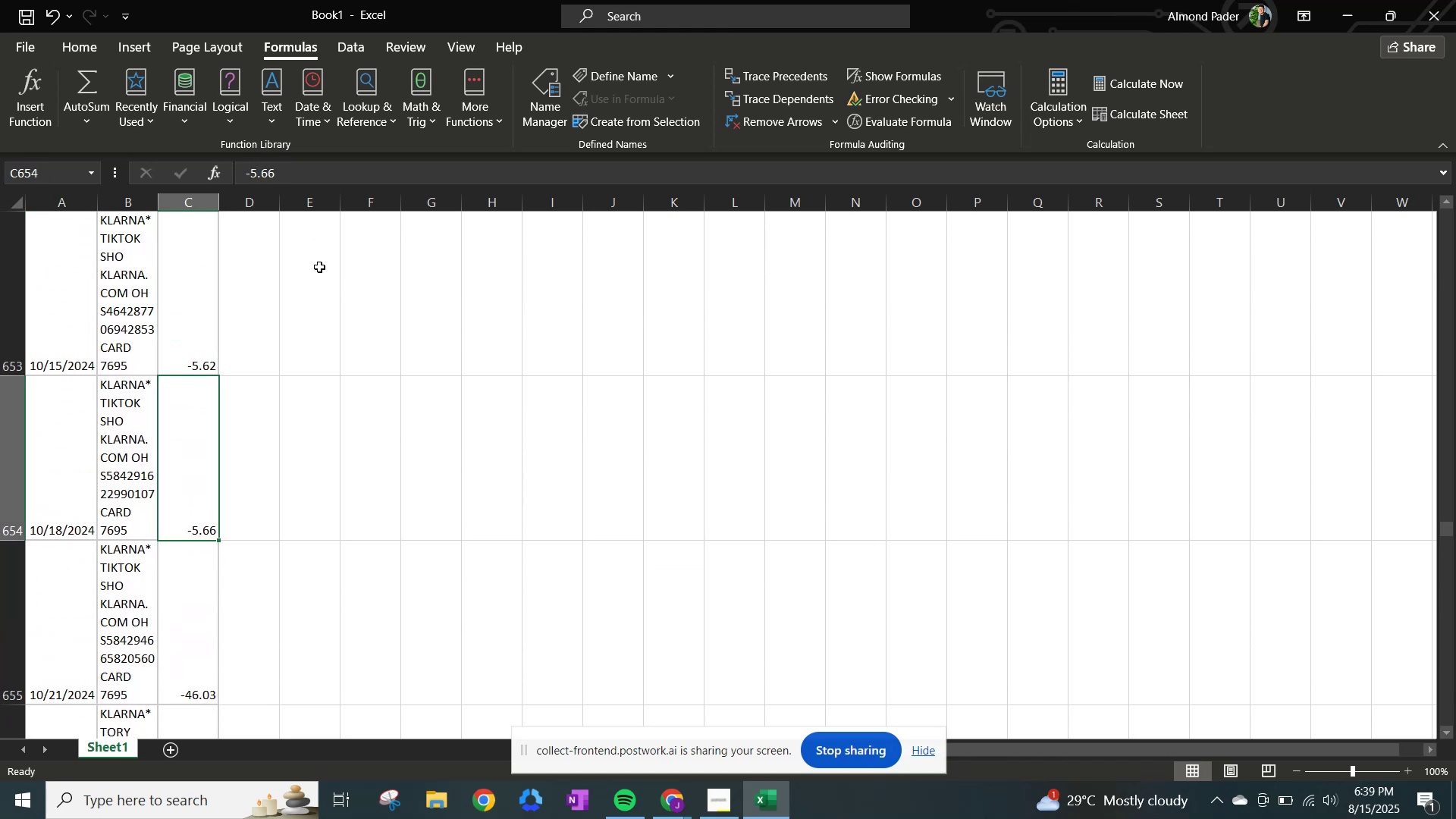 
key(ArrowDown)
 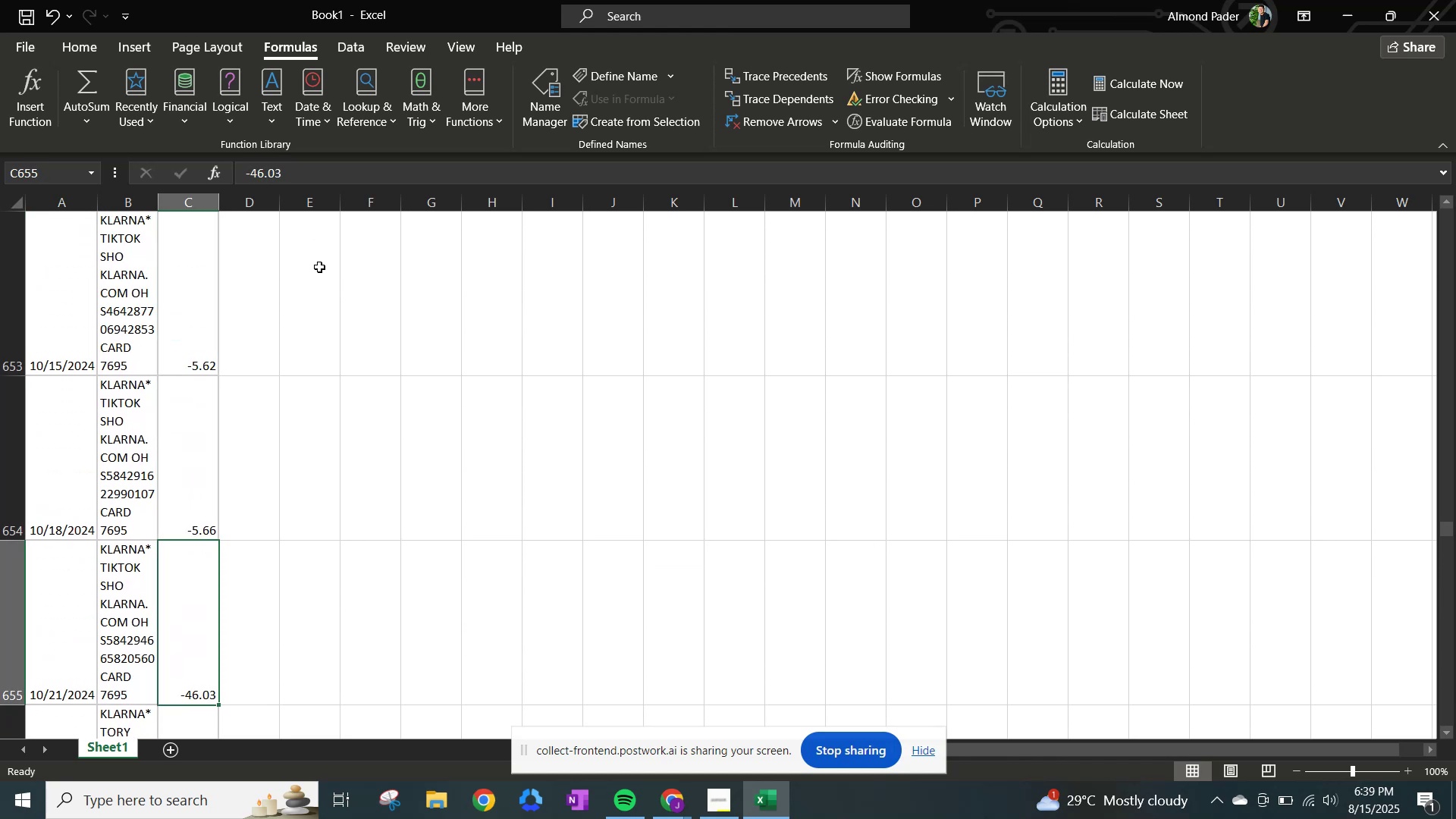 
key(ArrowDown)
 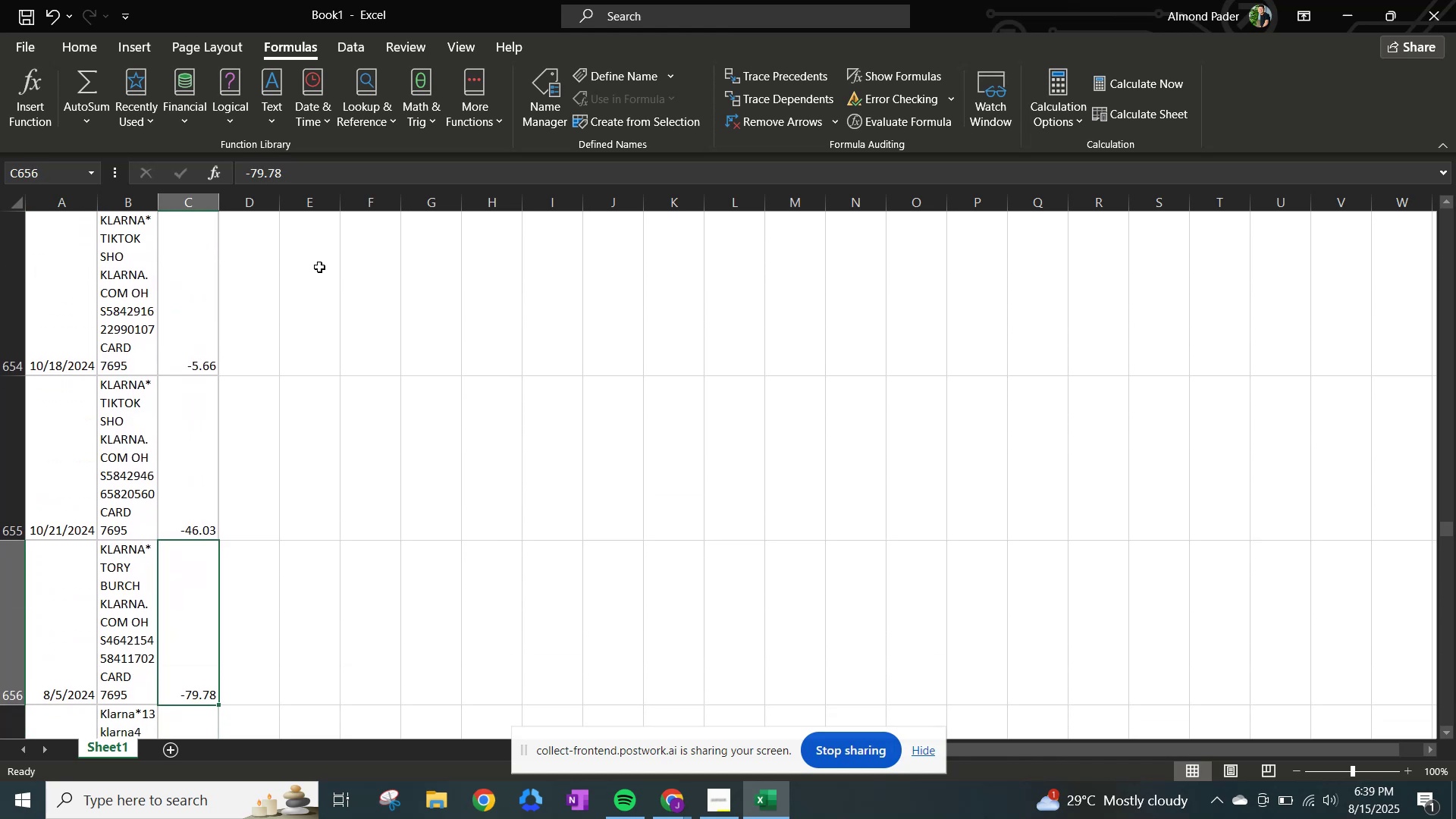 
key(ArrowDown)
 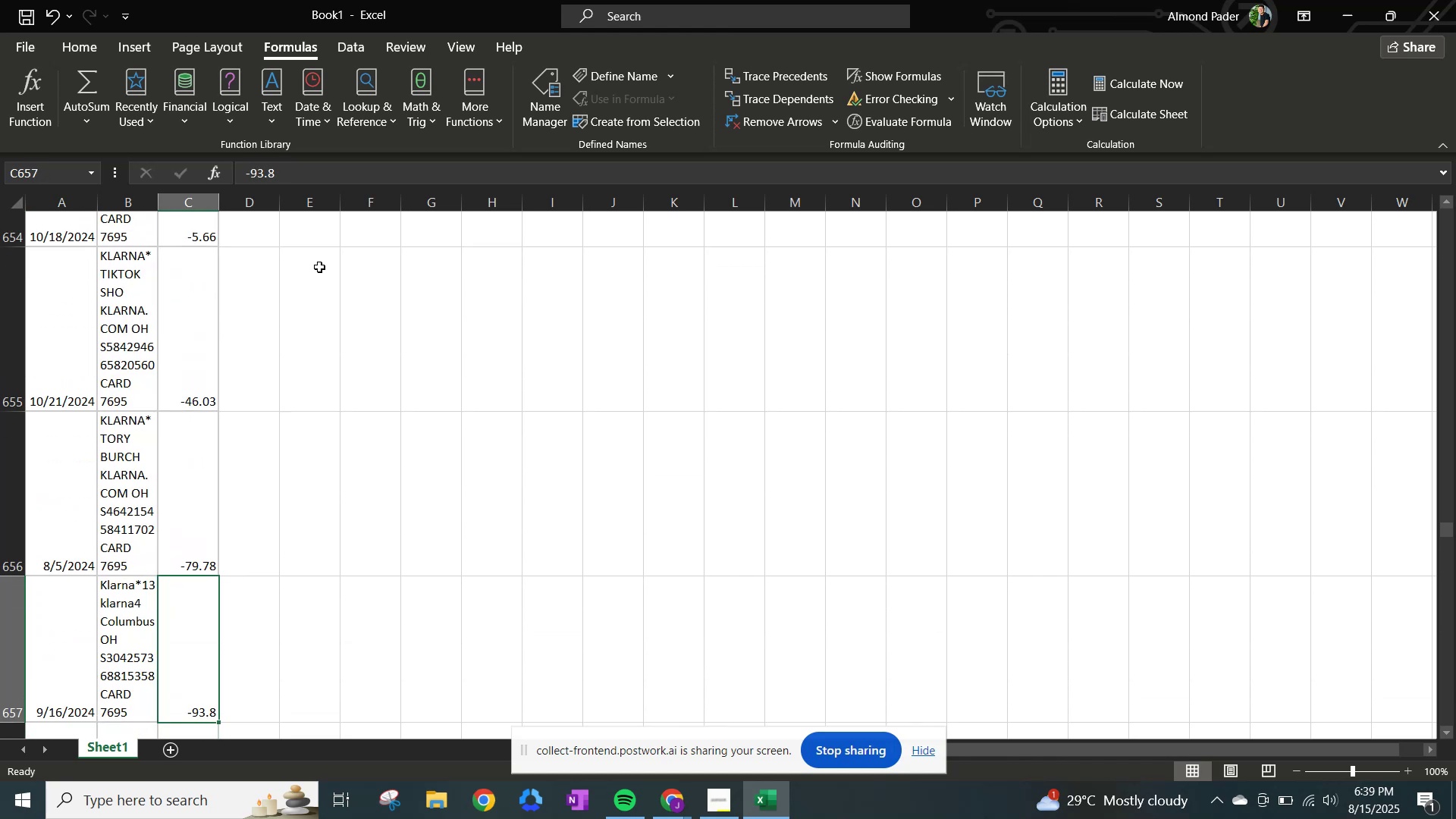 
key(ArrowDown)
 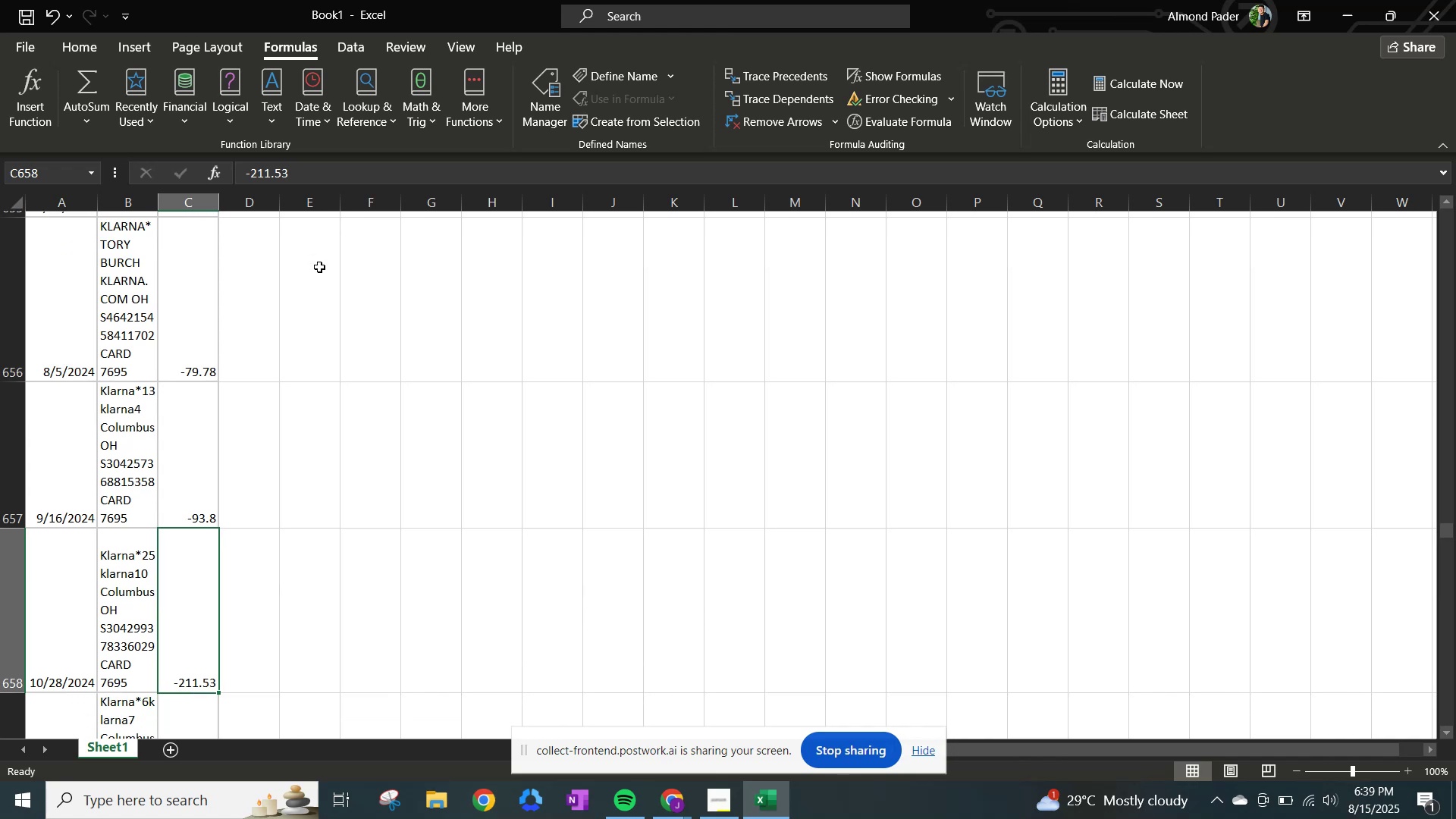 
key(ArrowDown)
 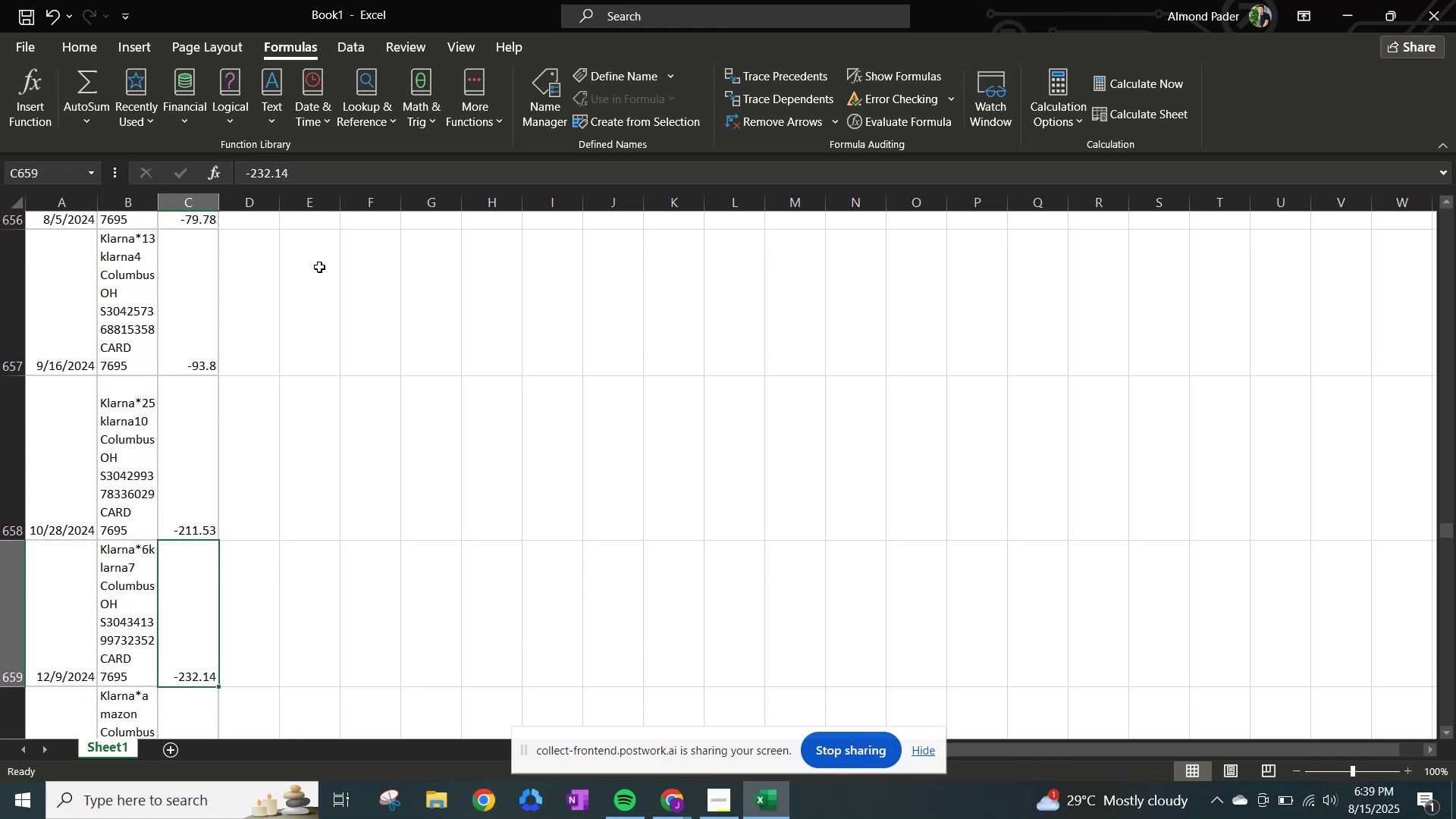 
key(ArrowDown)
 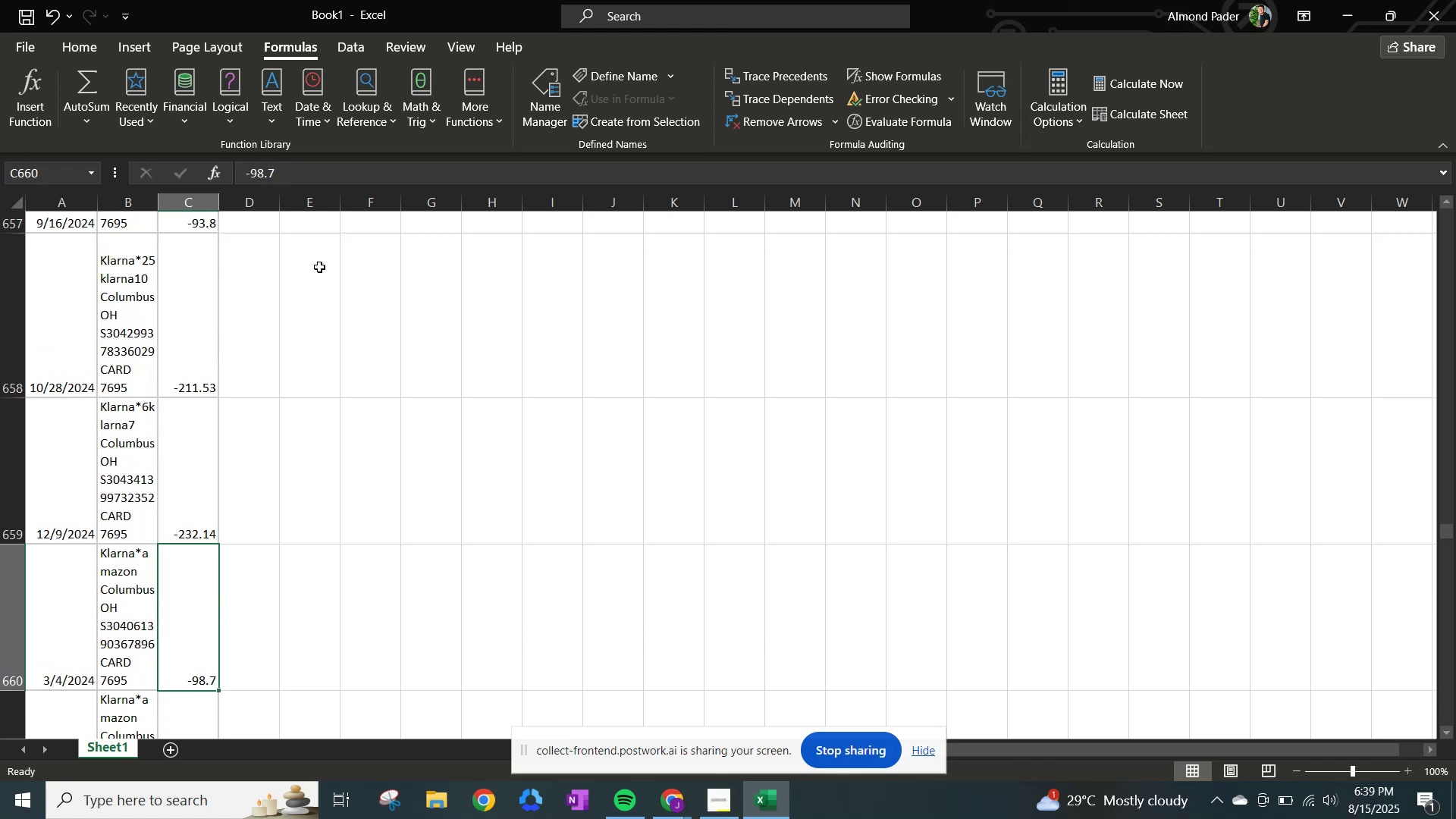 
key(ArrowDown)
 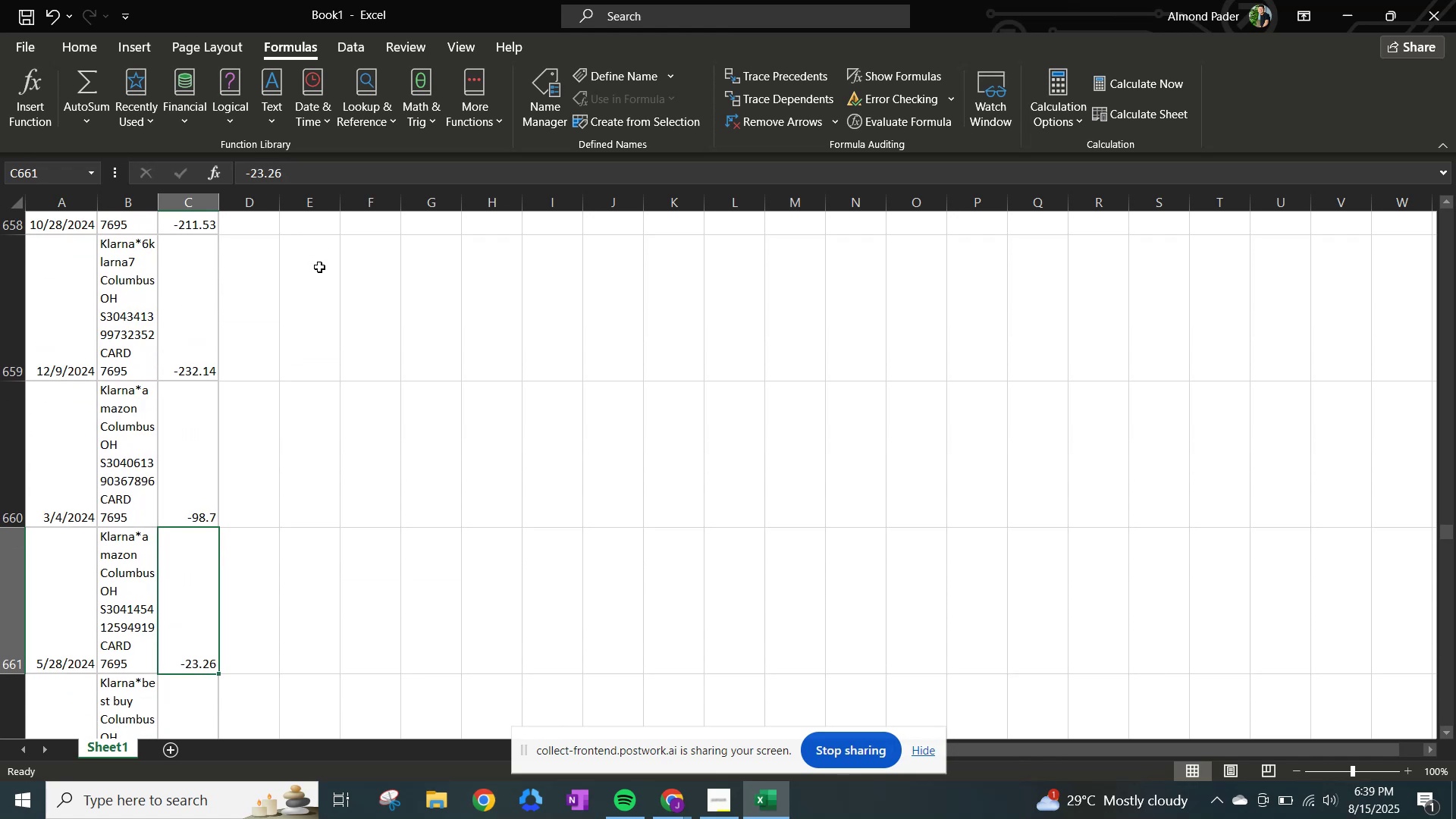 
key(ArrowDown)
 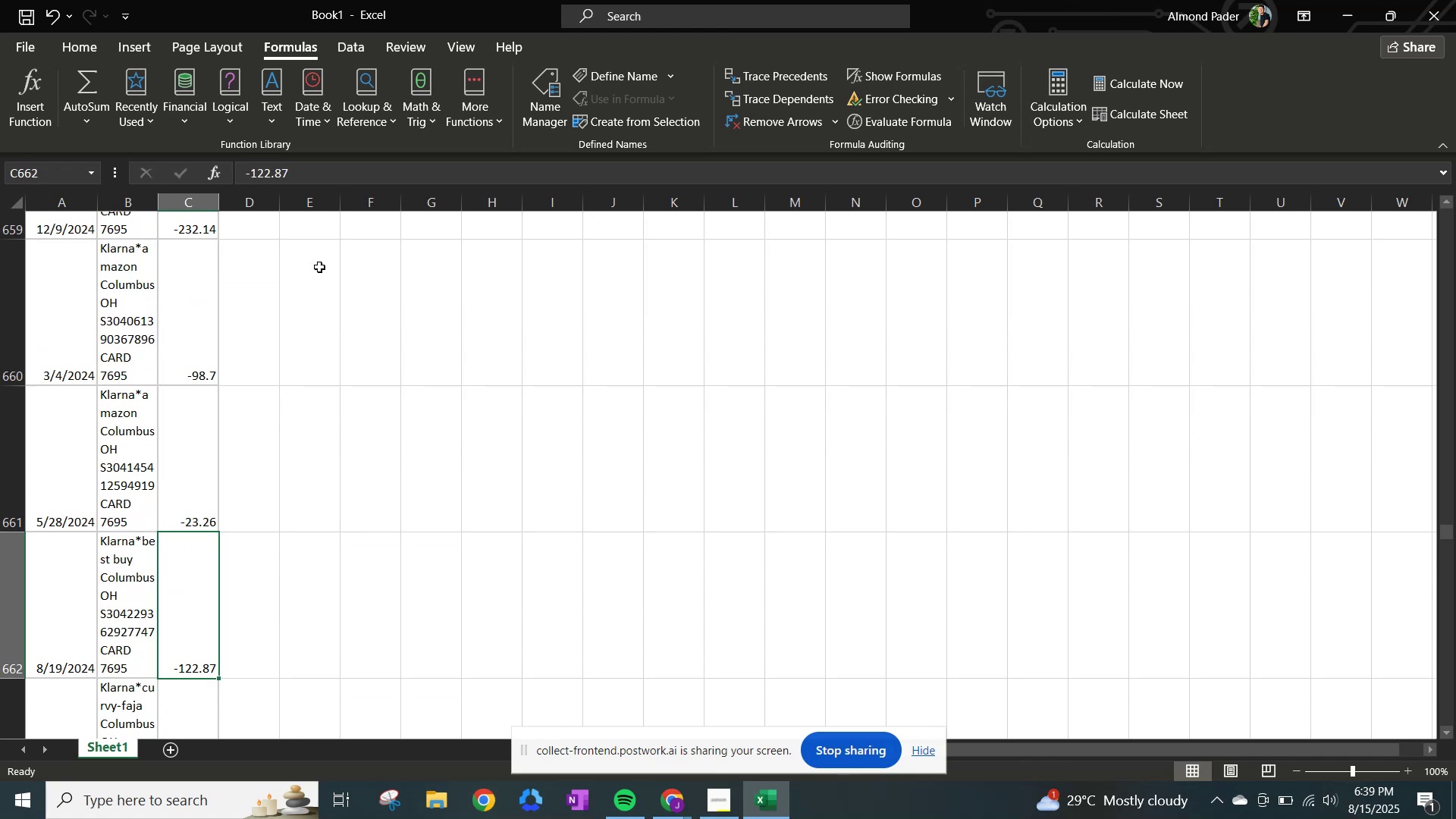 
key(ArrowDown)
 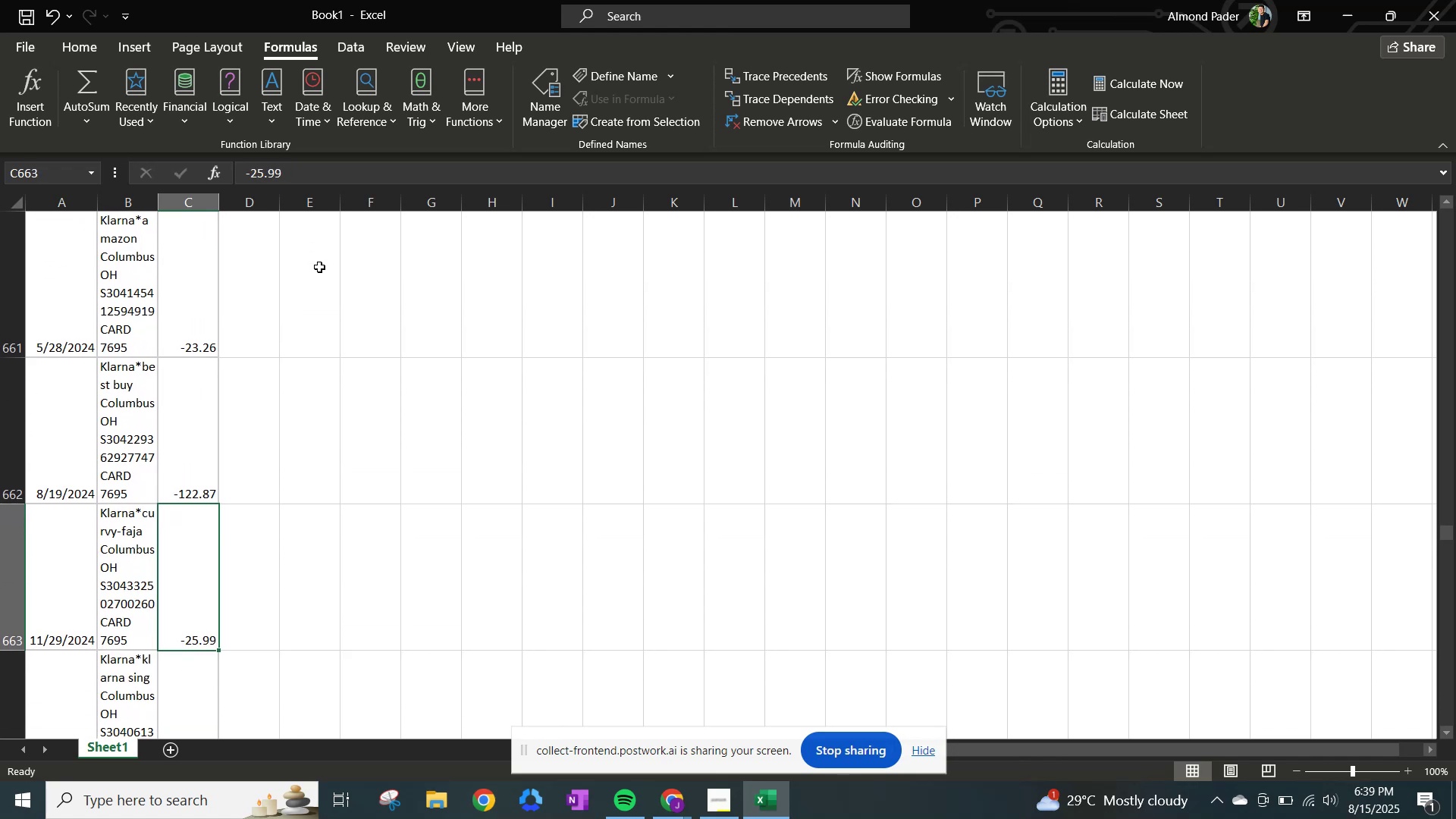 
key(ArrowDown)
 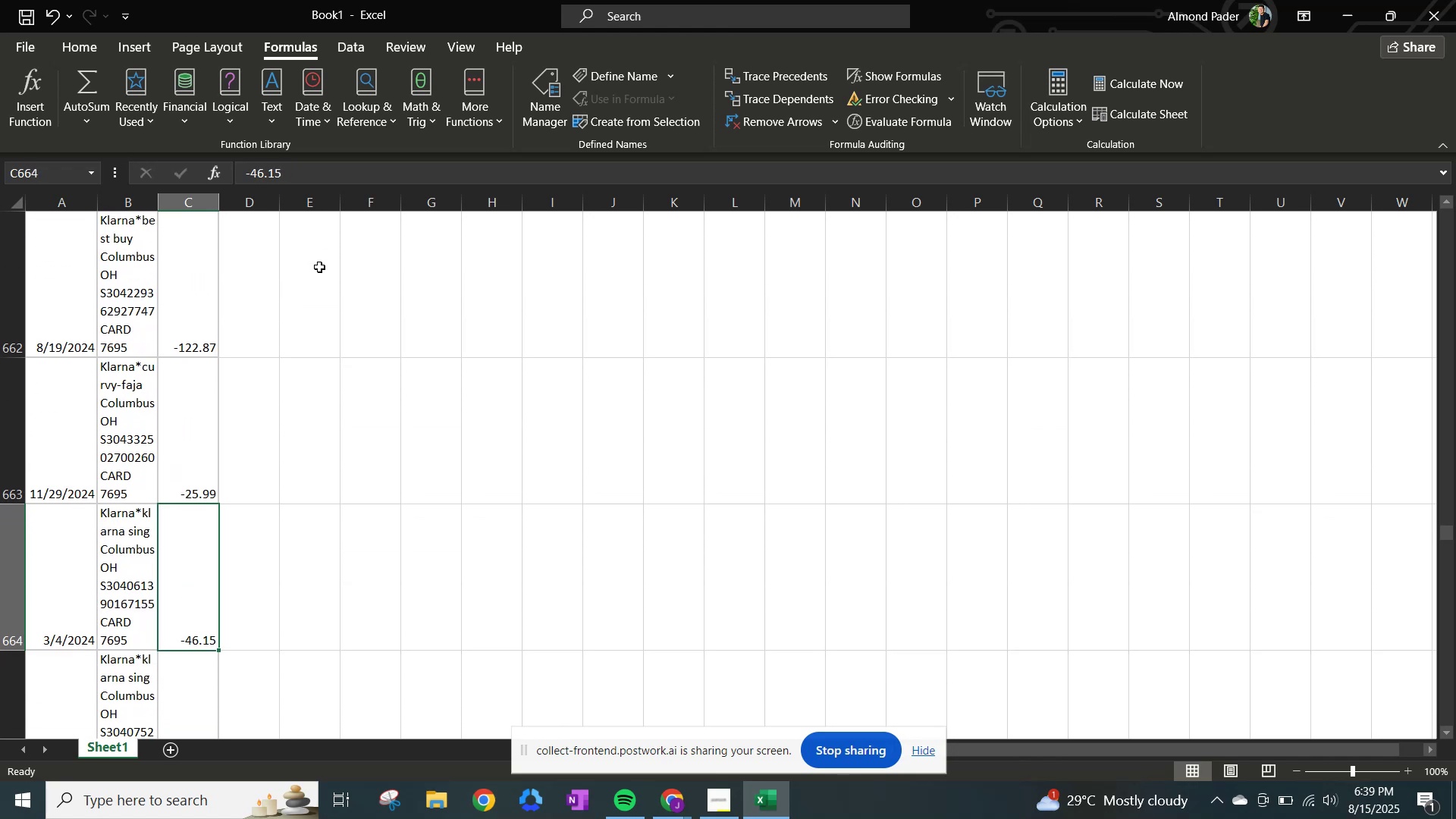 
key(ArrowDown)
 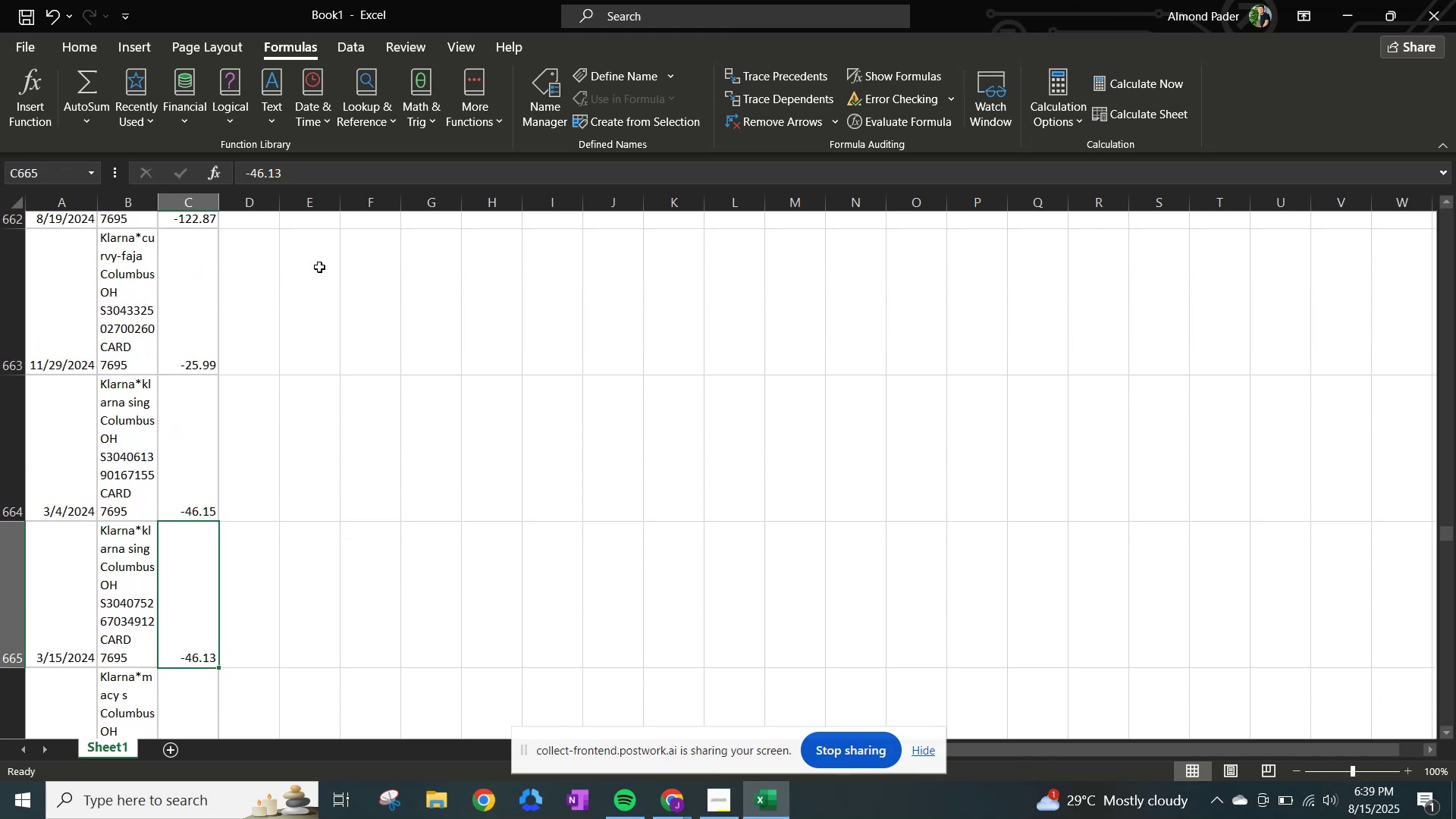 
key(ArrowDown)
 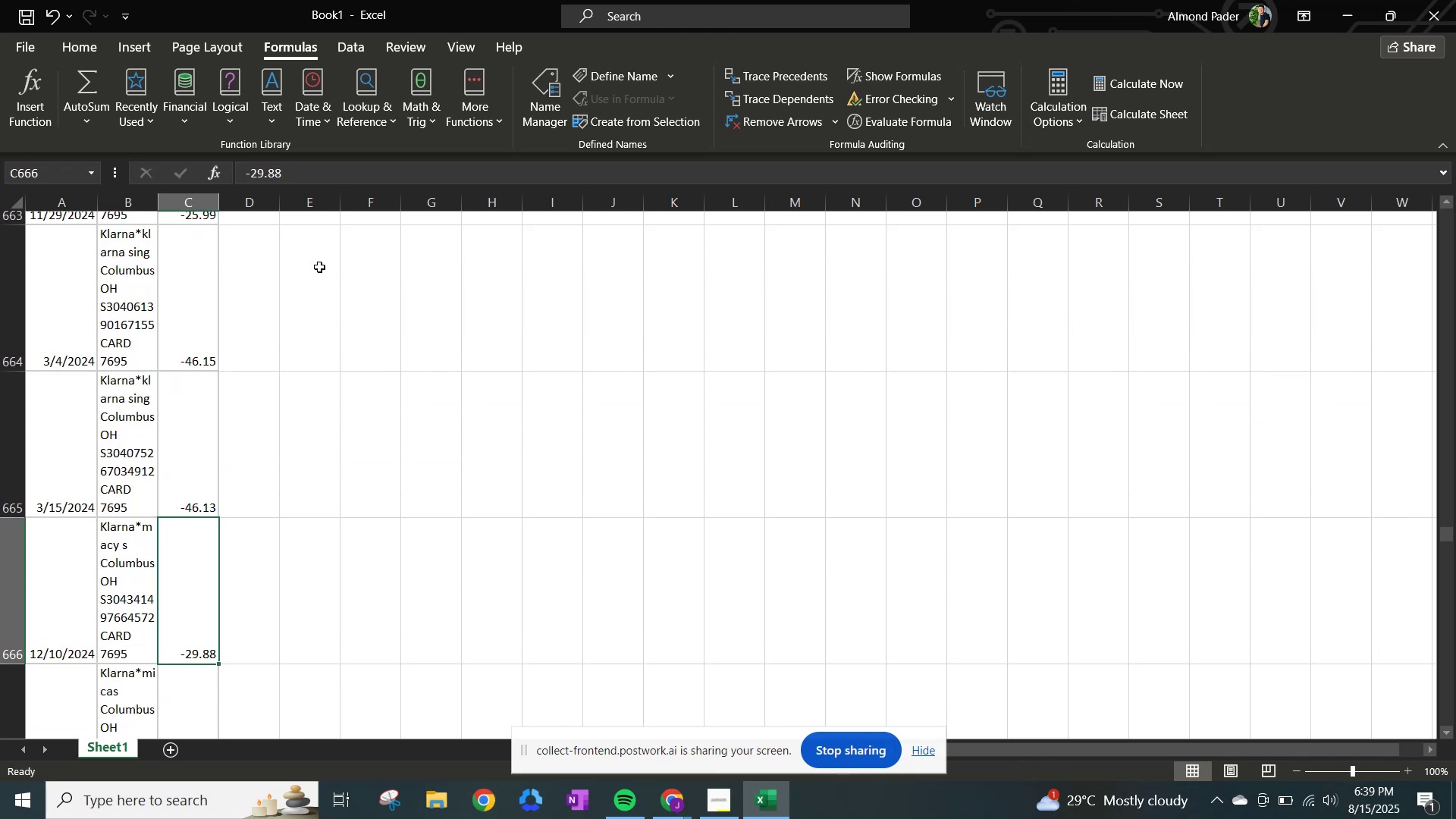 
key(ArrowDown)
 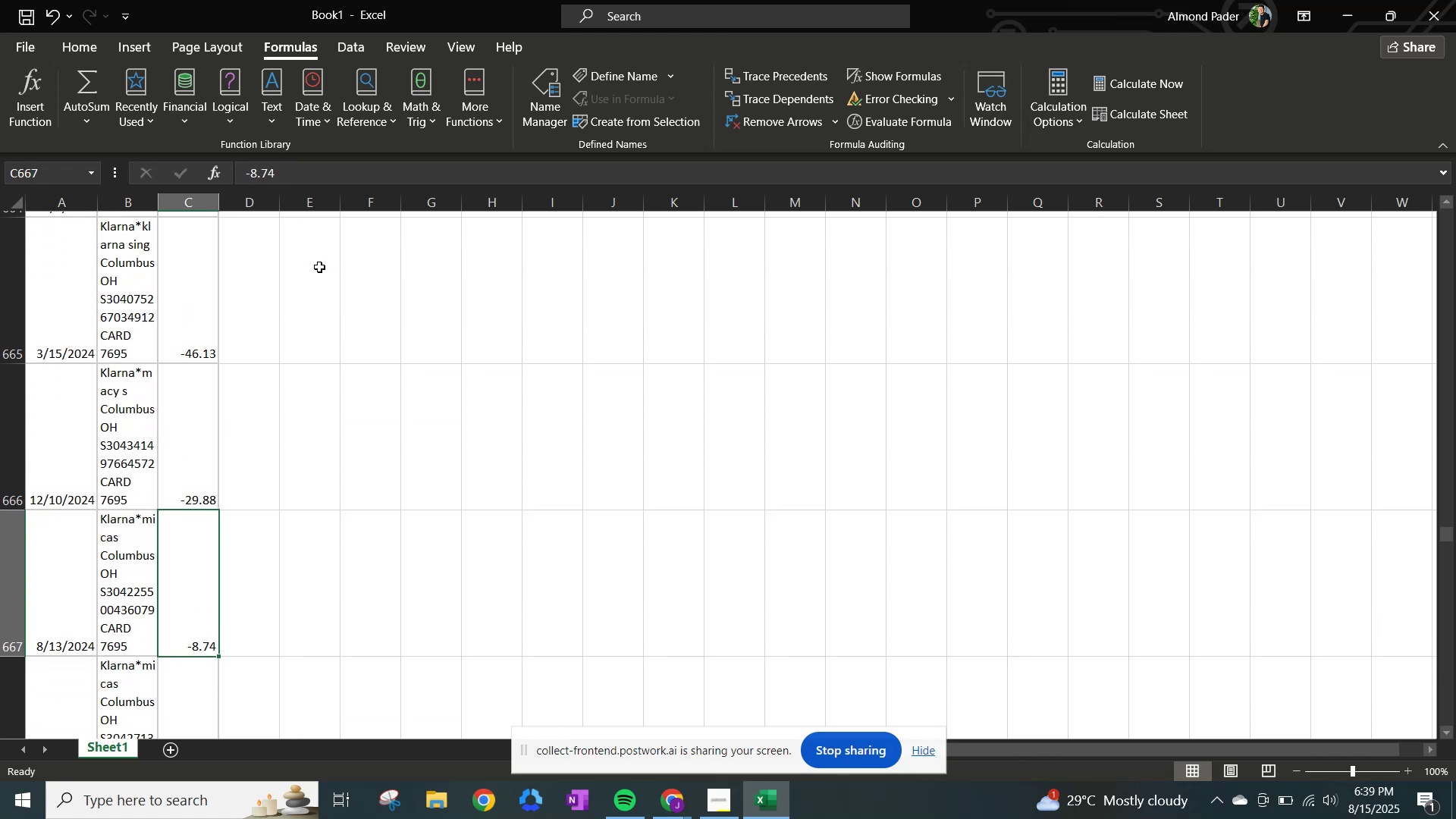 
key(ArrowDown)
 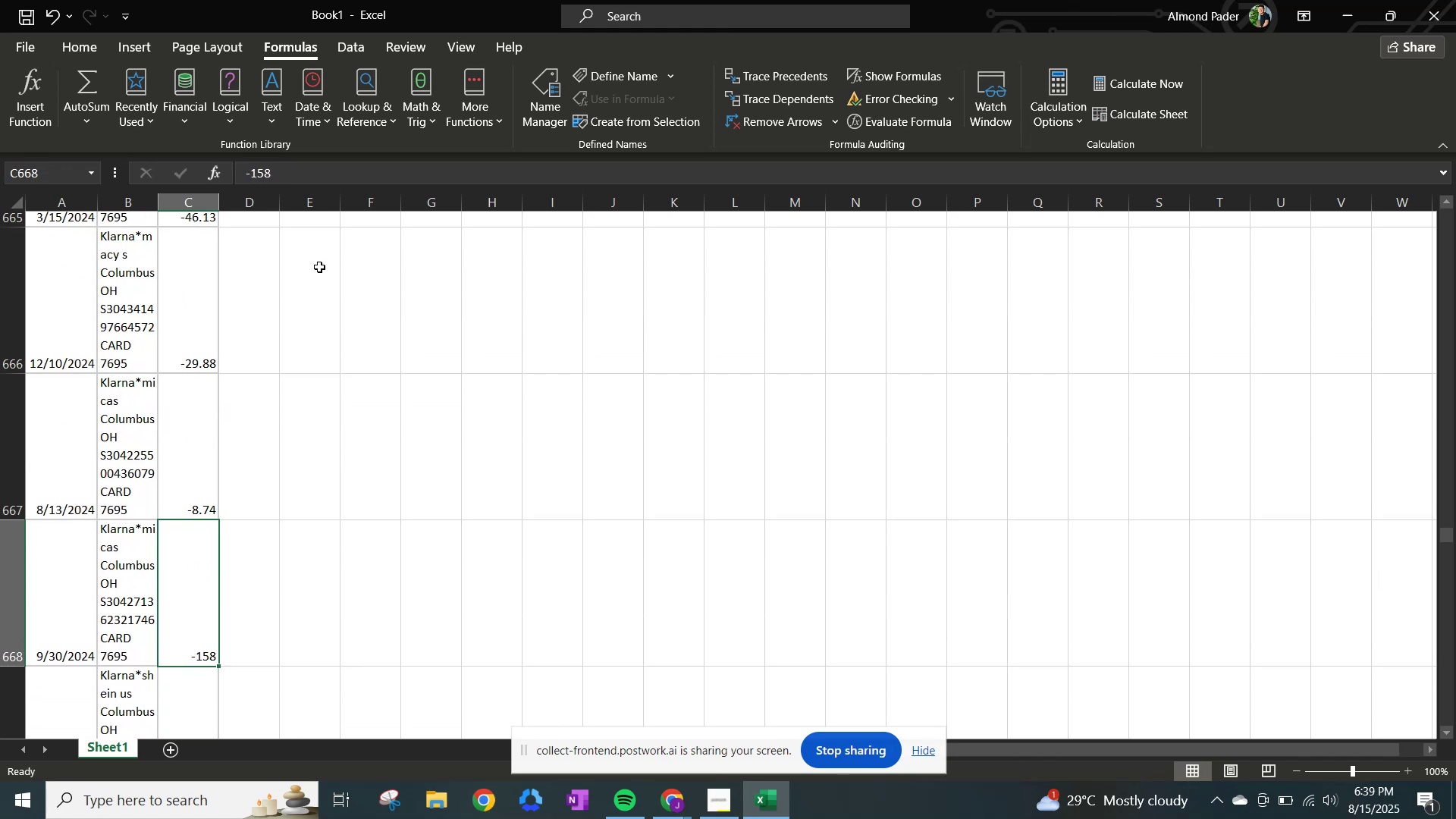 
key(ArrowDown)
 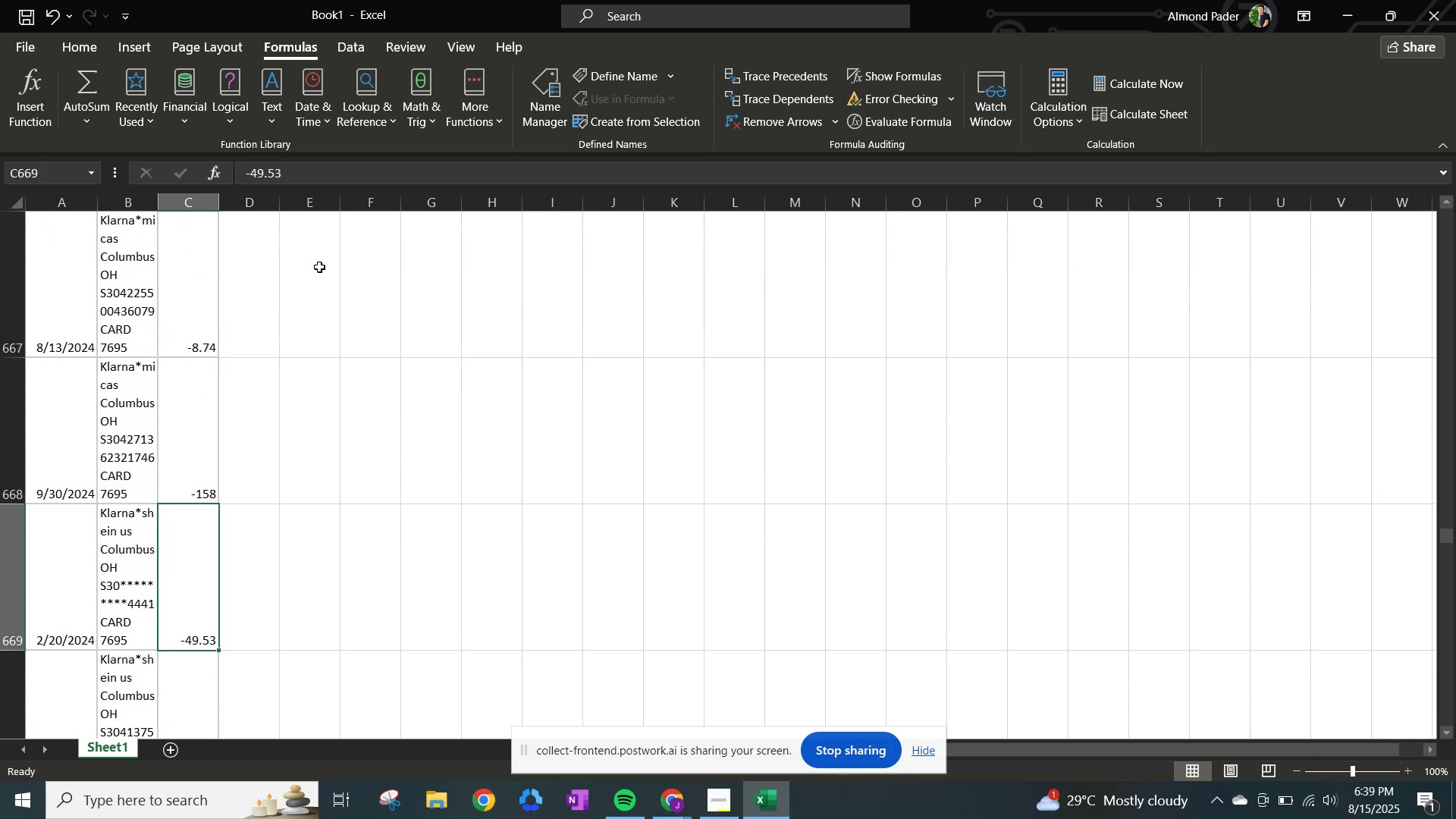 
key(ArrowDown)
 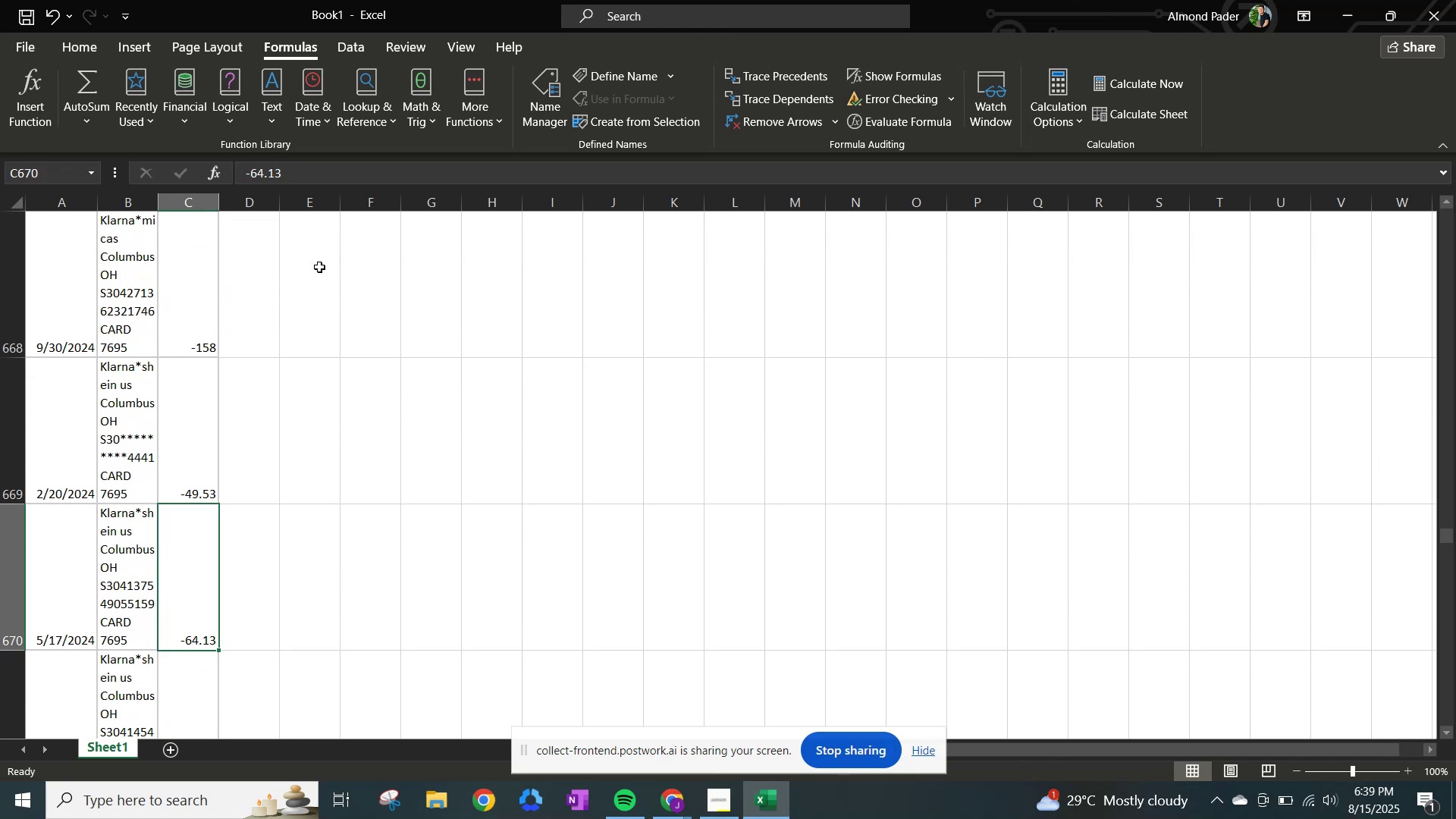 
key(ArrowDown)
 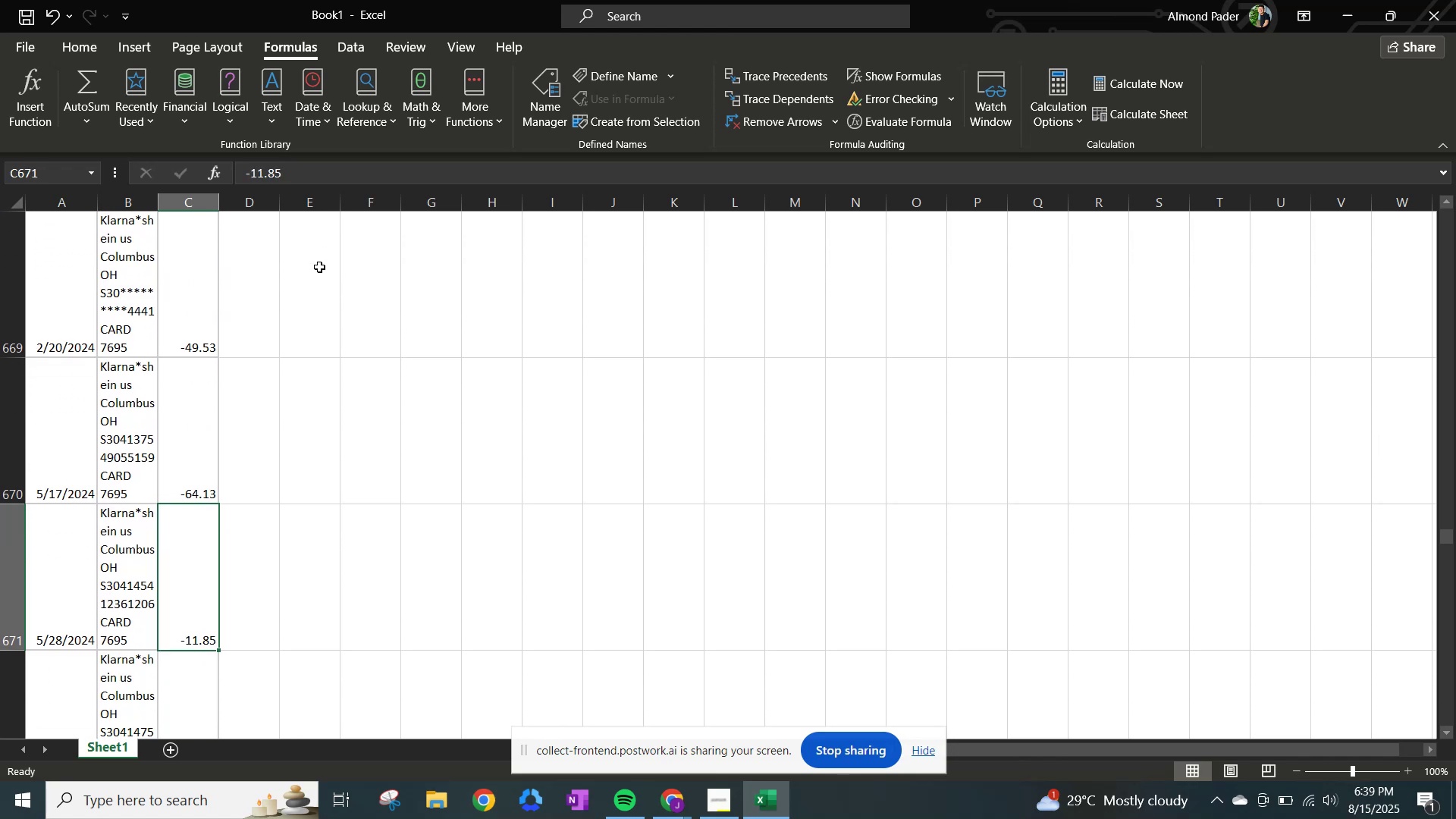 
key(ArrowDown)
 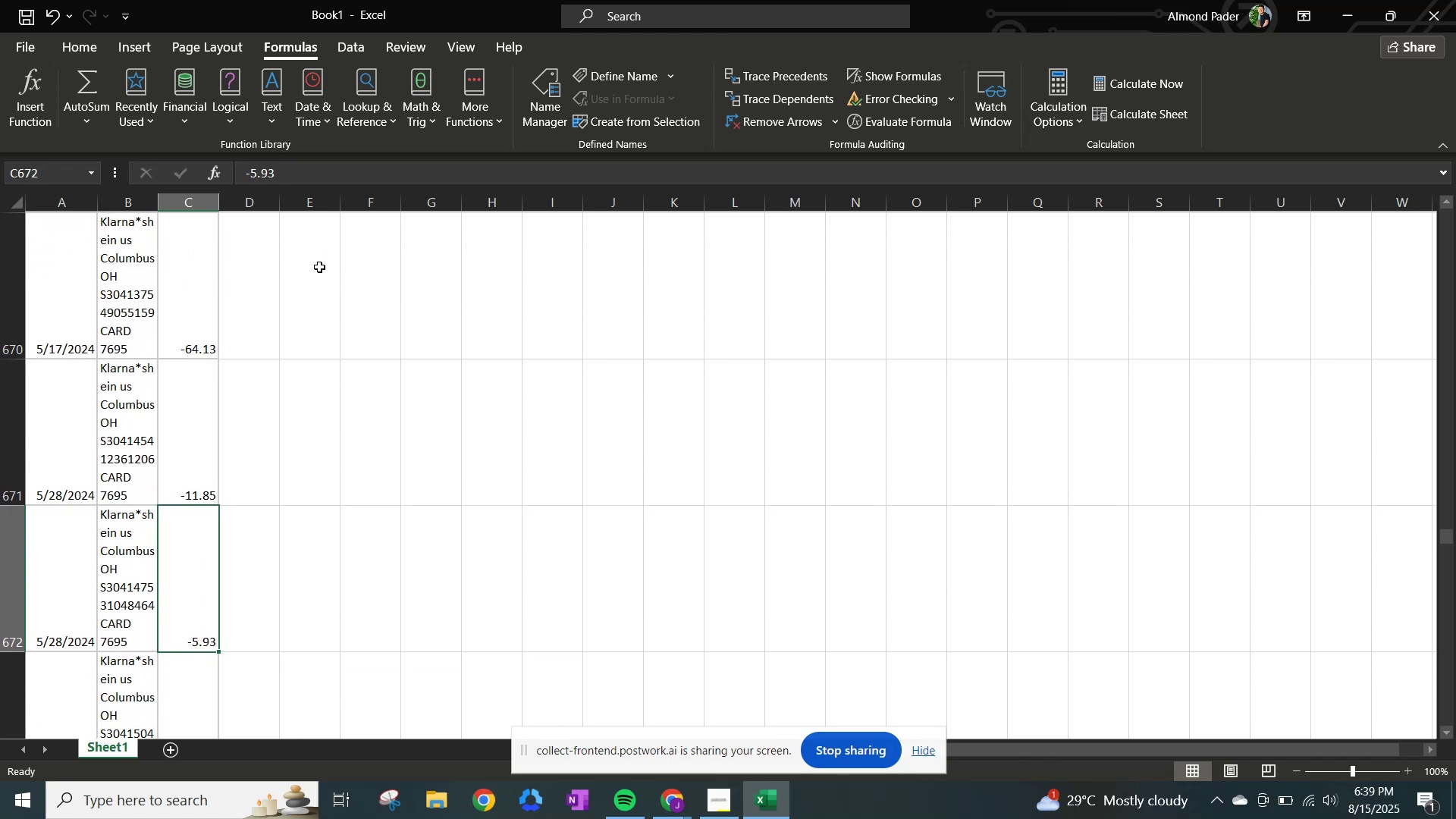 
key(ArrowDown)
 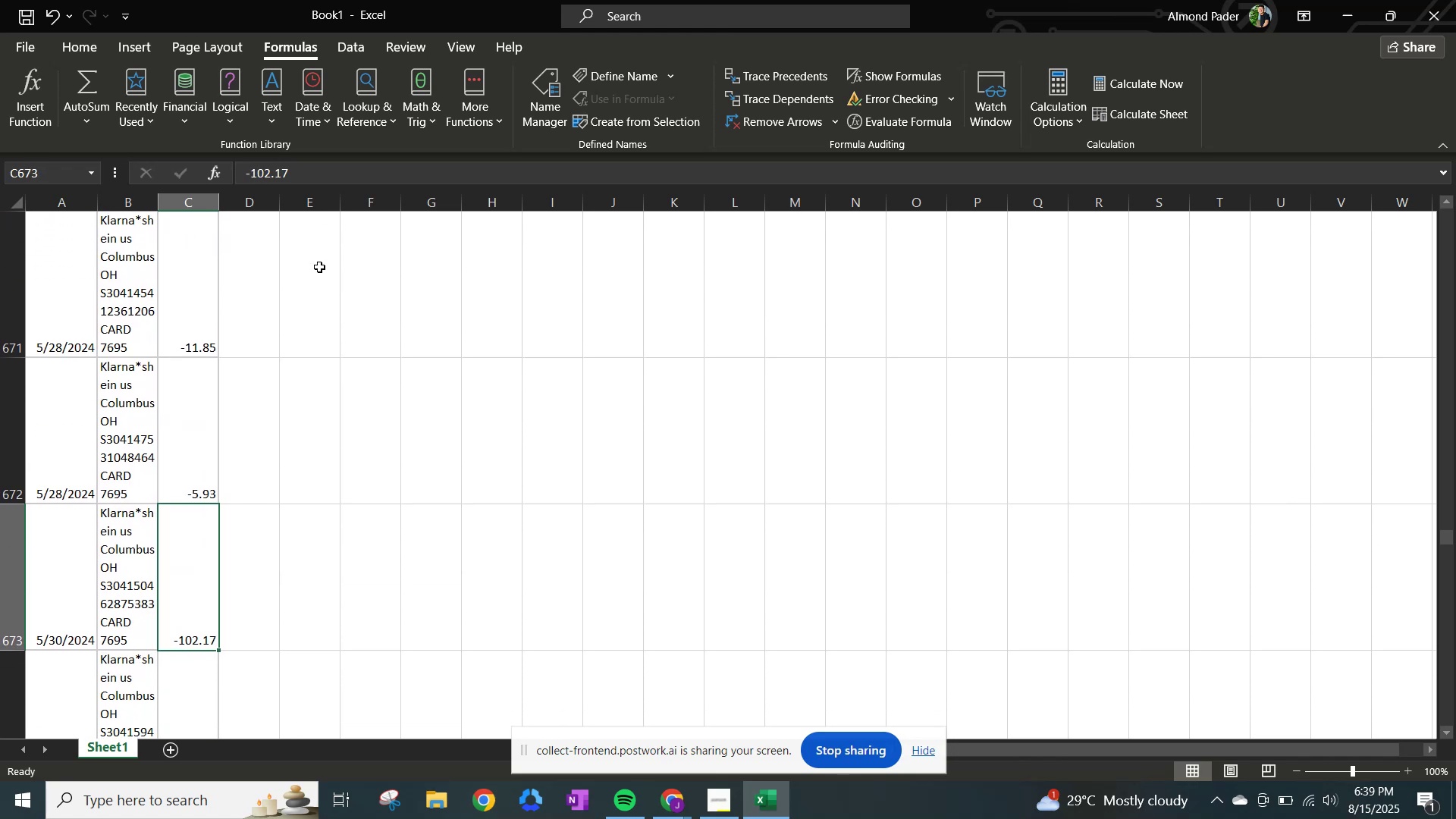 
key(ArrowDown)
 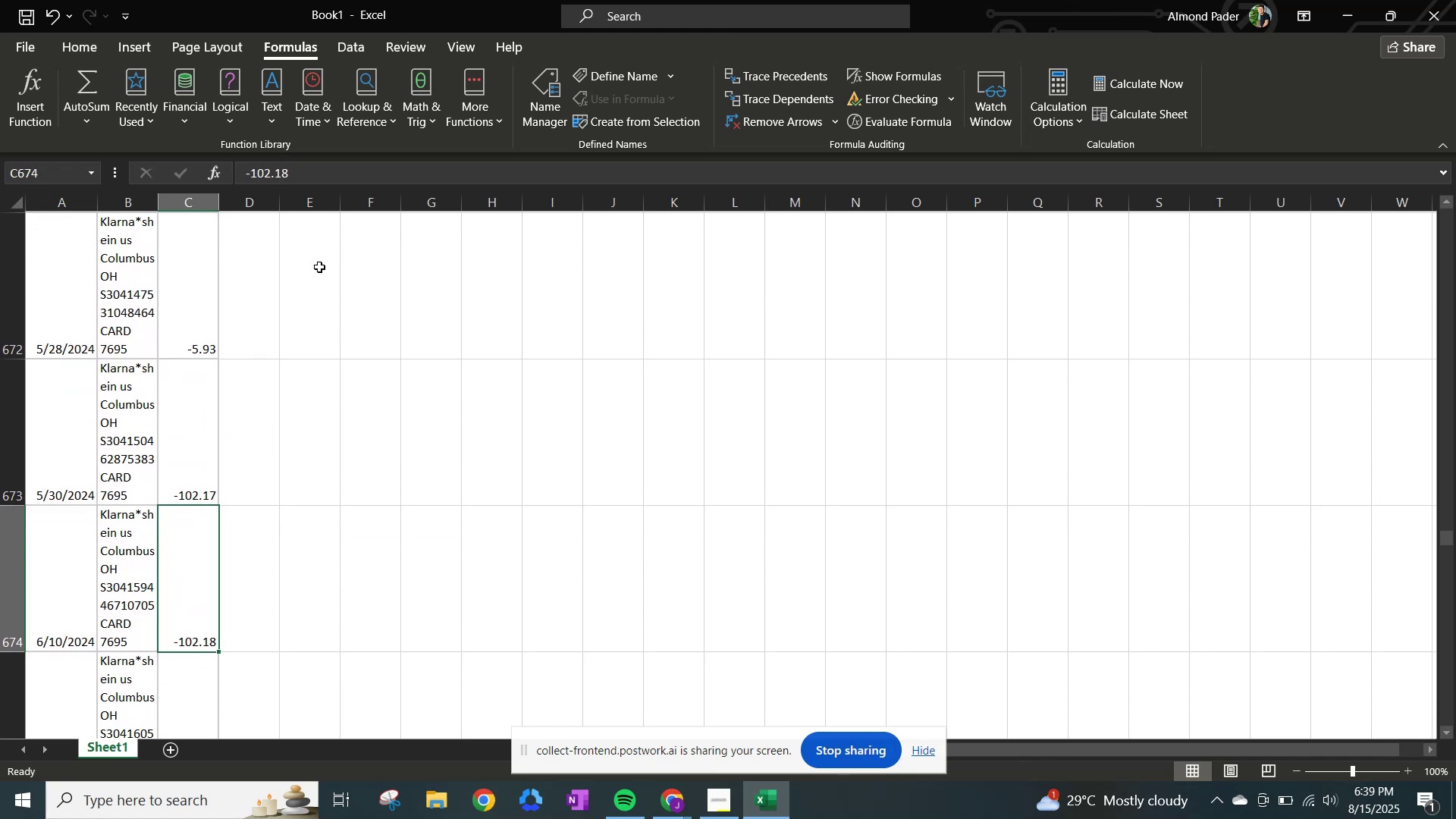 
key(ArrowDown)
 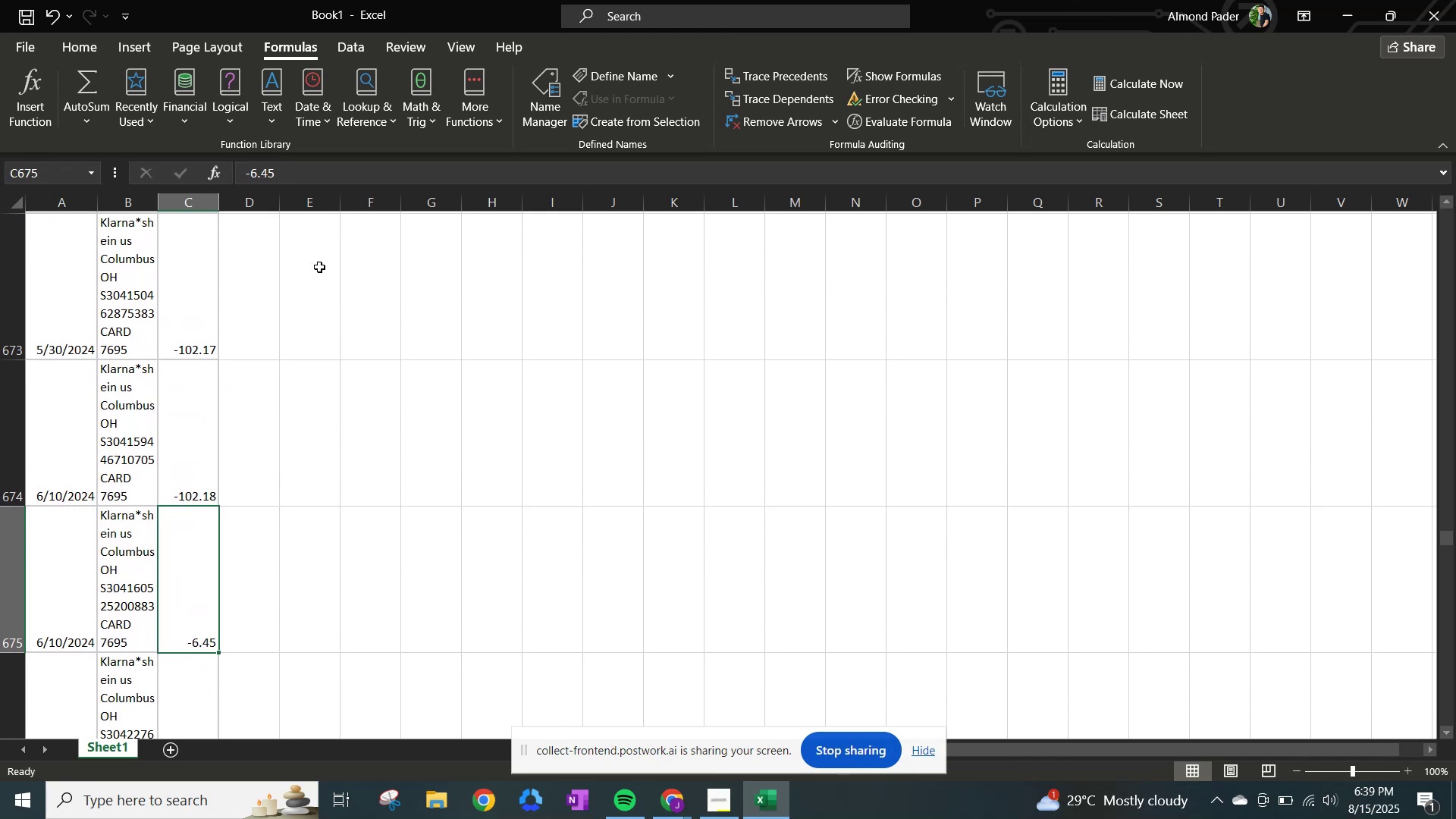 
key(ArrowDown)
 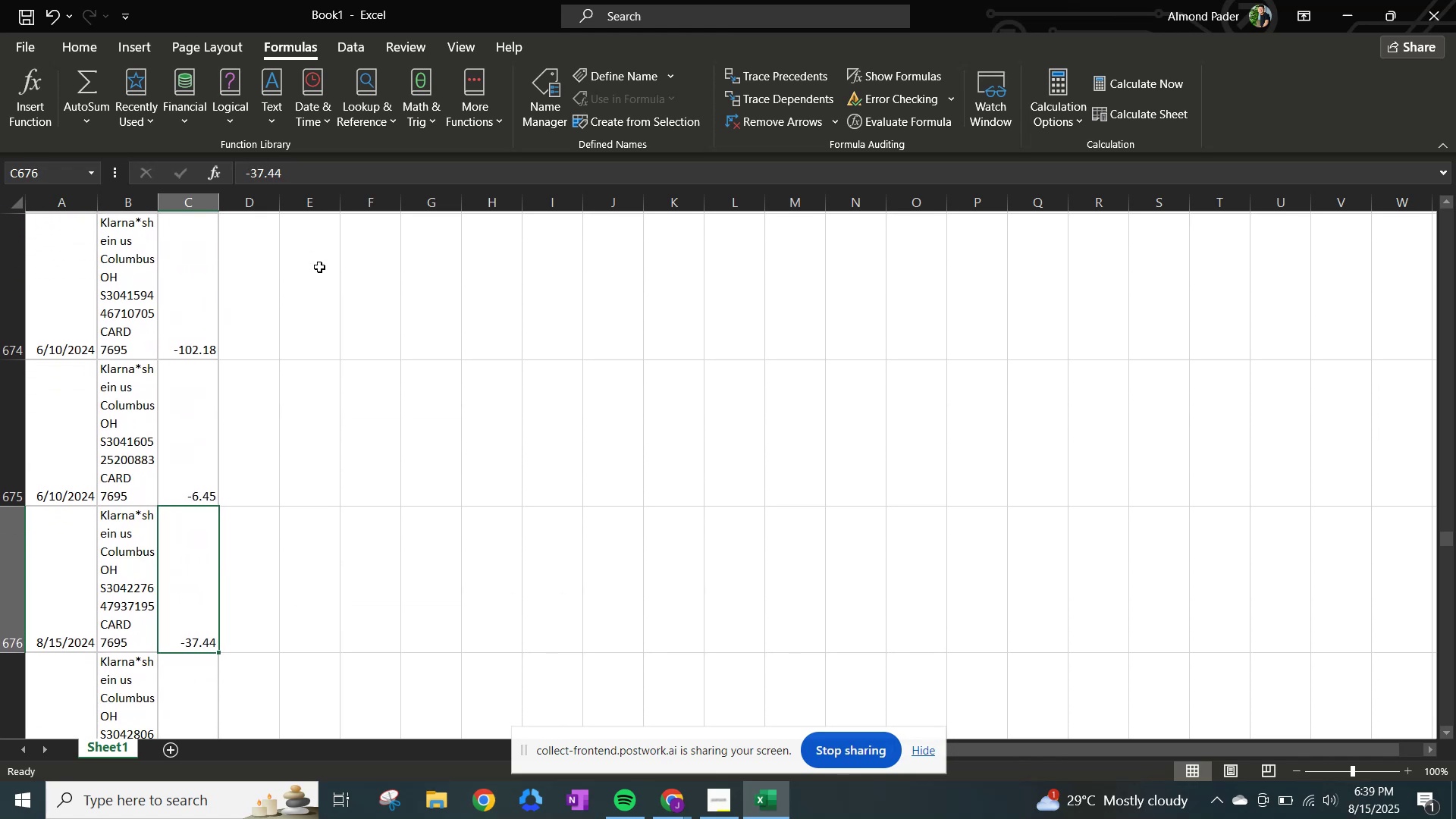 
key(ArrowDown)
 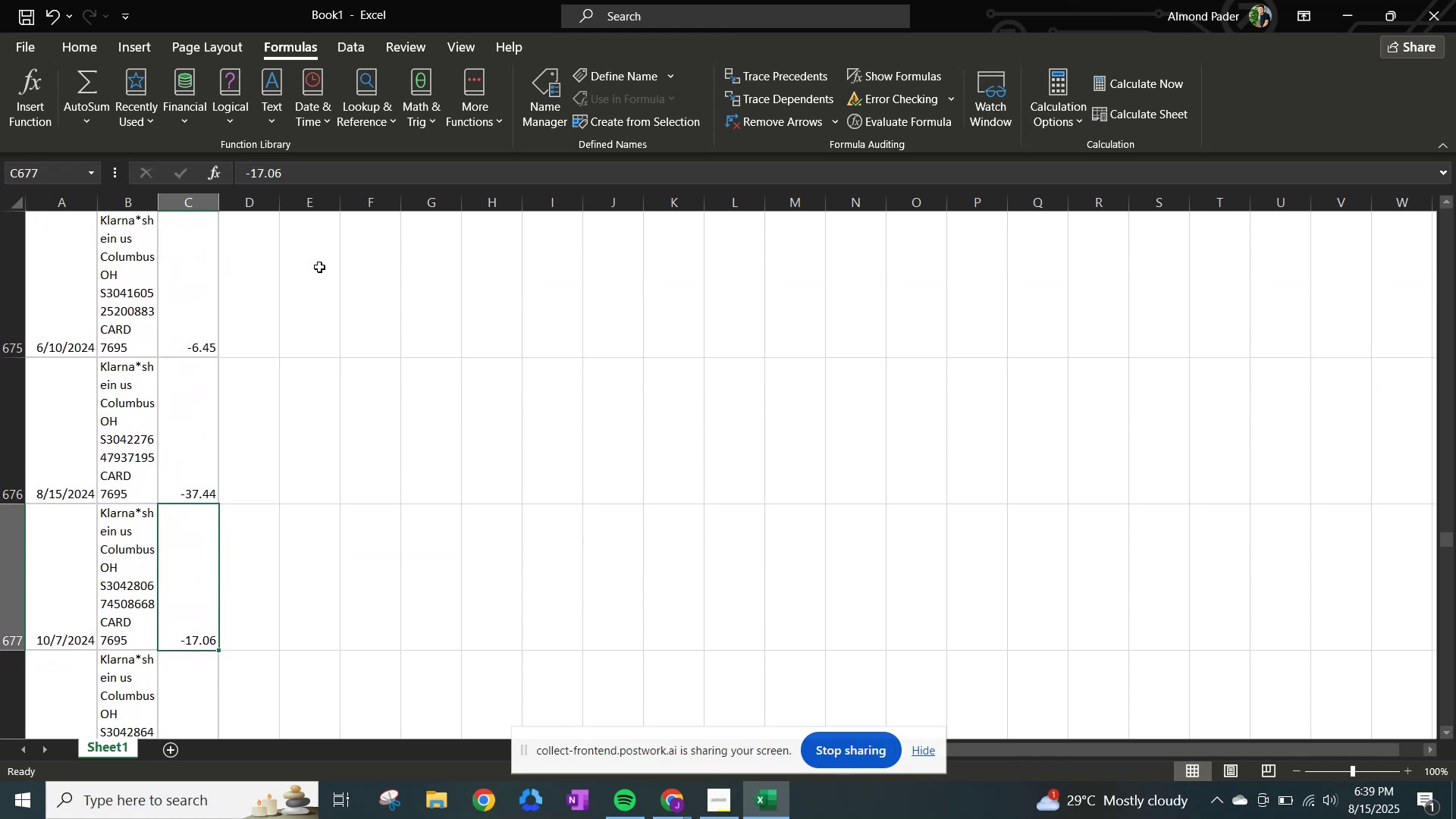 
key(ArrowDown)
 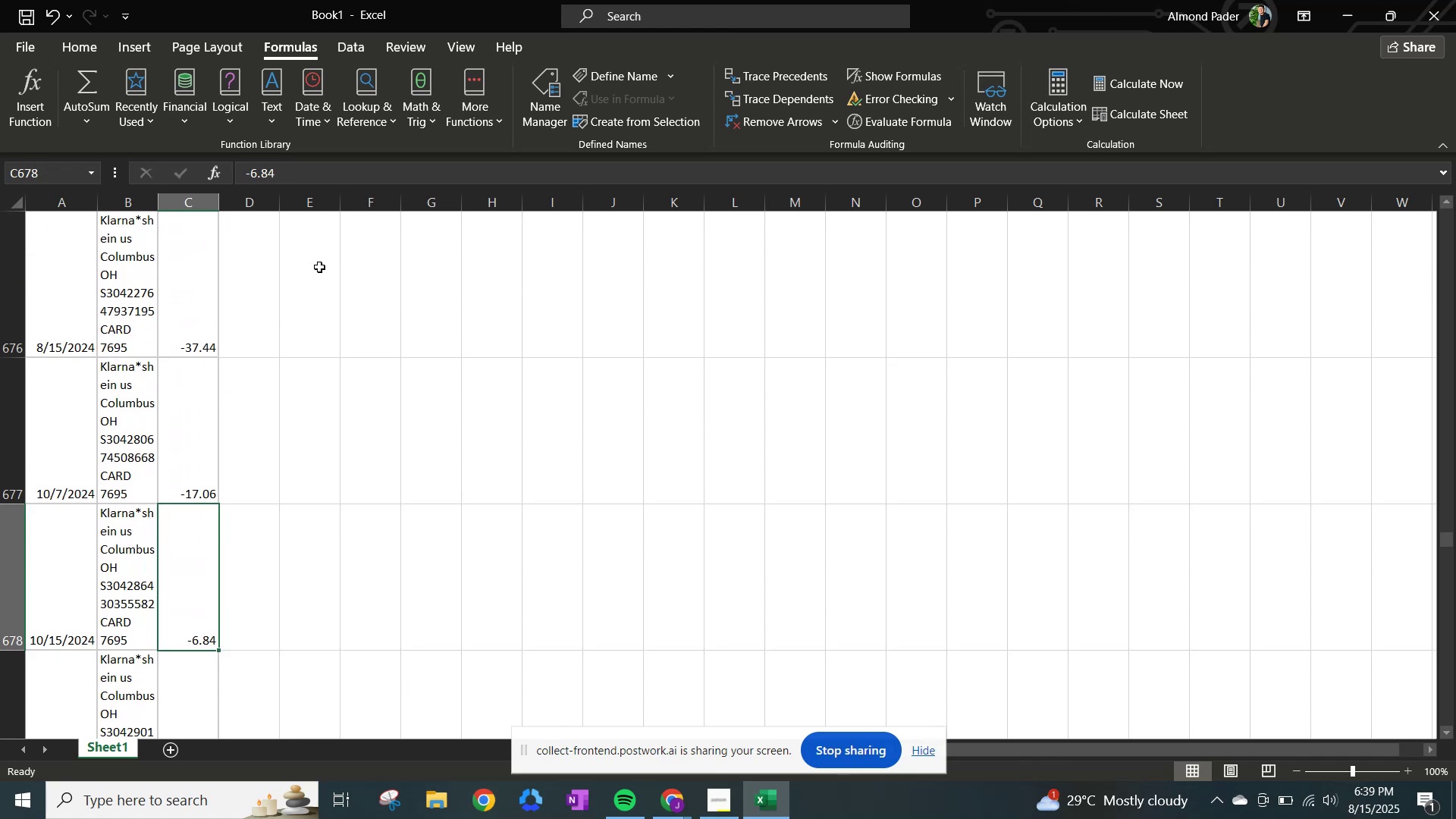 
key(ArrowDown)
 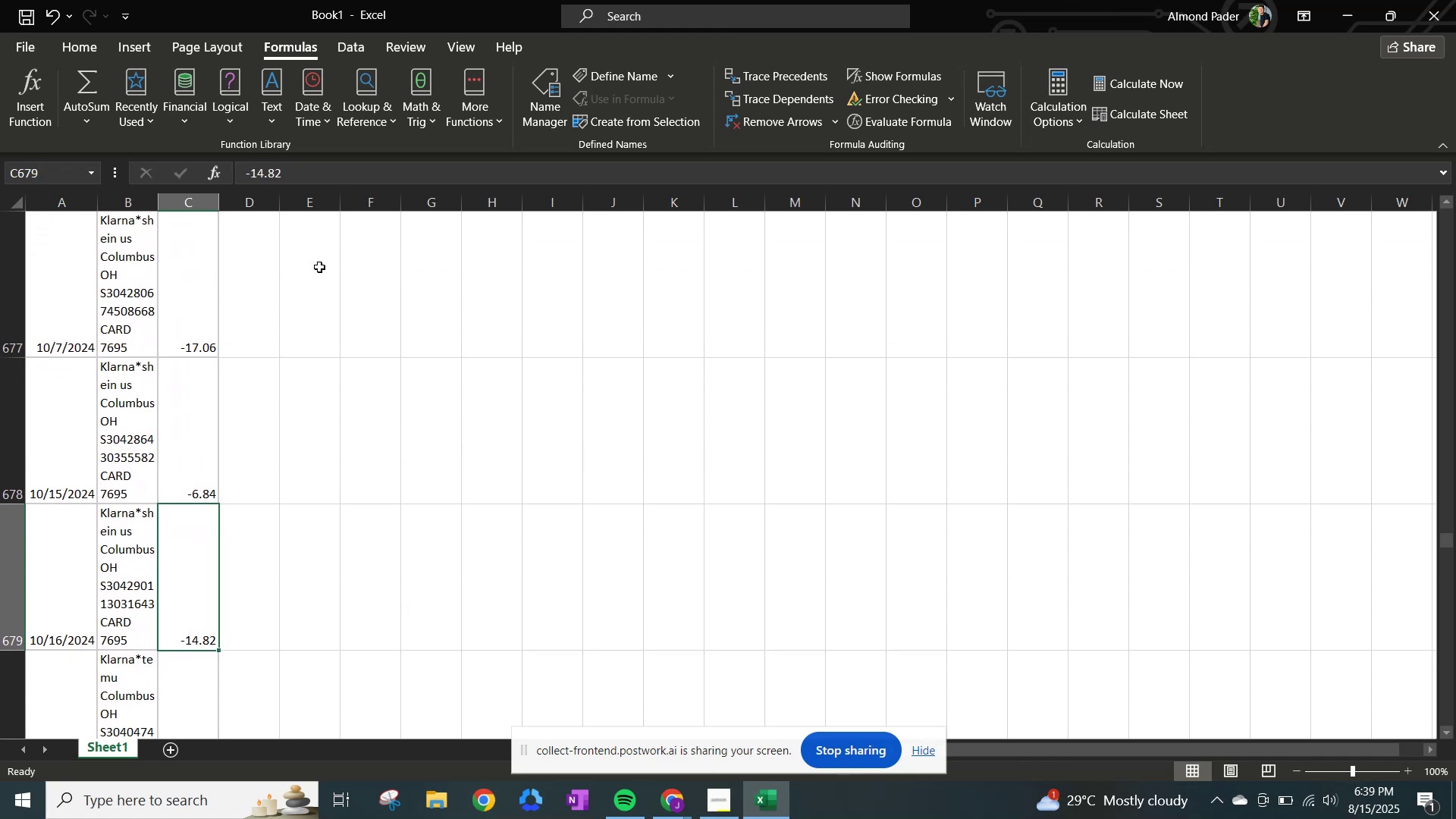 
key(ArrowDown)
 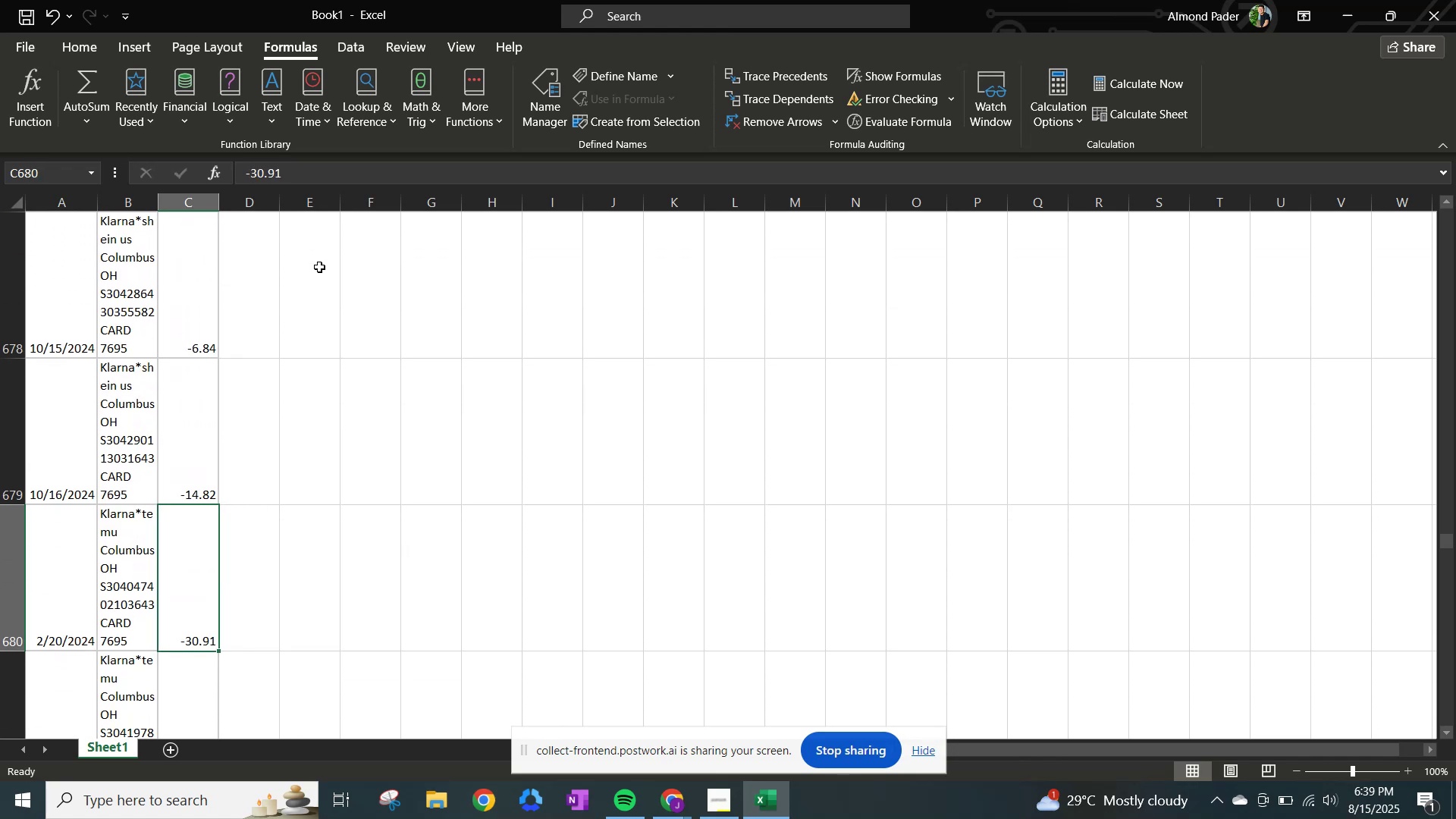 
key(ArrowDown)
 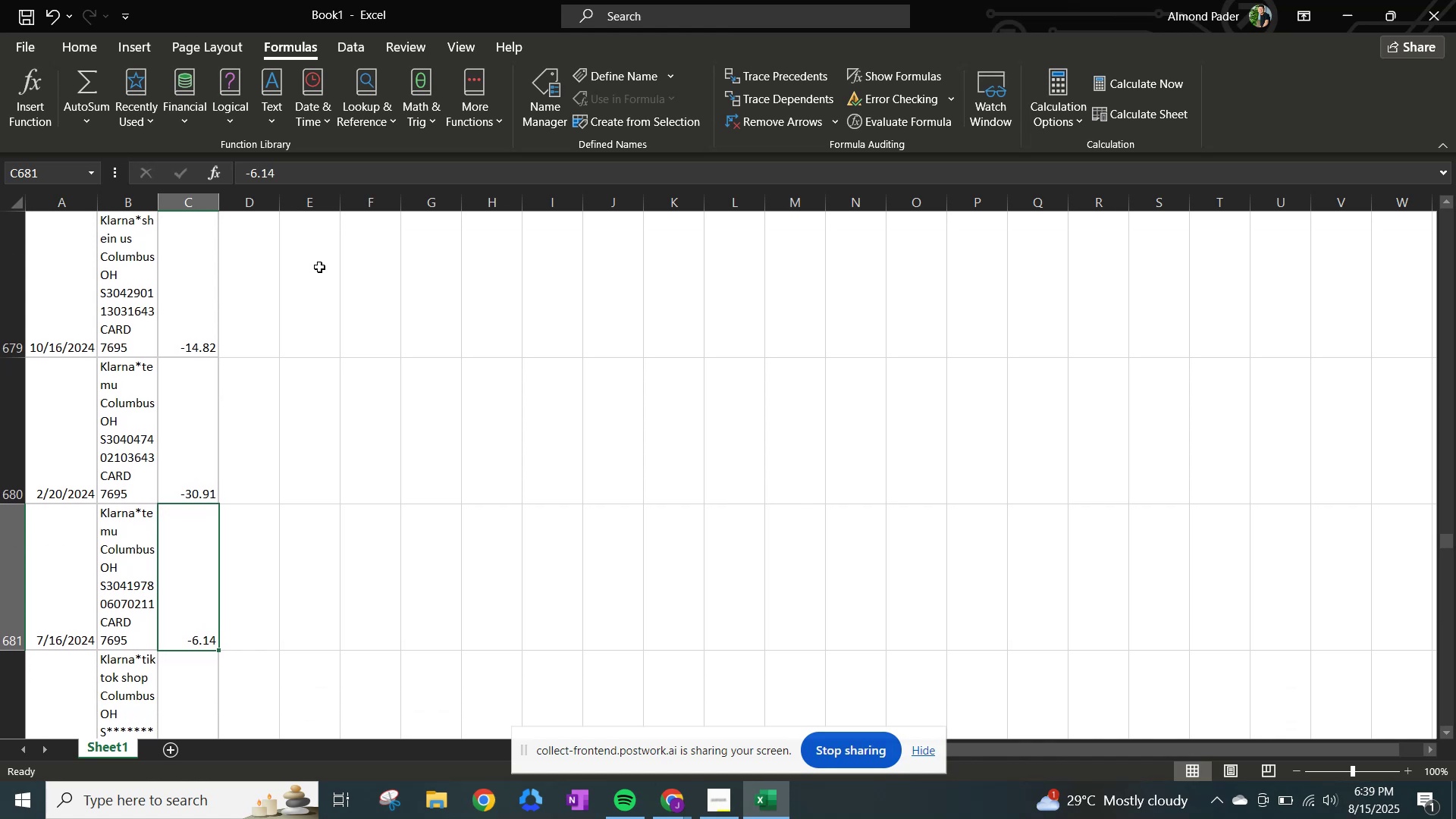 
key(ArrowDown)
 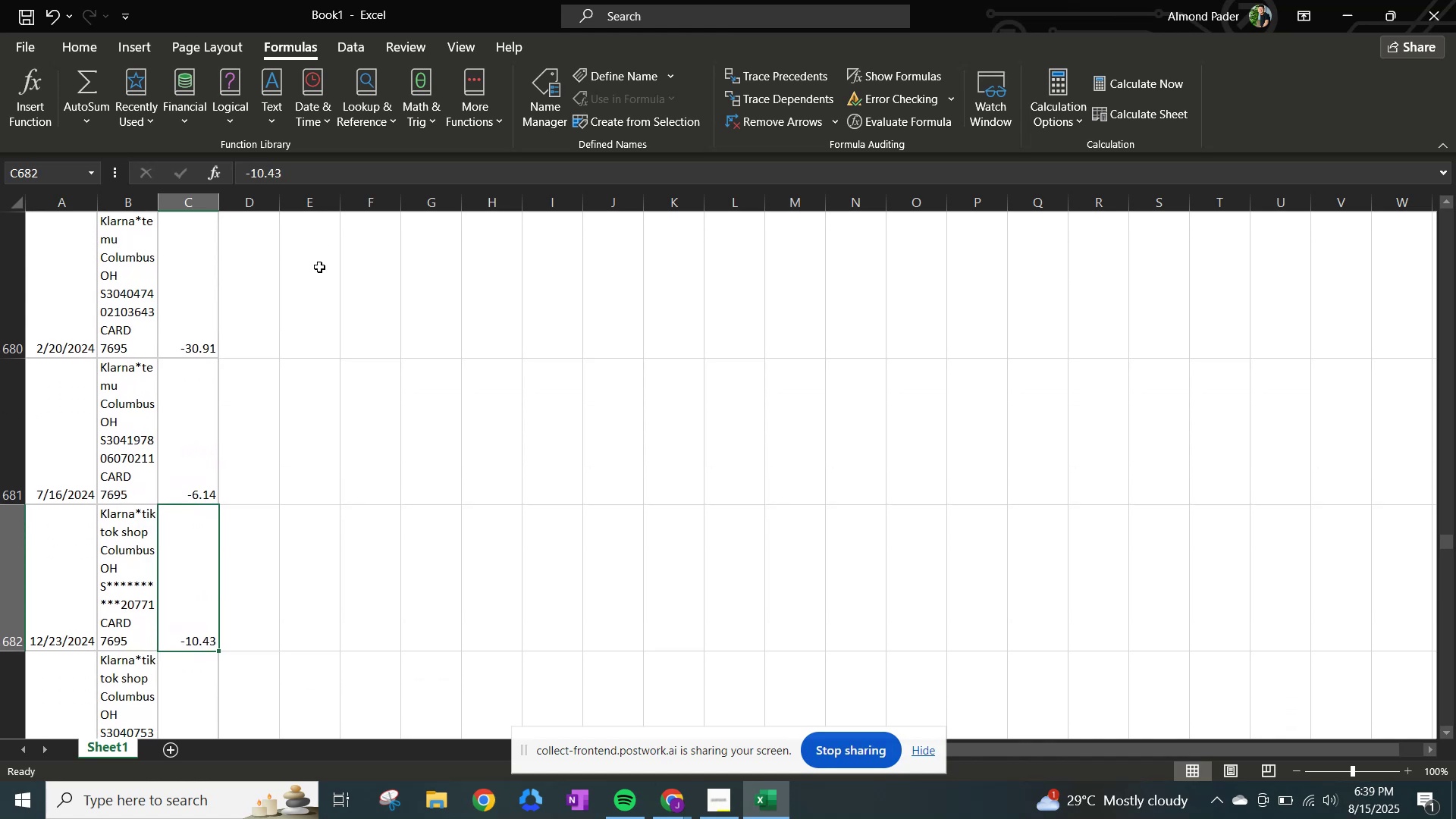 
key(ArrowDown)
 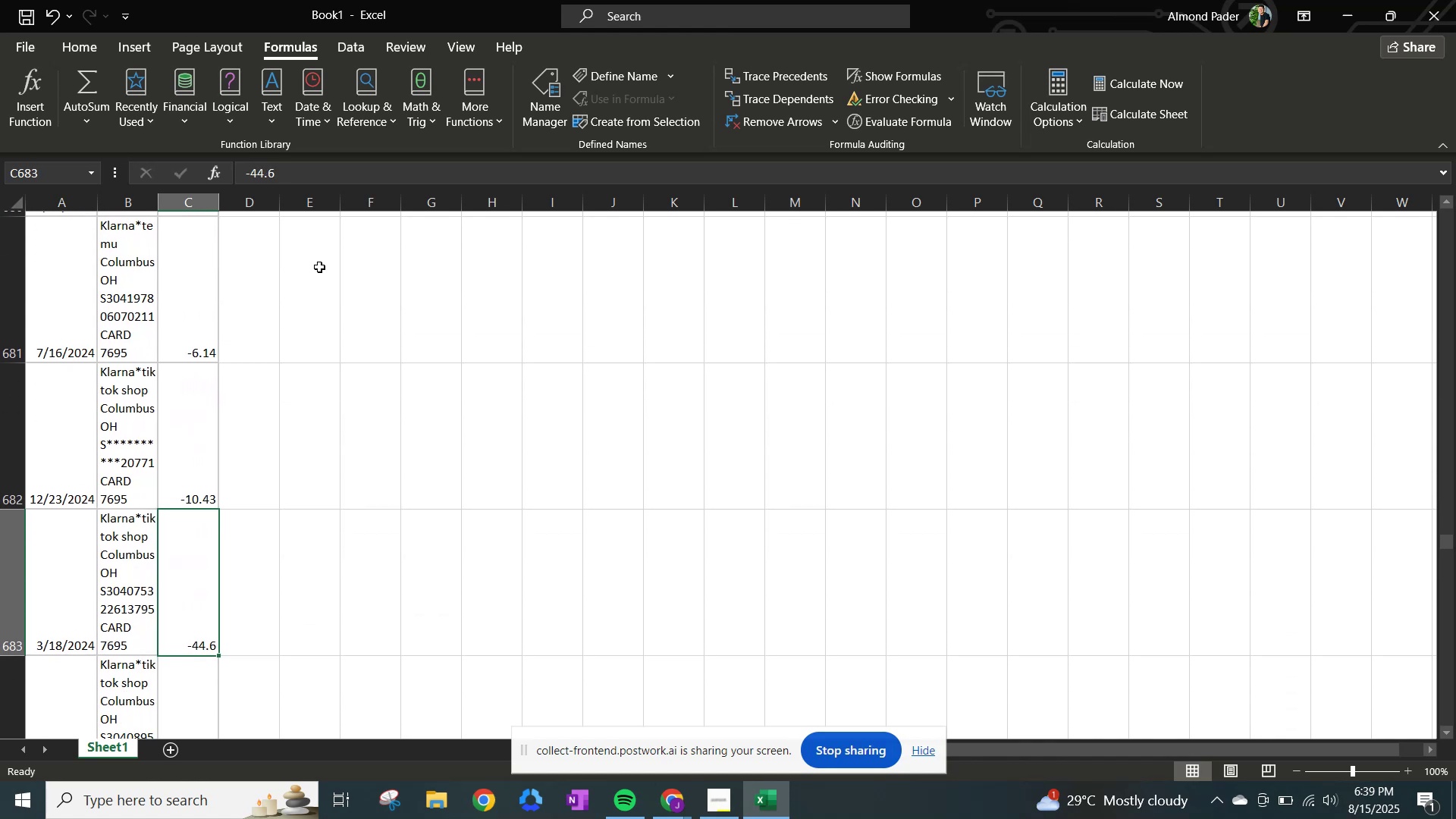 
key(ArrowDown)
 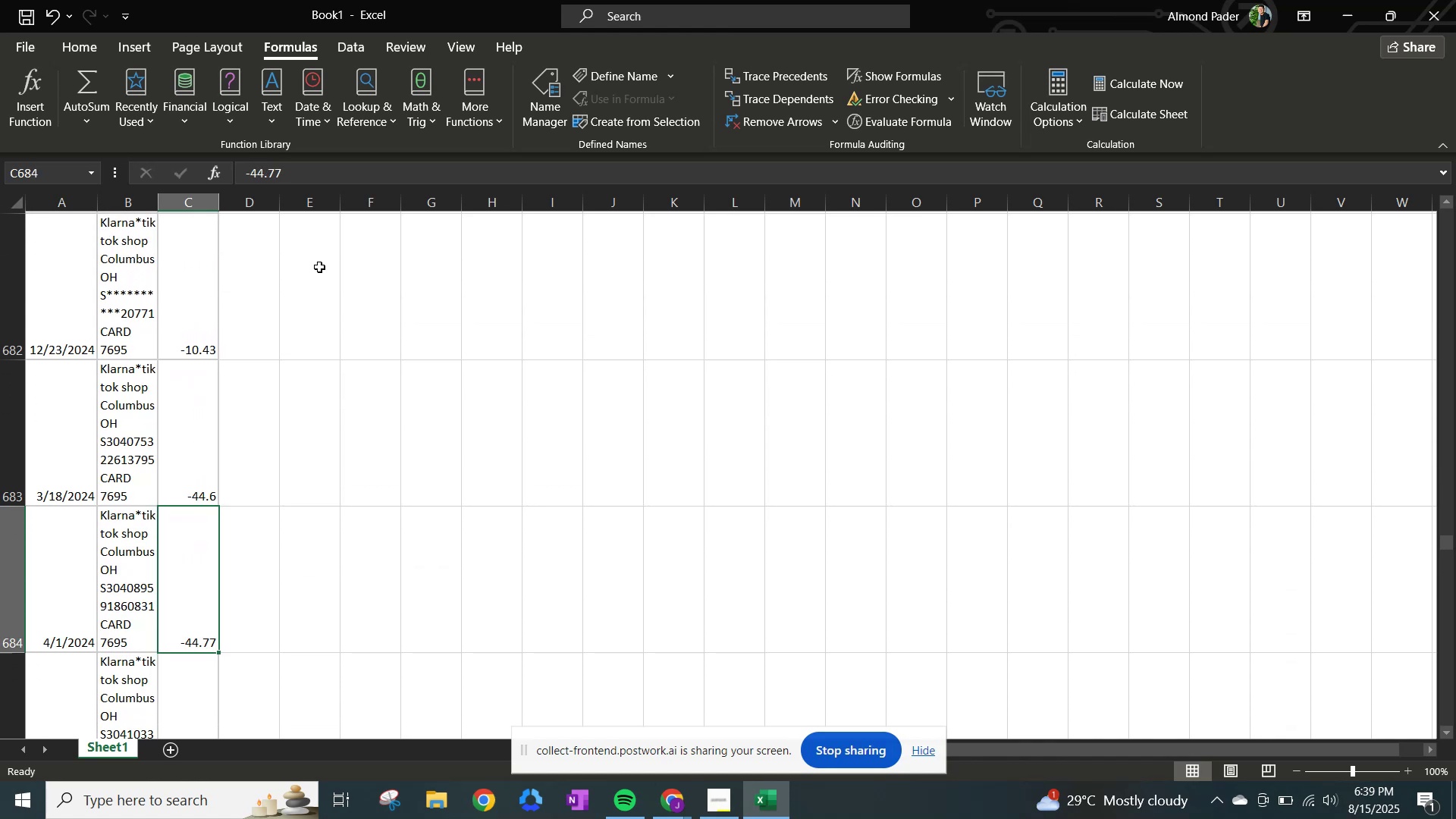 
key(ArrowDown)
 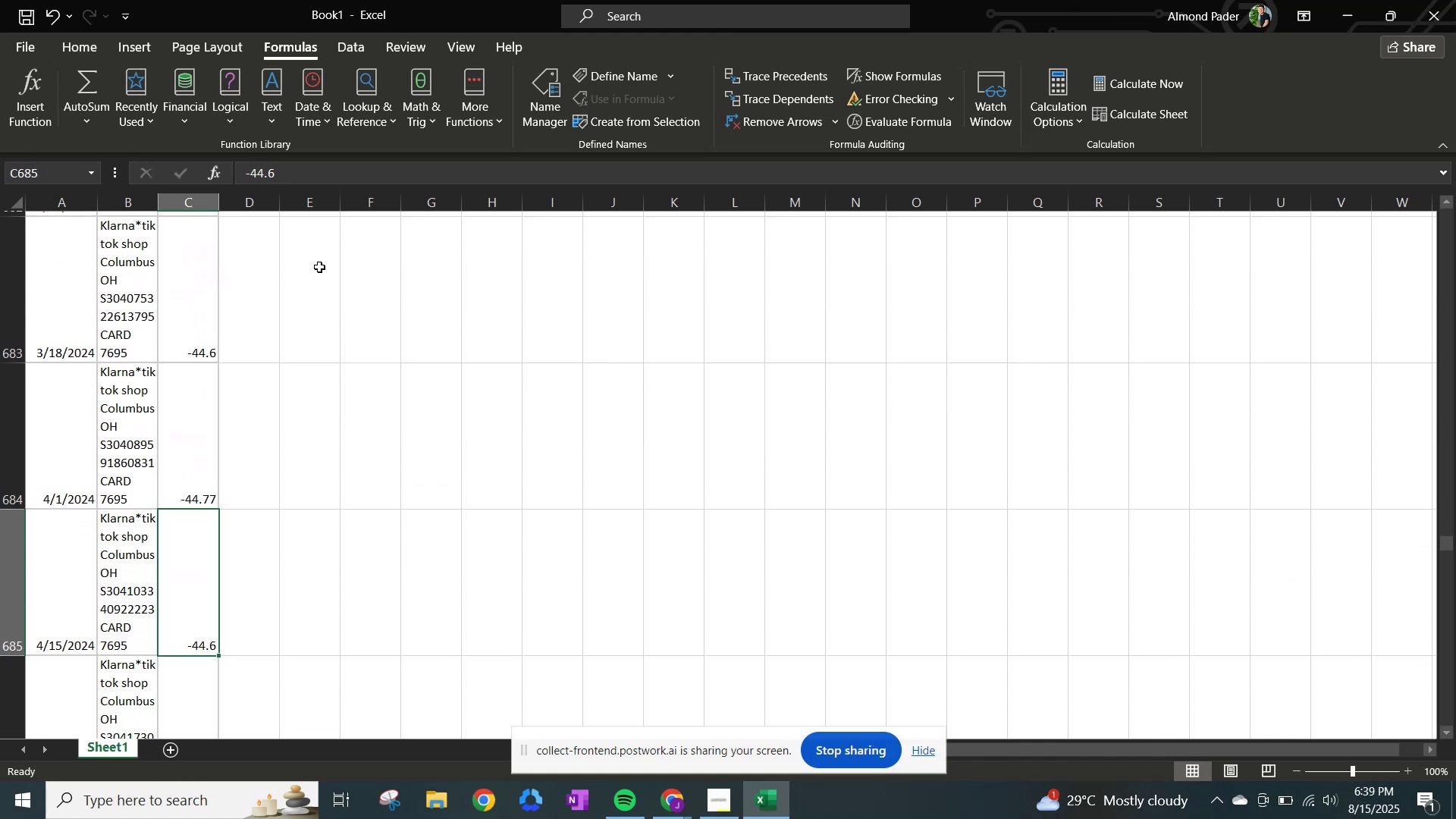 
key(ArrowDown)
 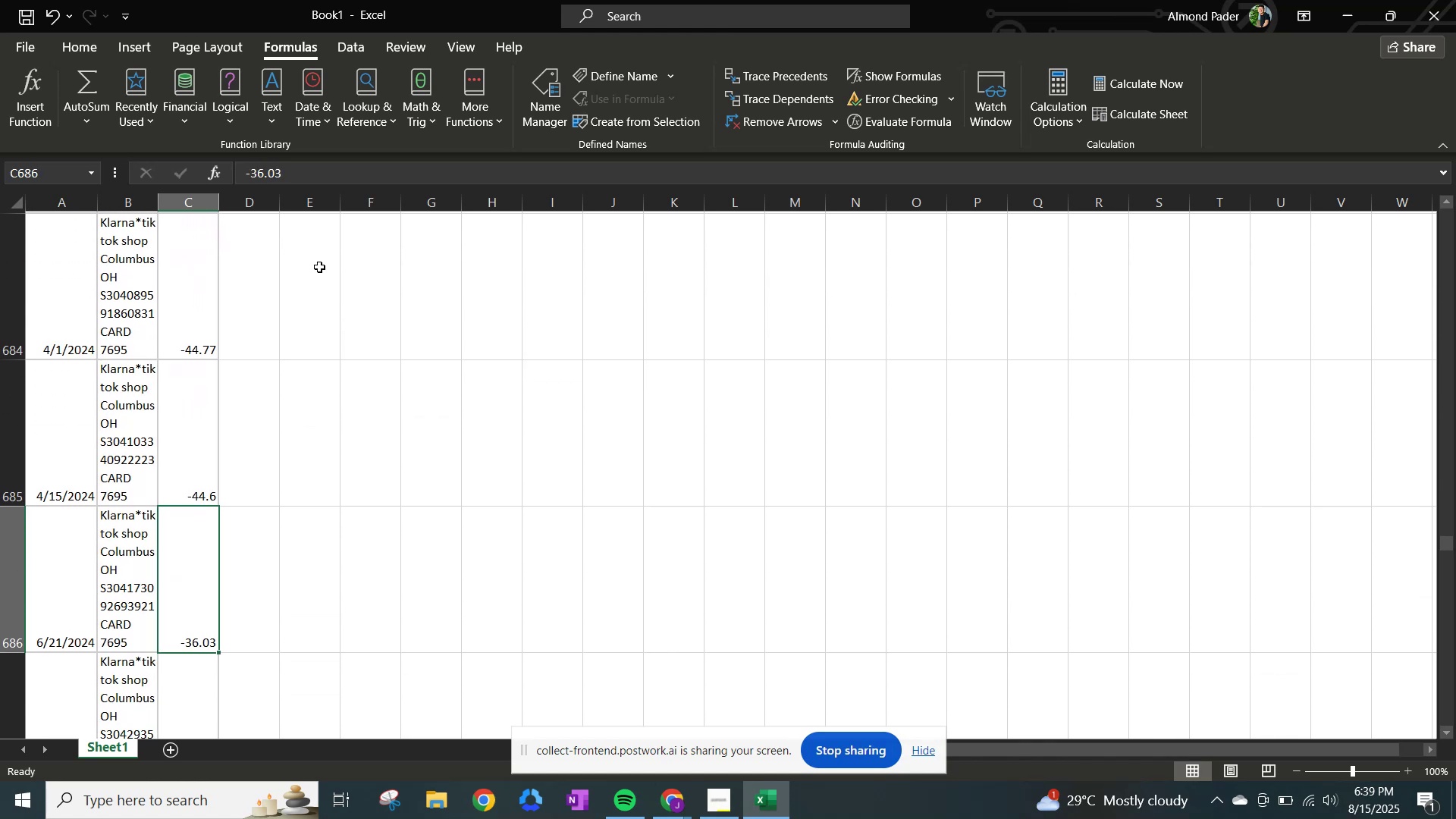 
key(ArrowDown)
 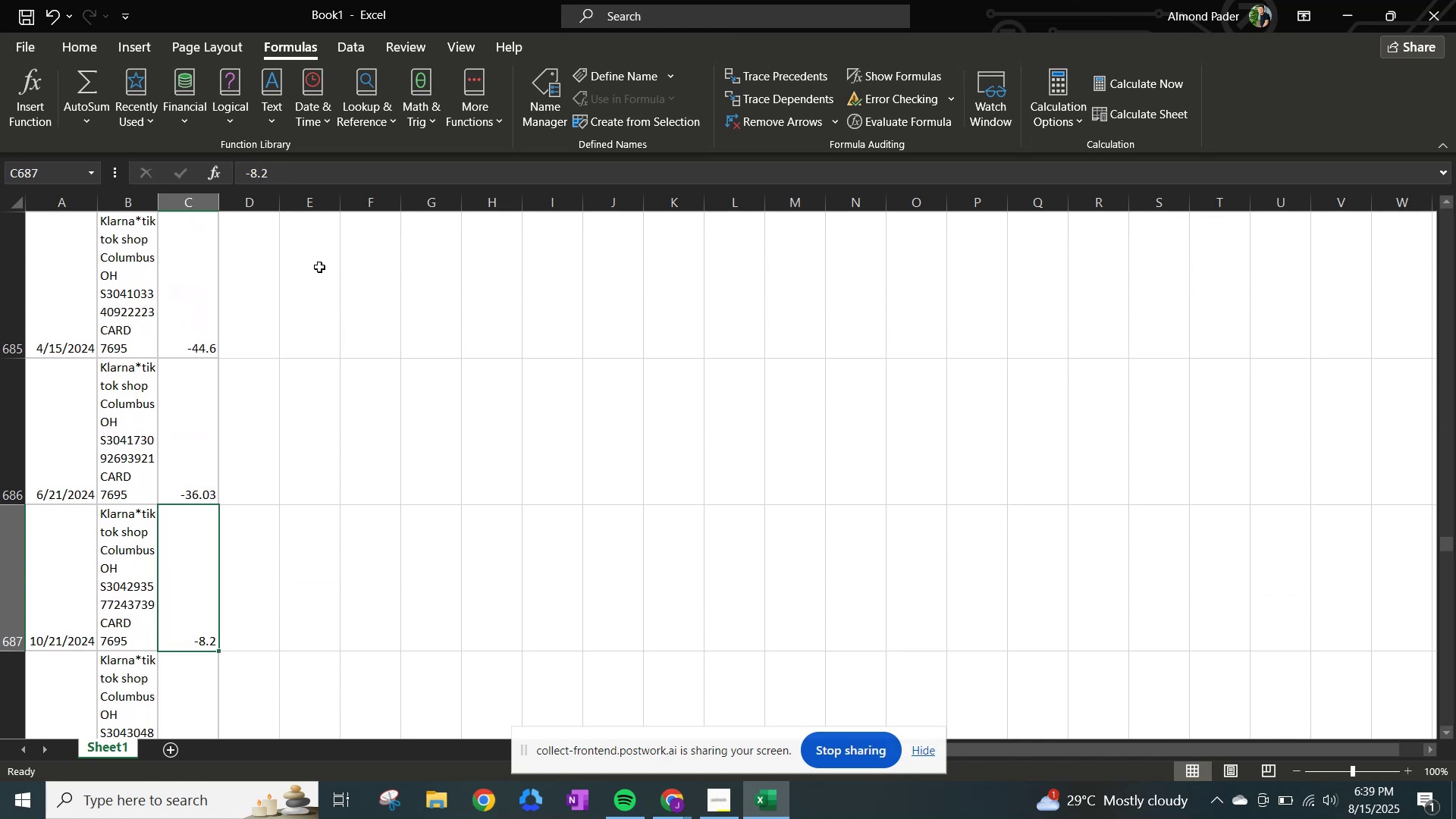 
key(ArrowDown)
 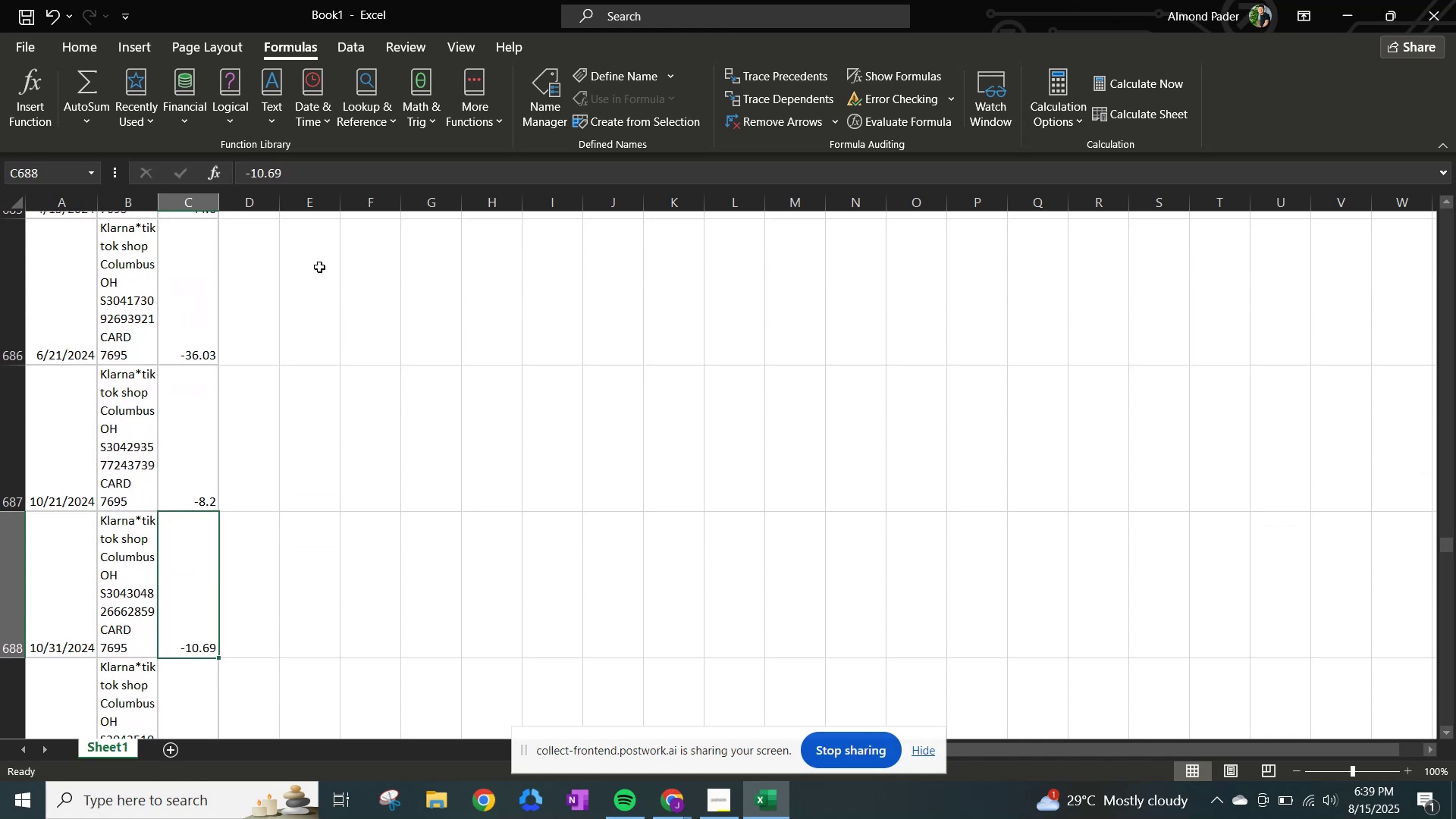 
key(ArrowDown)
 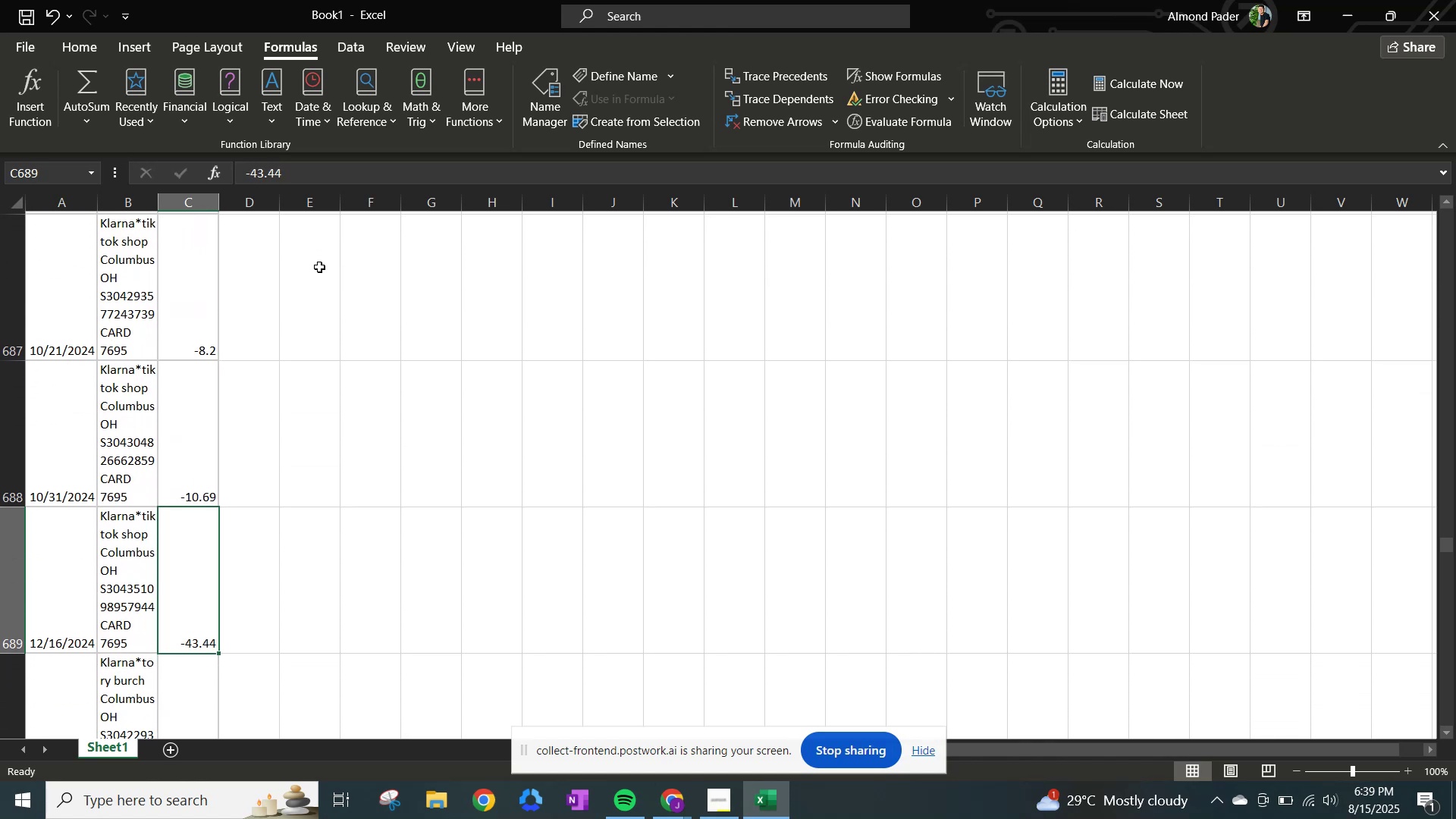 
key(ArrowDown)
 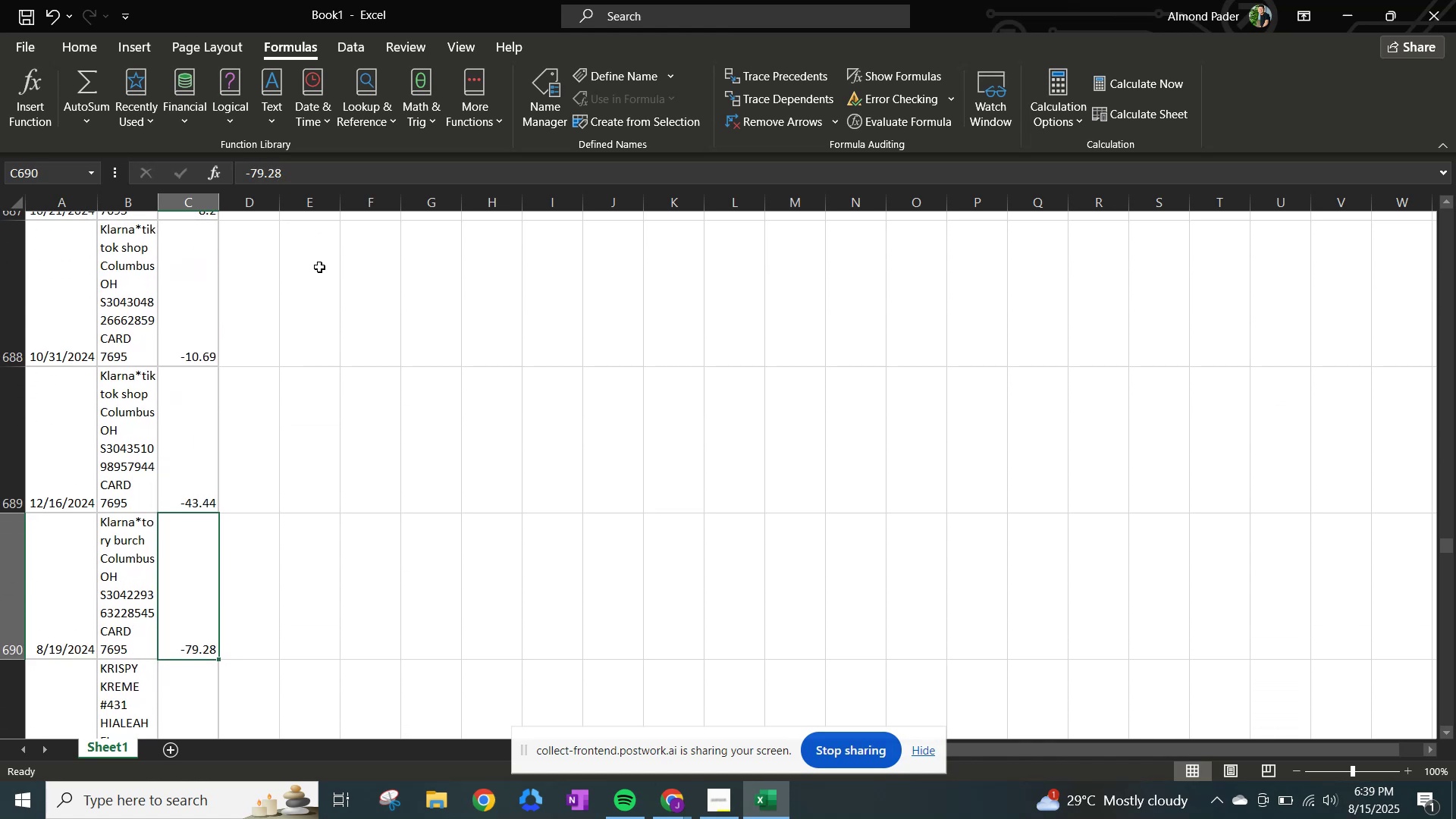 
key(ArrowDown)
 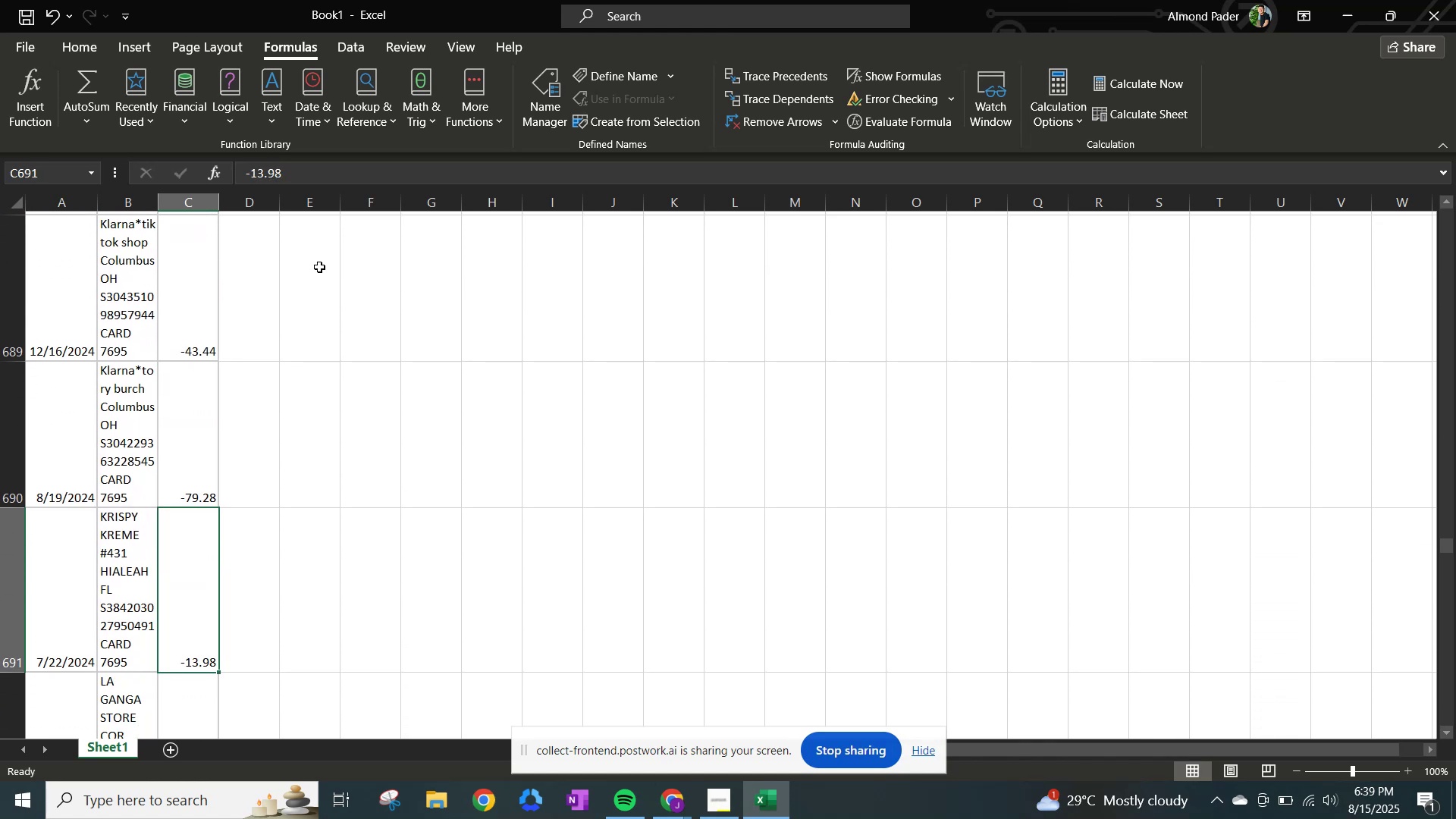 
key(ArrowDown)
 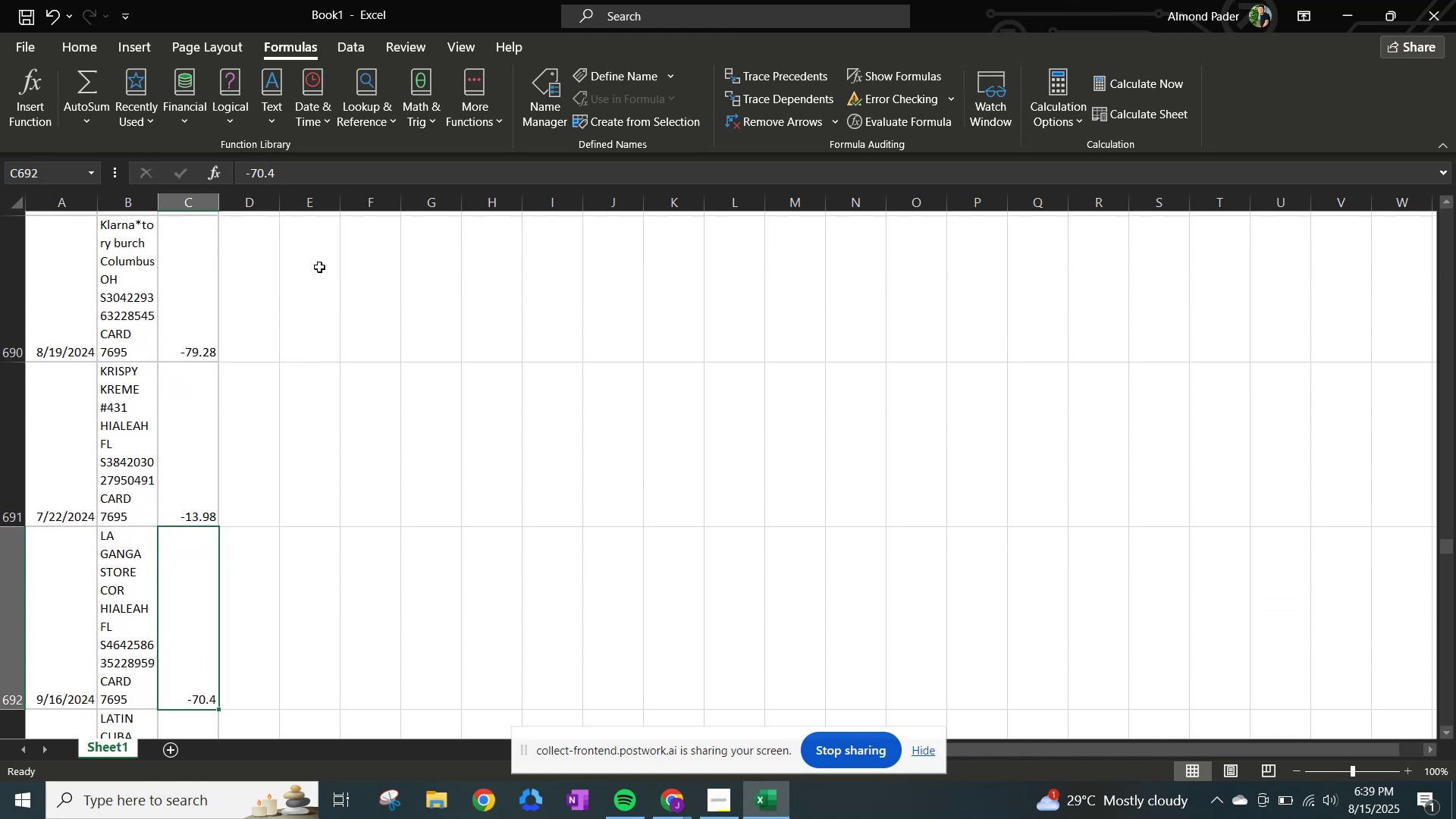 
key(ArrowDown)
 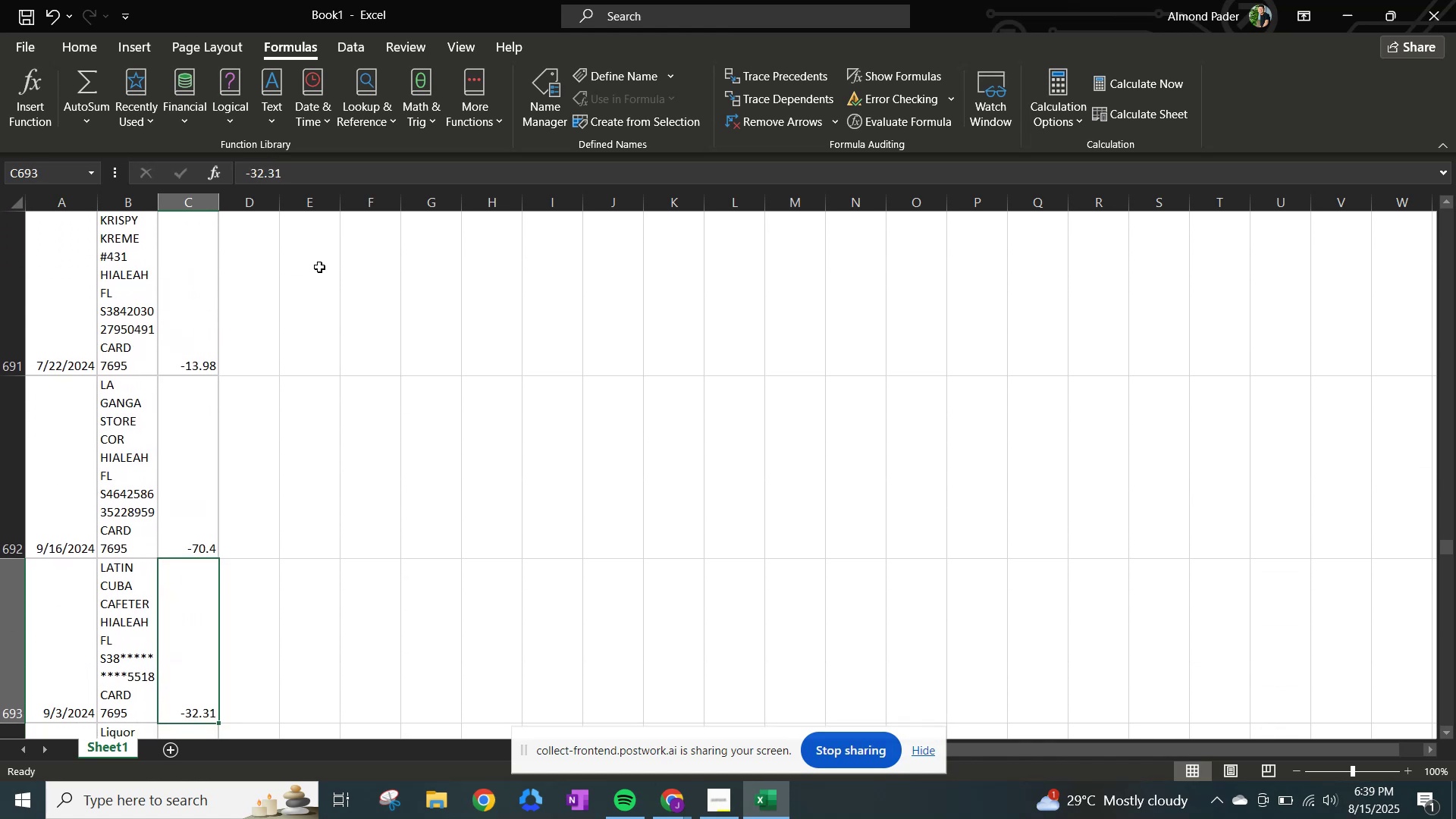 
key(ArrowDown)
 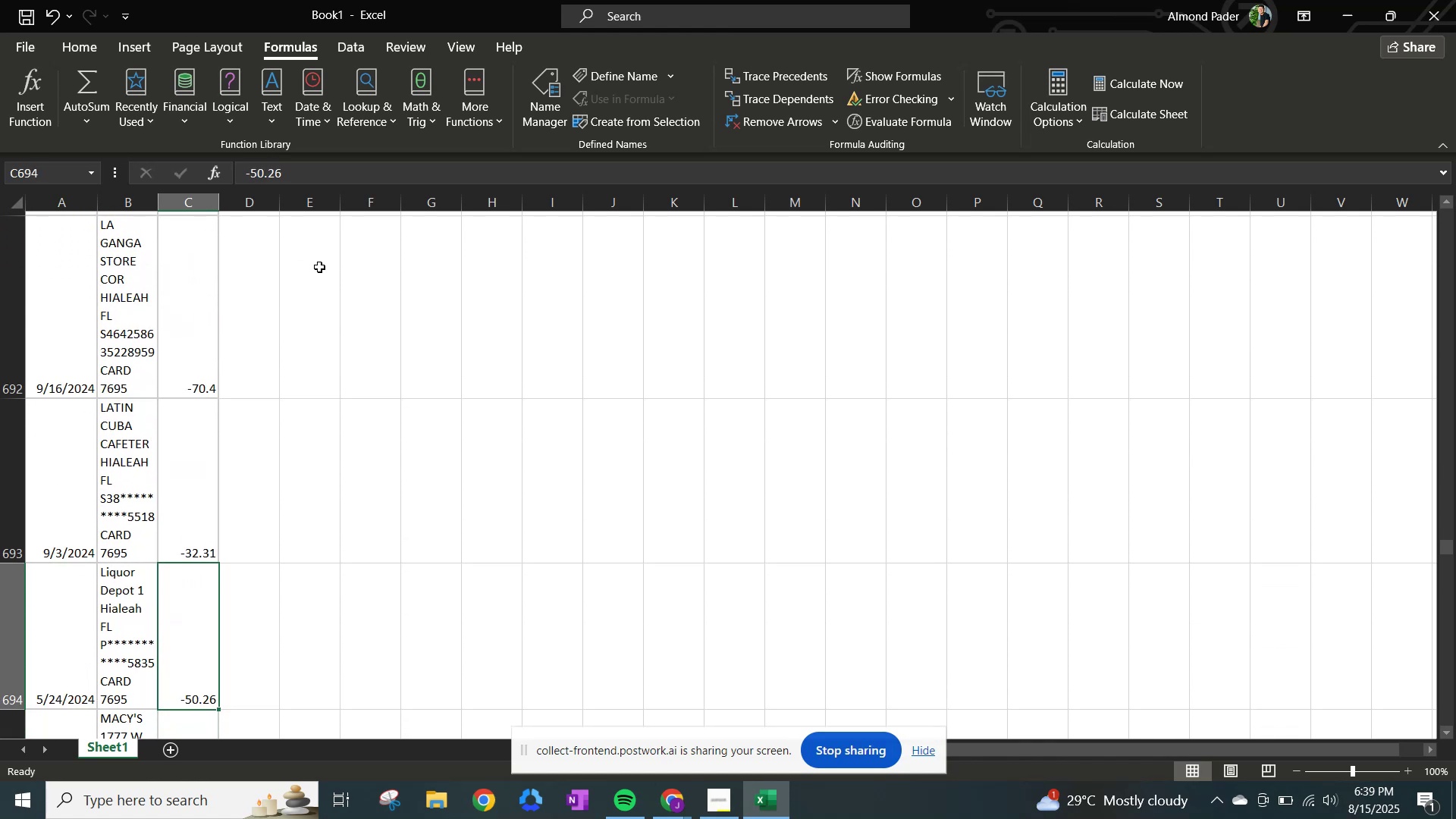 
key(ArrowDown)
 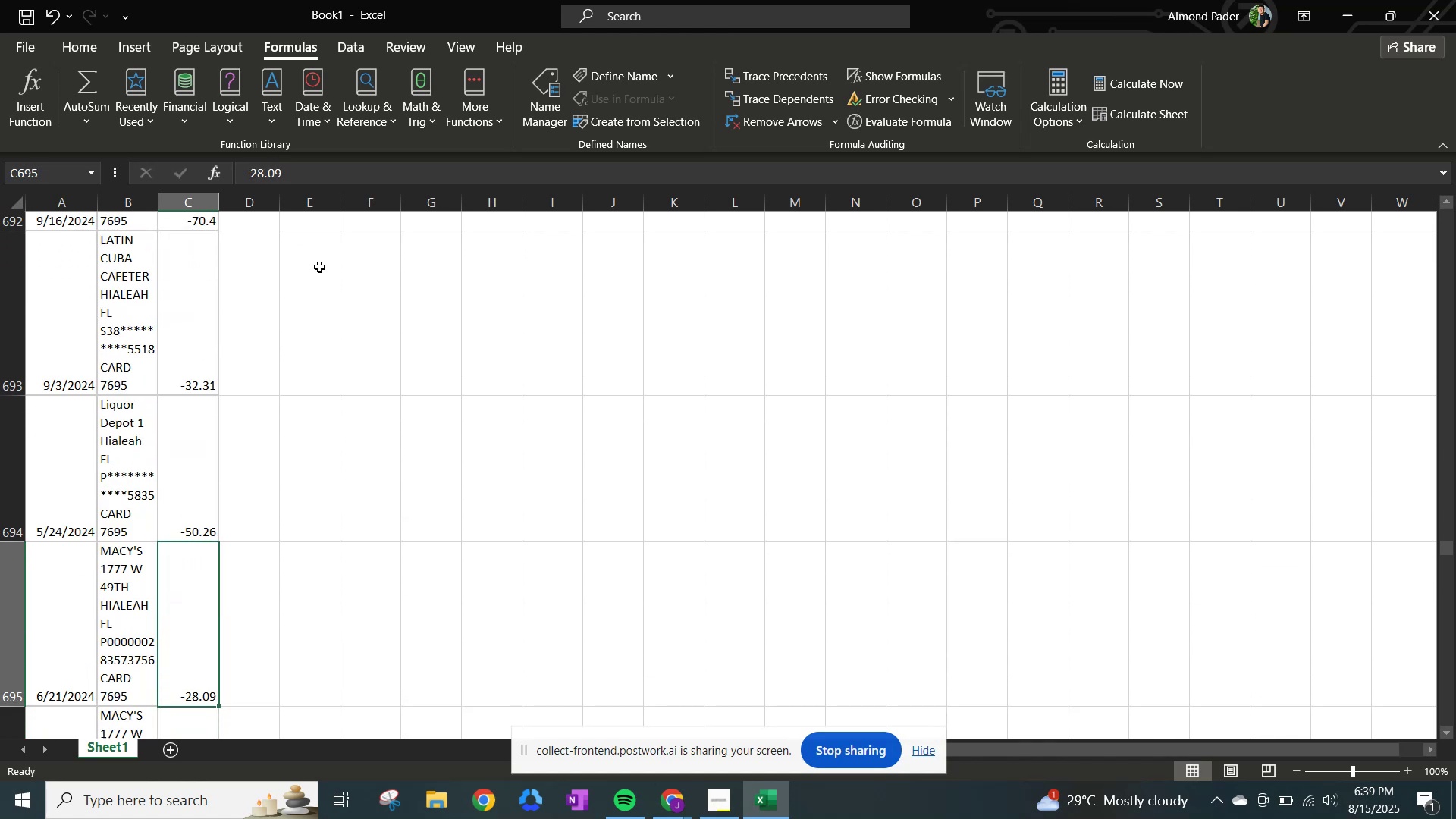 
key(ArrowDown)
 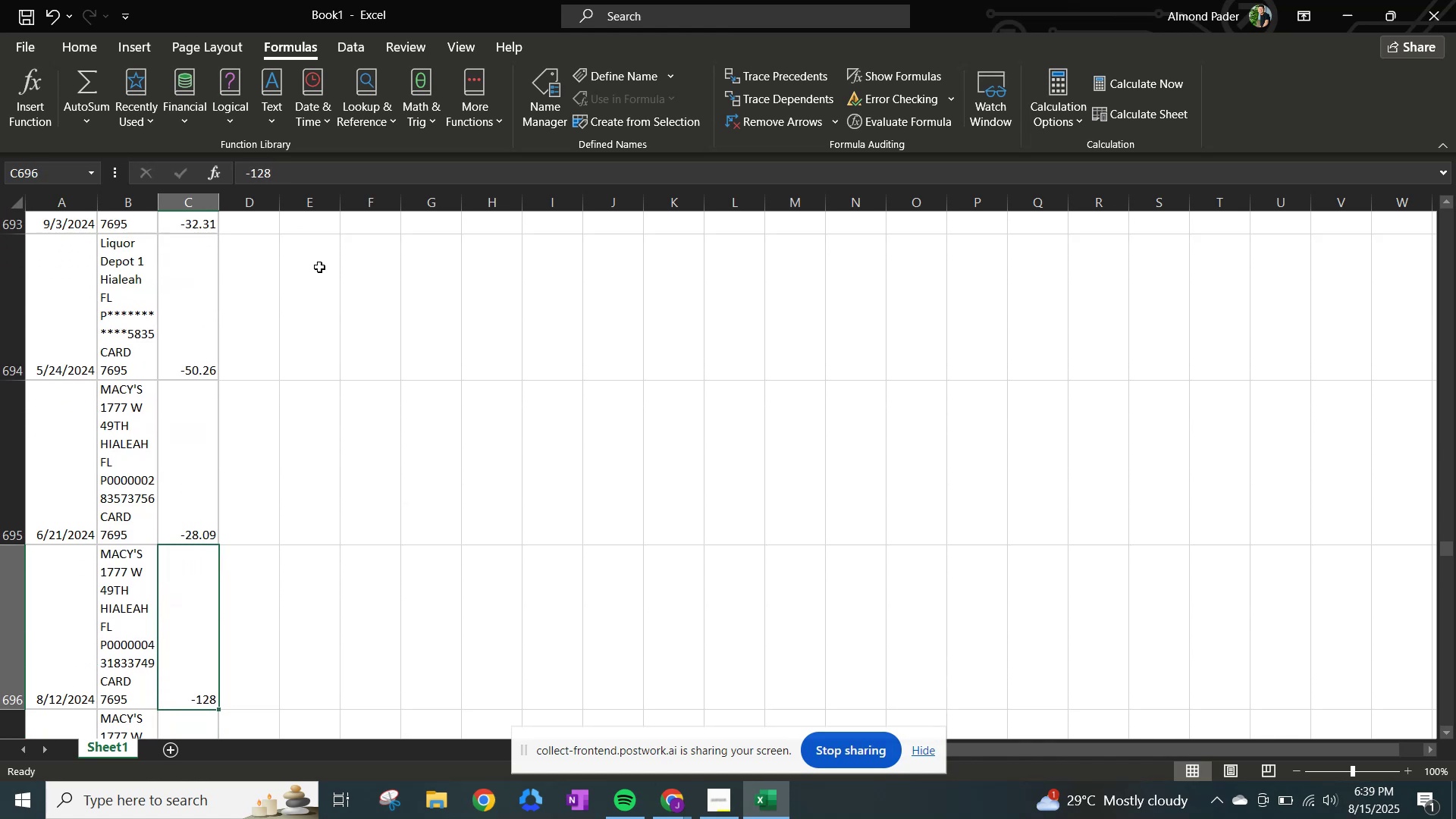 
key(ArrowDown)
 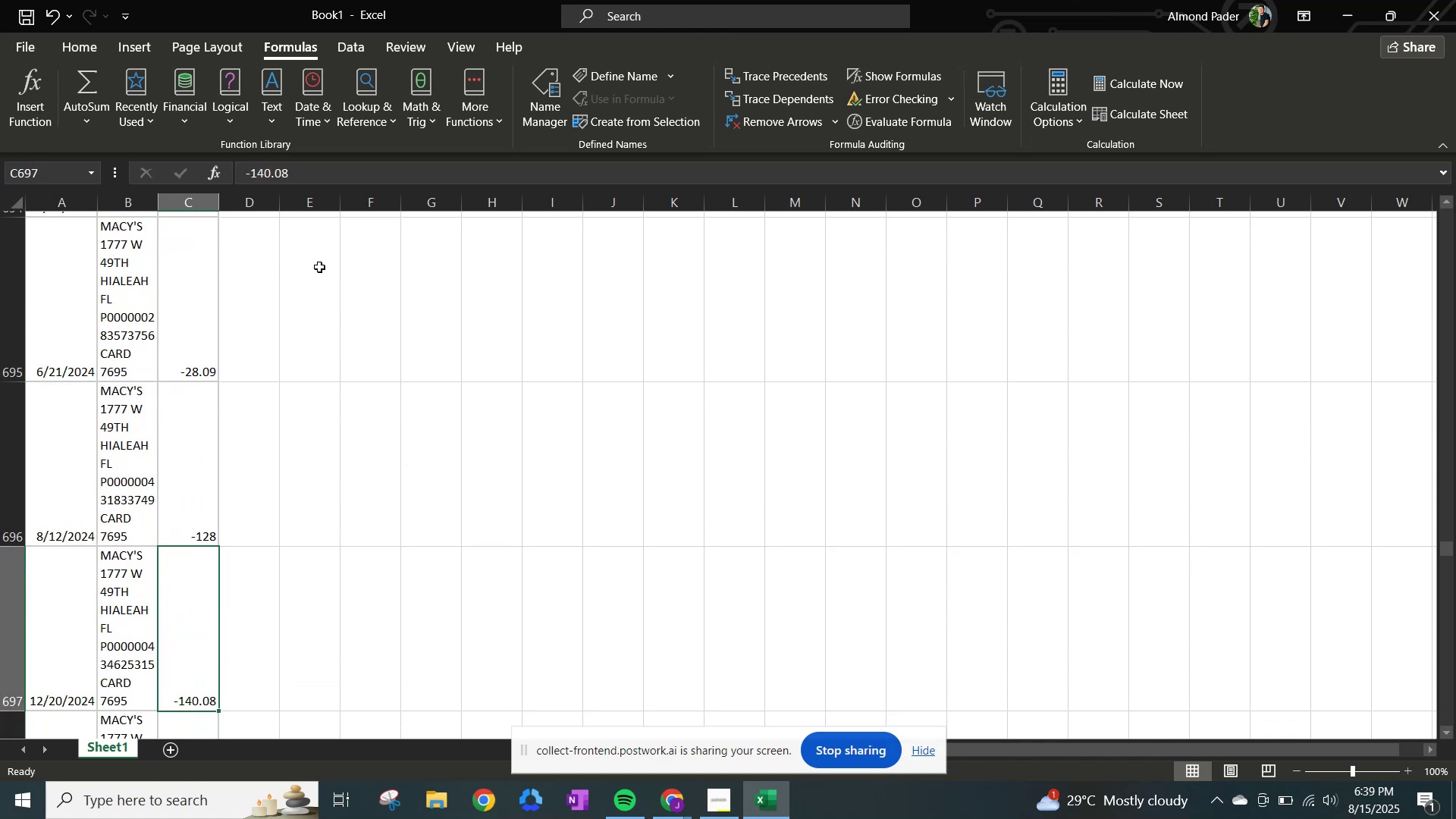 
key(ArrowDown)
 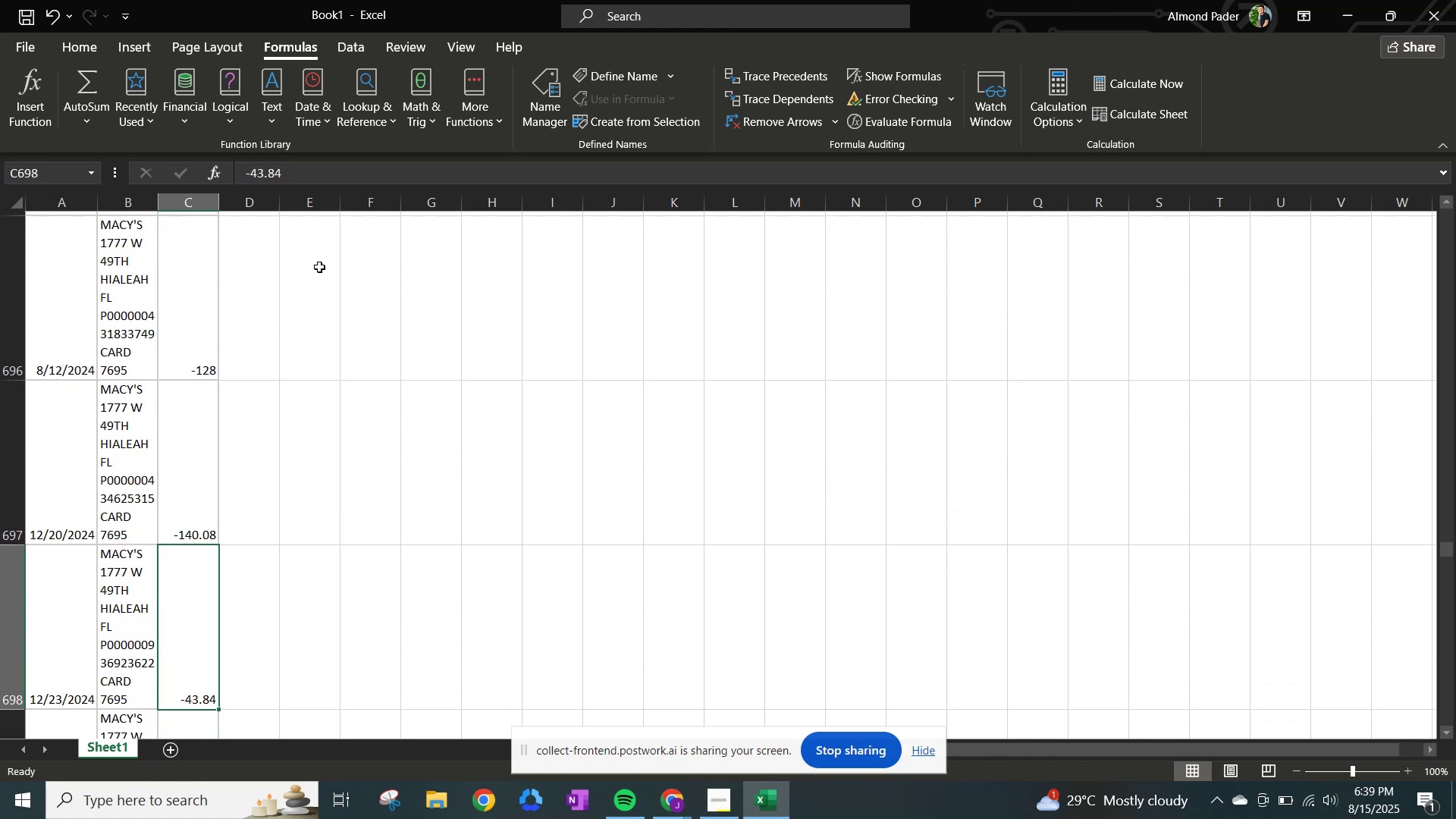 
key(ArrowDown)
 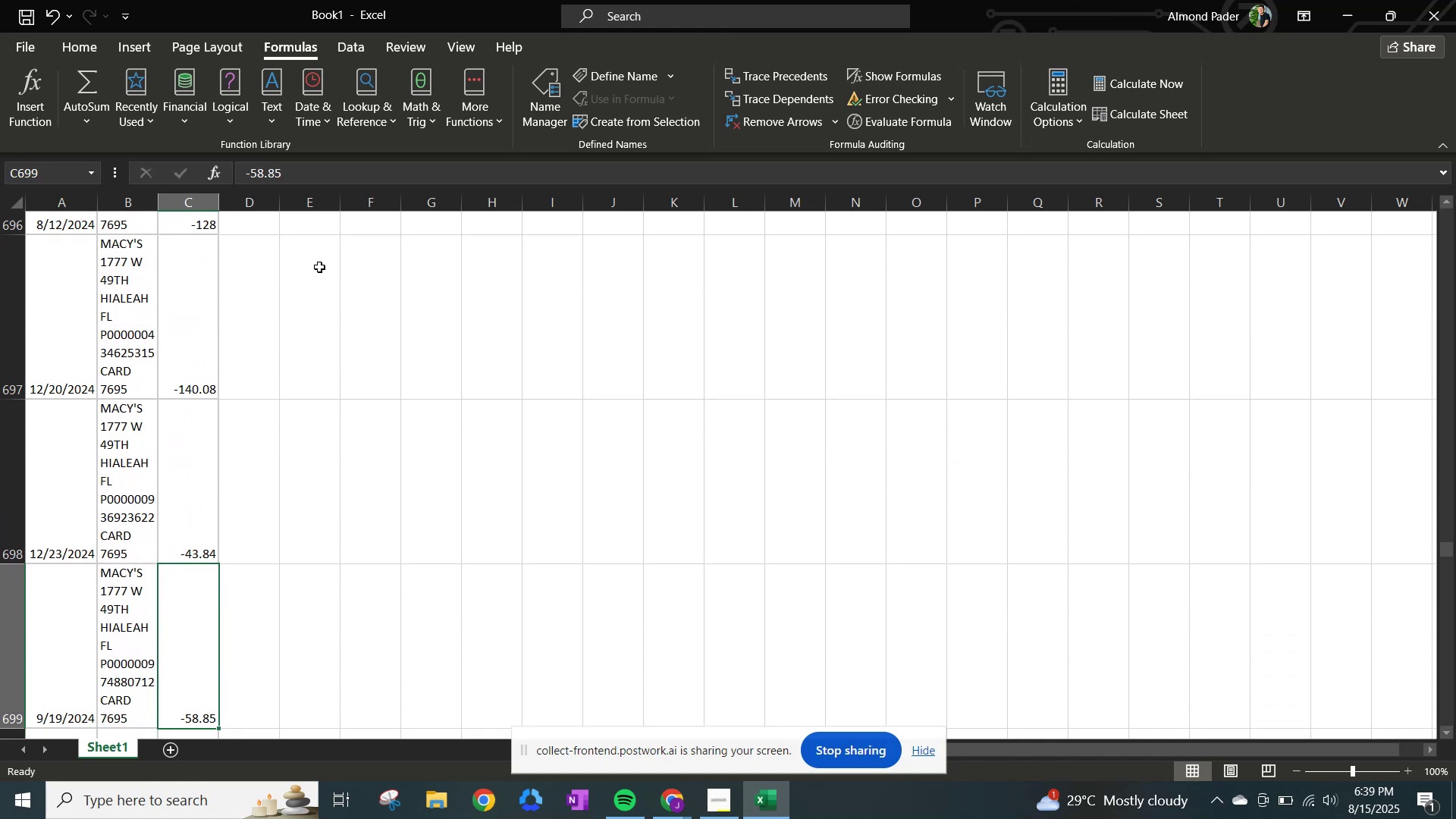 
key(ArrowDown)
 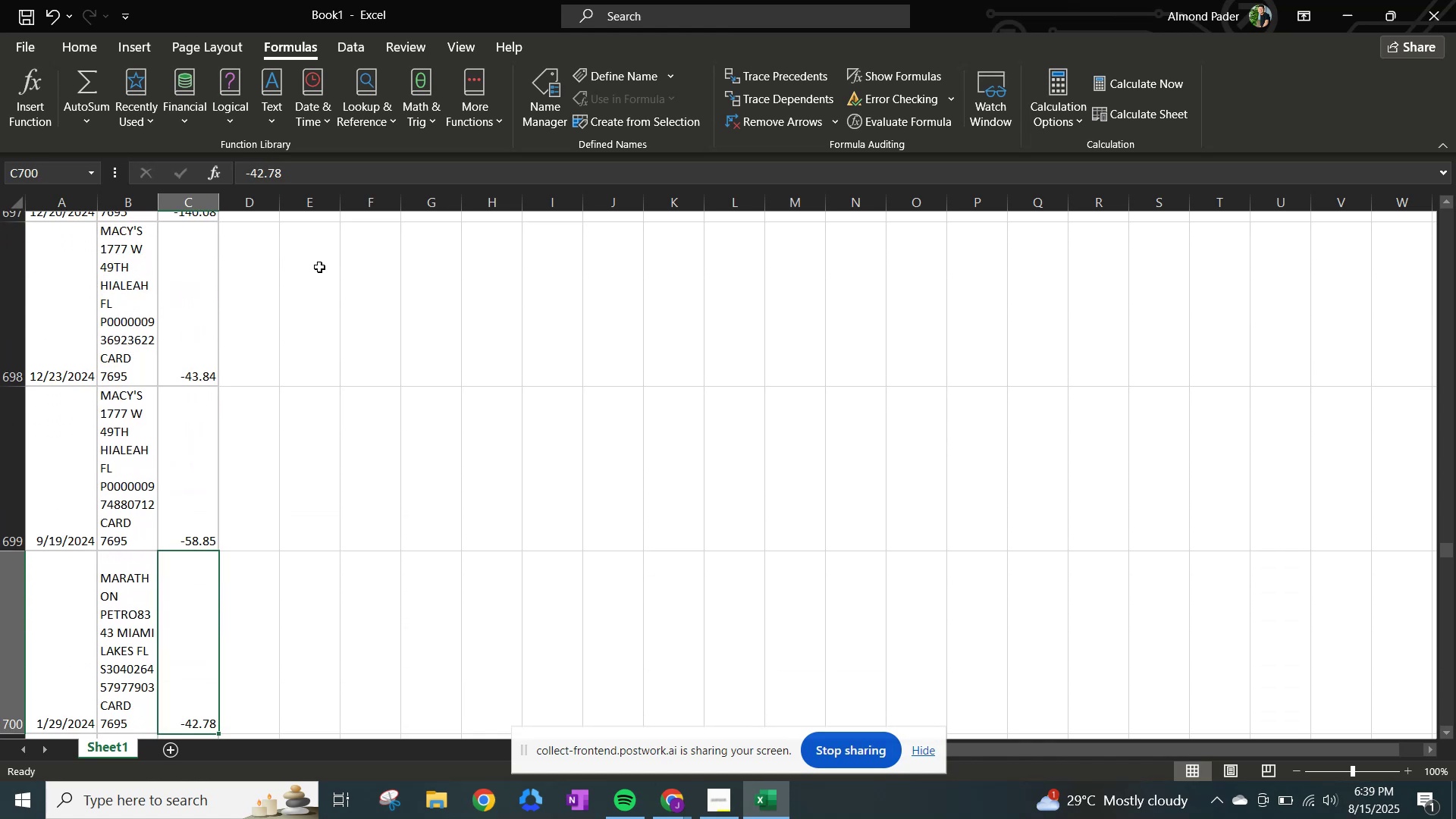 
key(ArrowDown)
 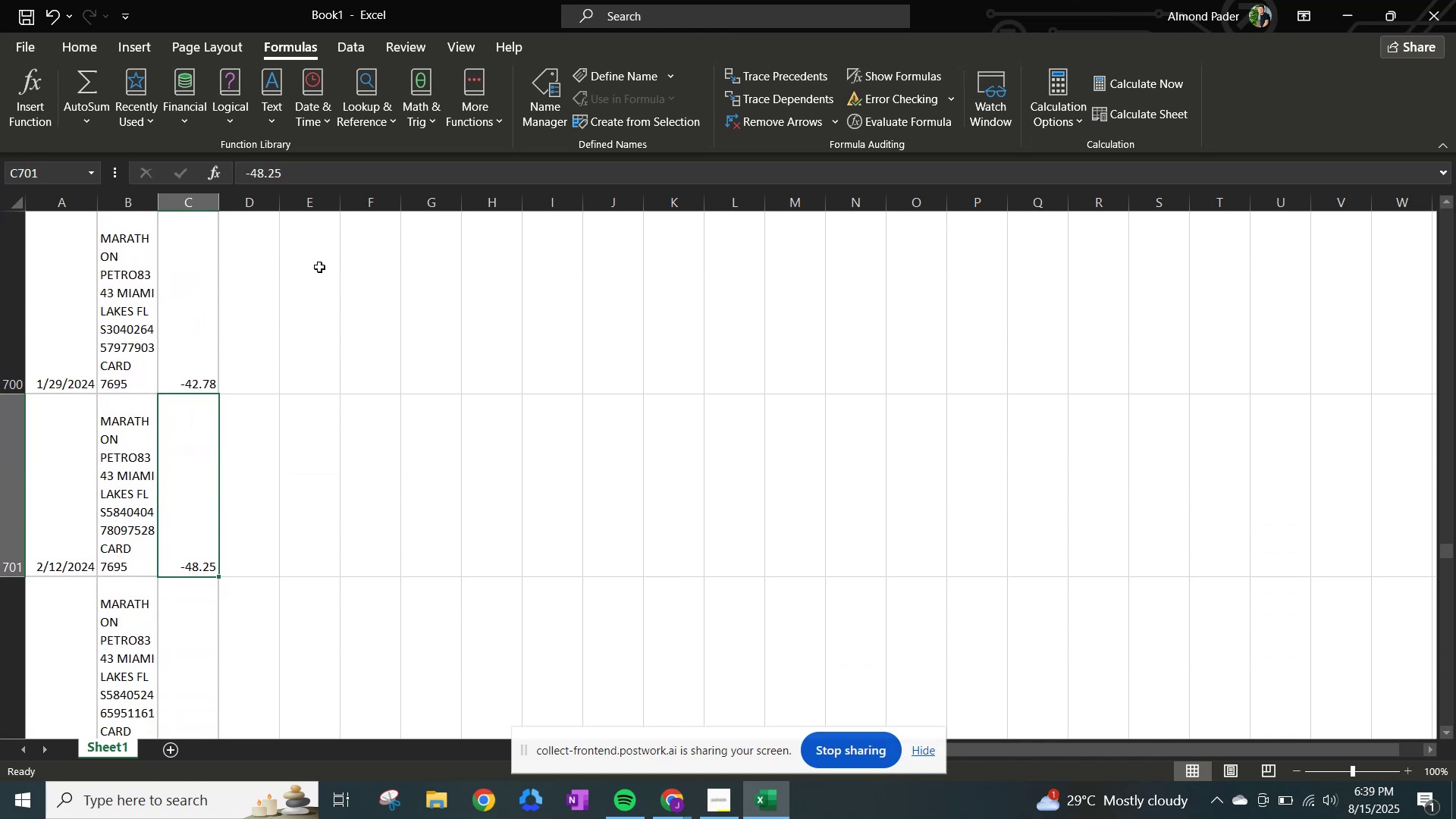 
key(ArrowDown)
 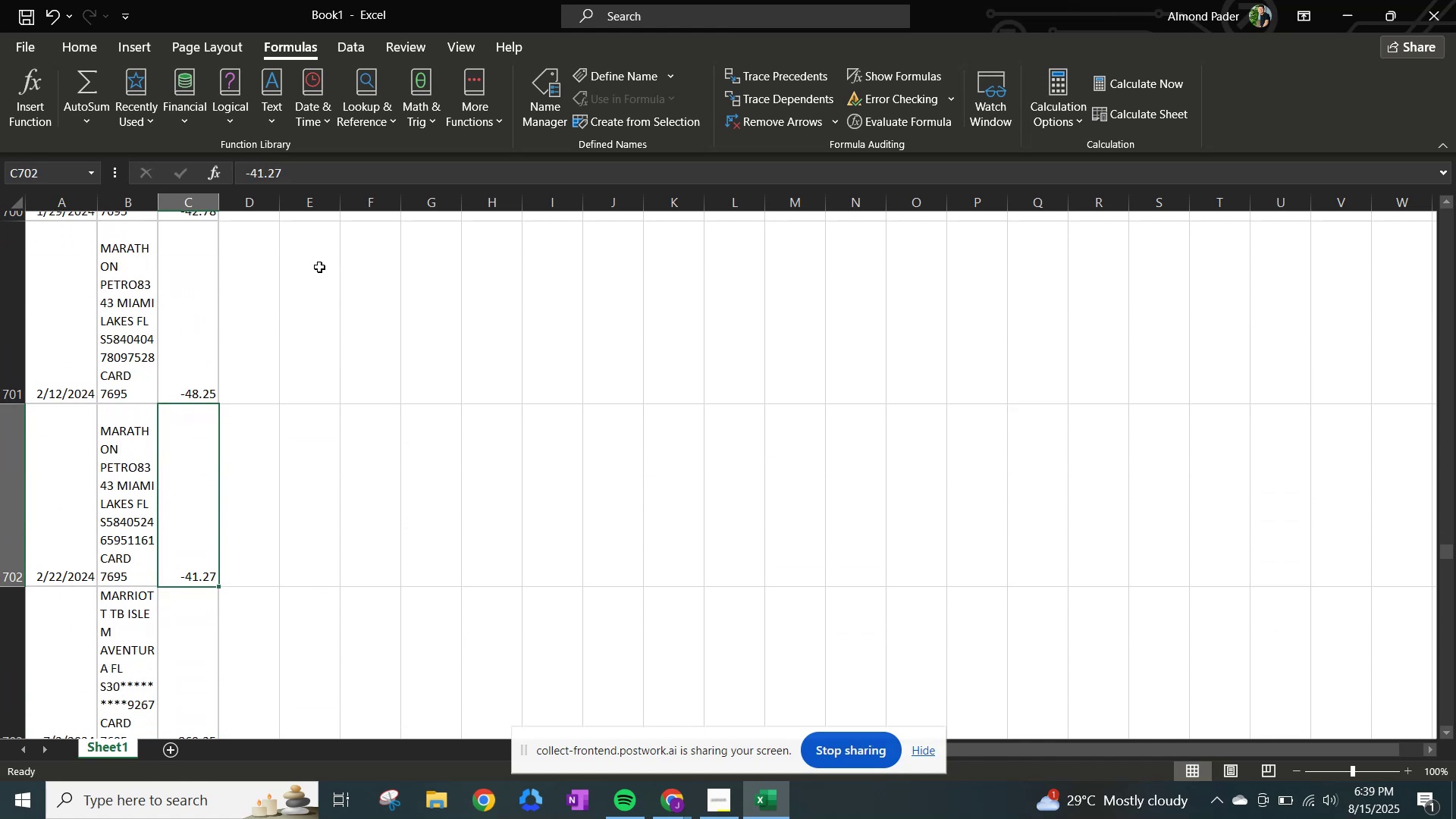 
key(ArrowDown)
 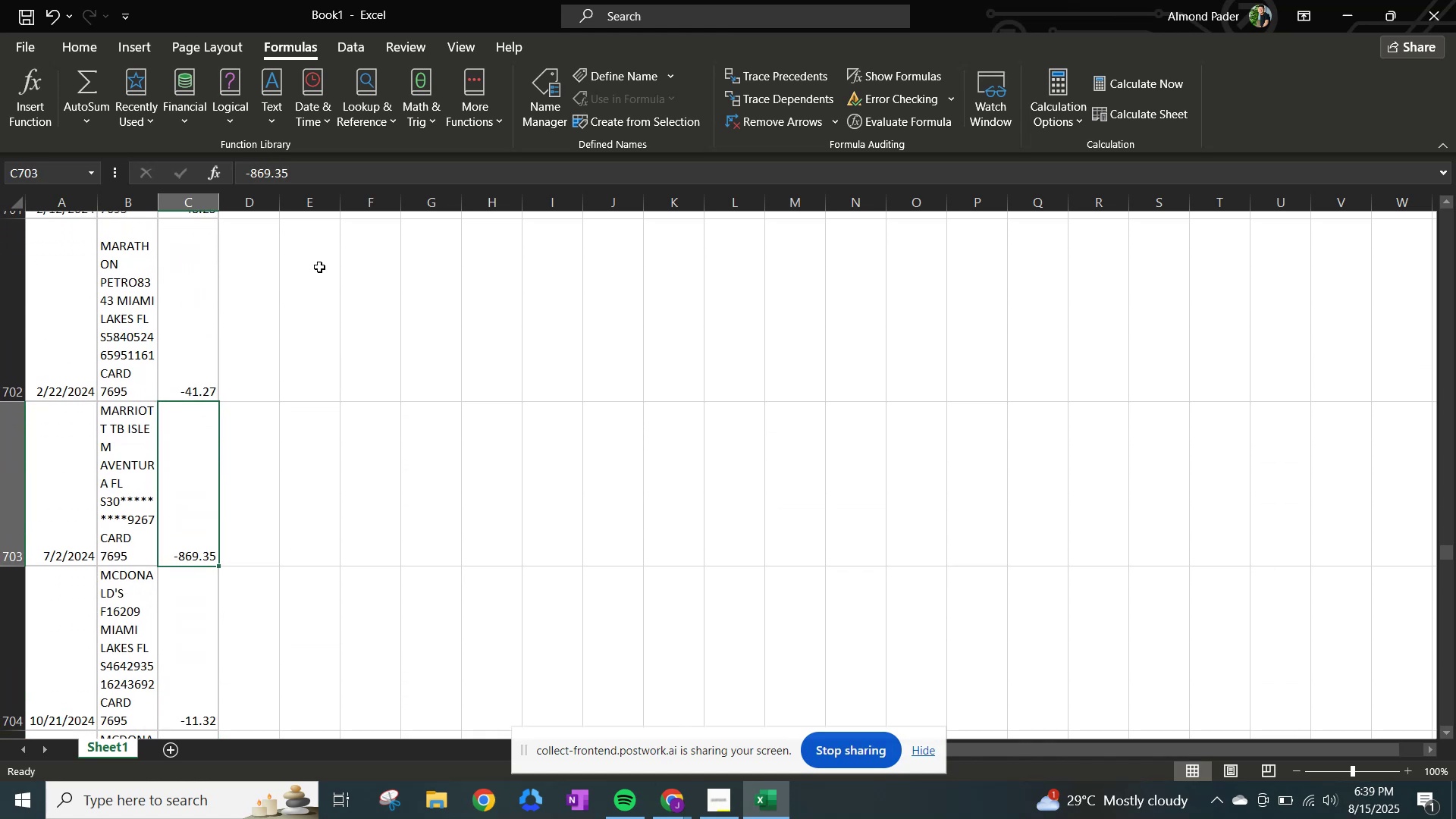 
key(ArrowDown)
 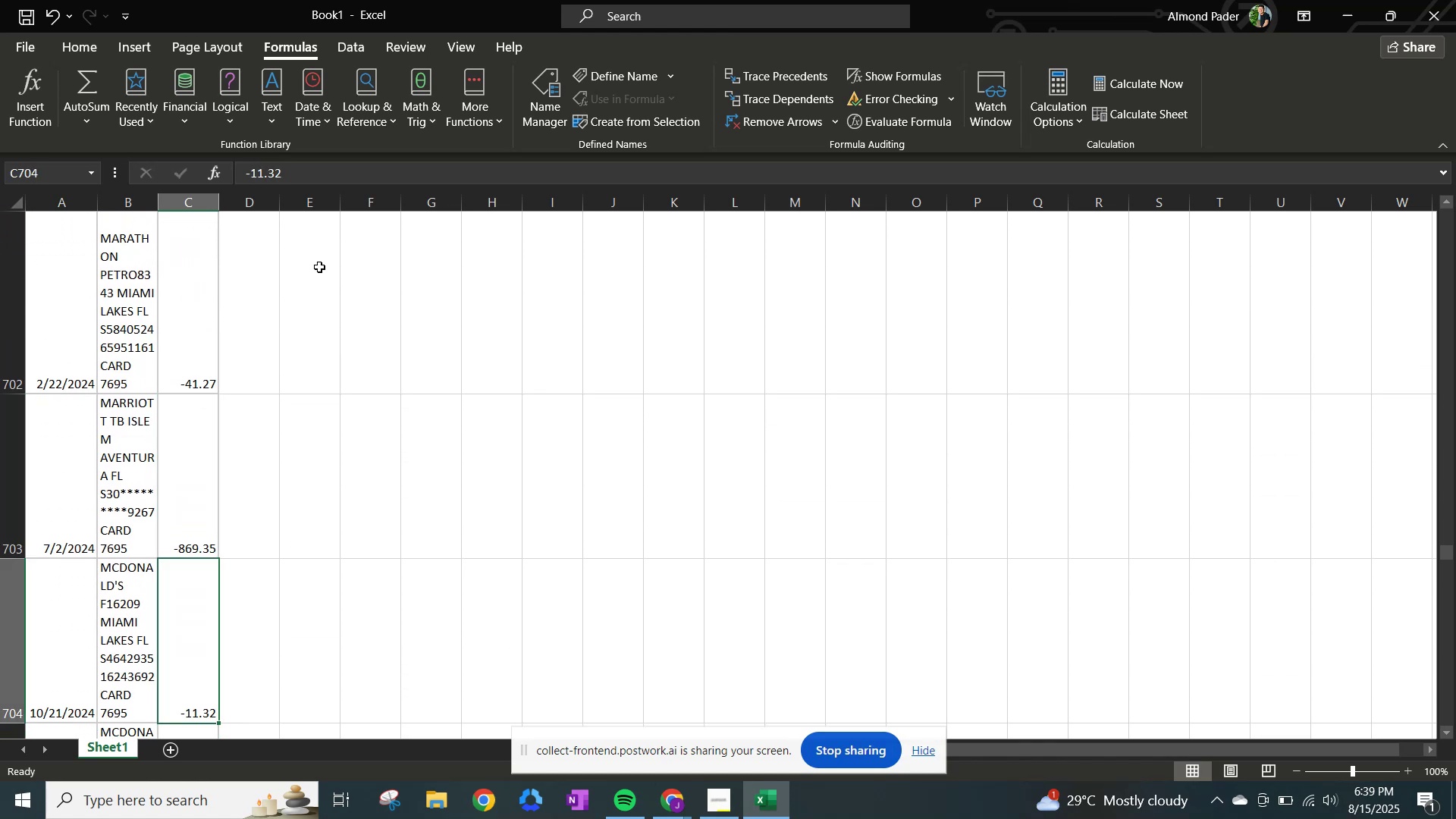 
key(ArrowDown)
 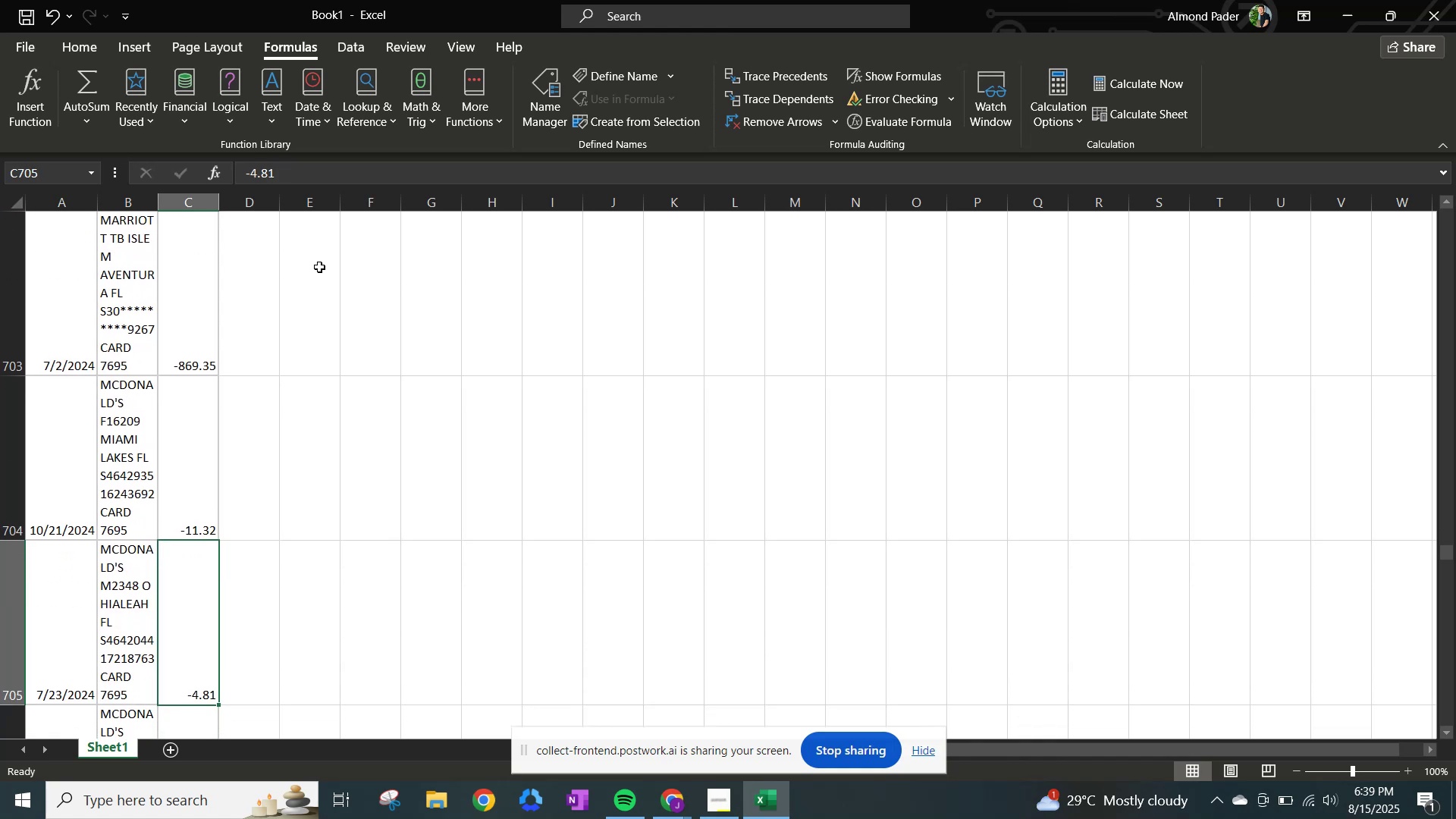 
key(ArrowDown)
 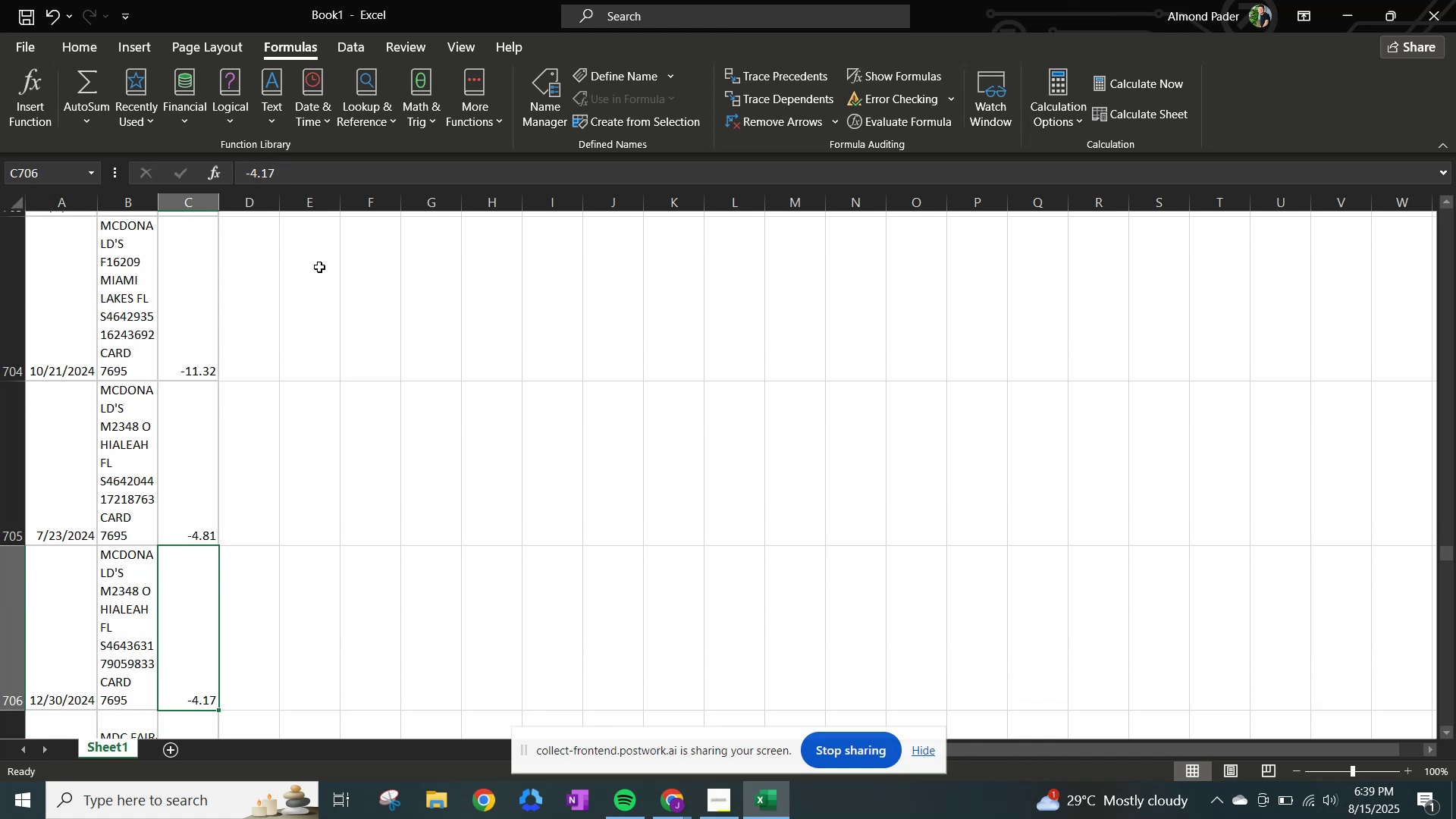 
key(ArrowDown)
 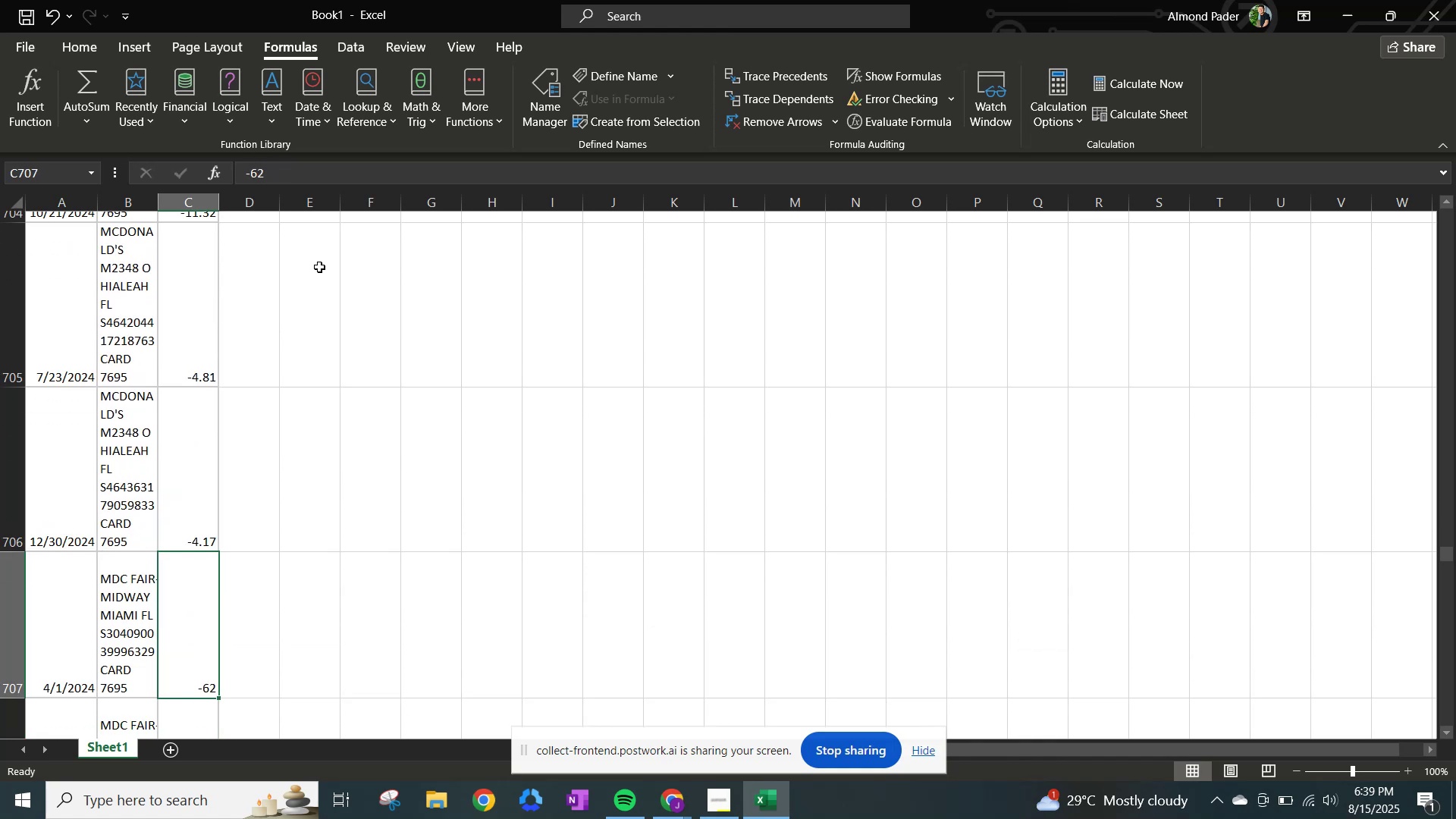 
key(ArrowDown)
 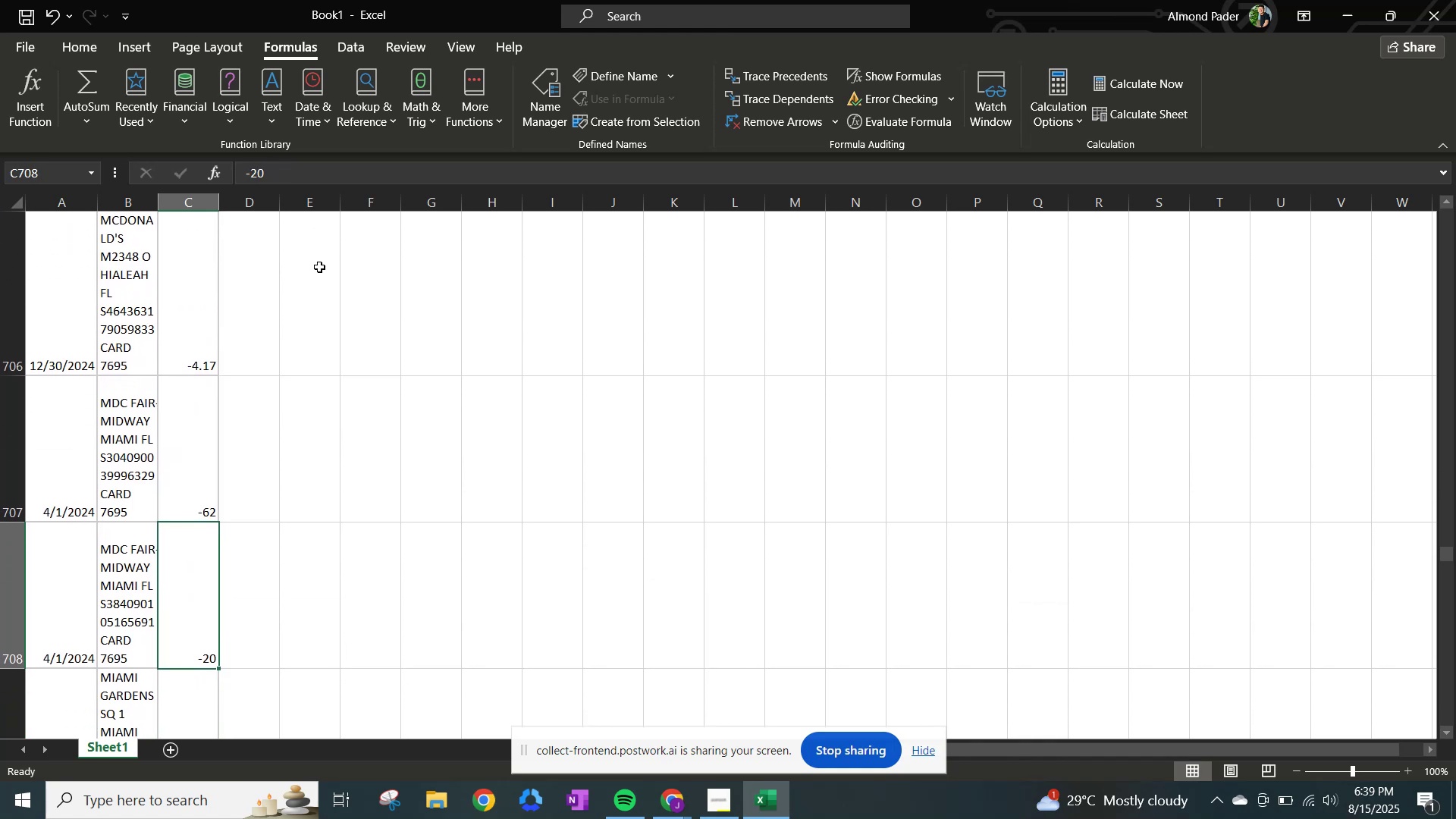 
key(ArrowDown)
 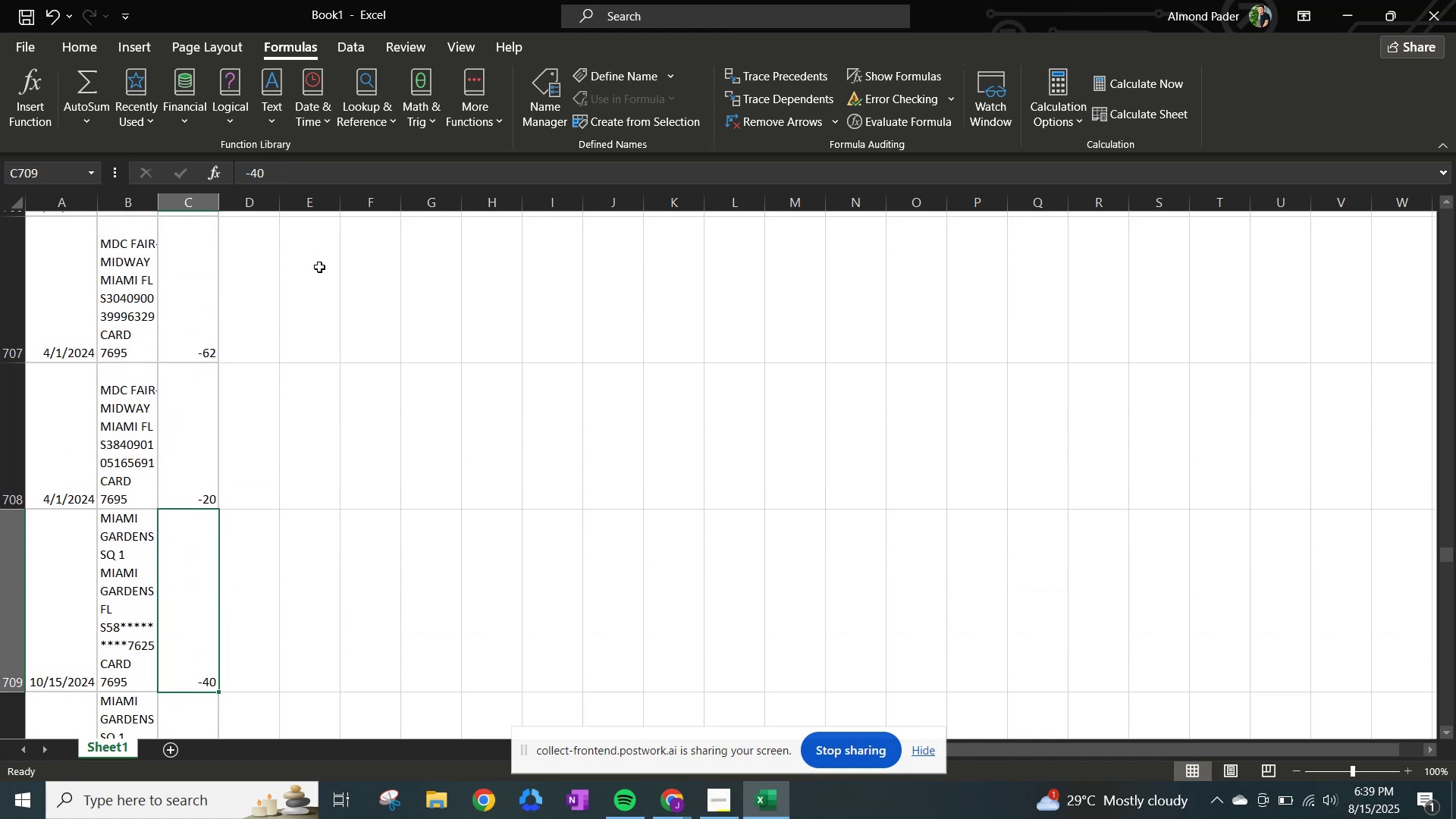 
key(ArrowDown)
 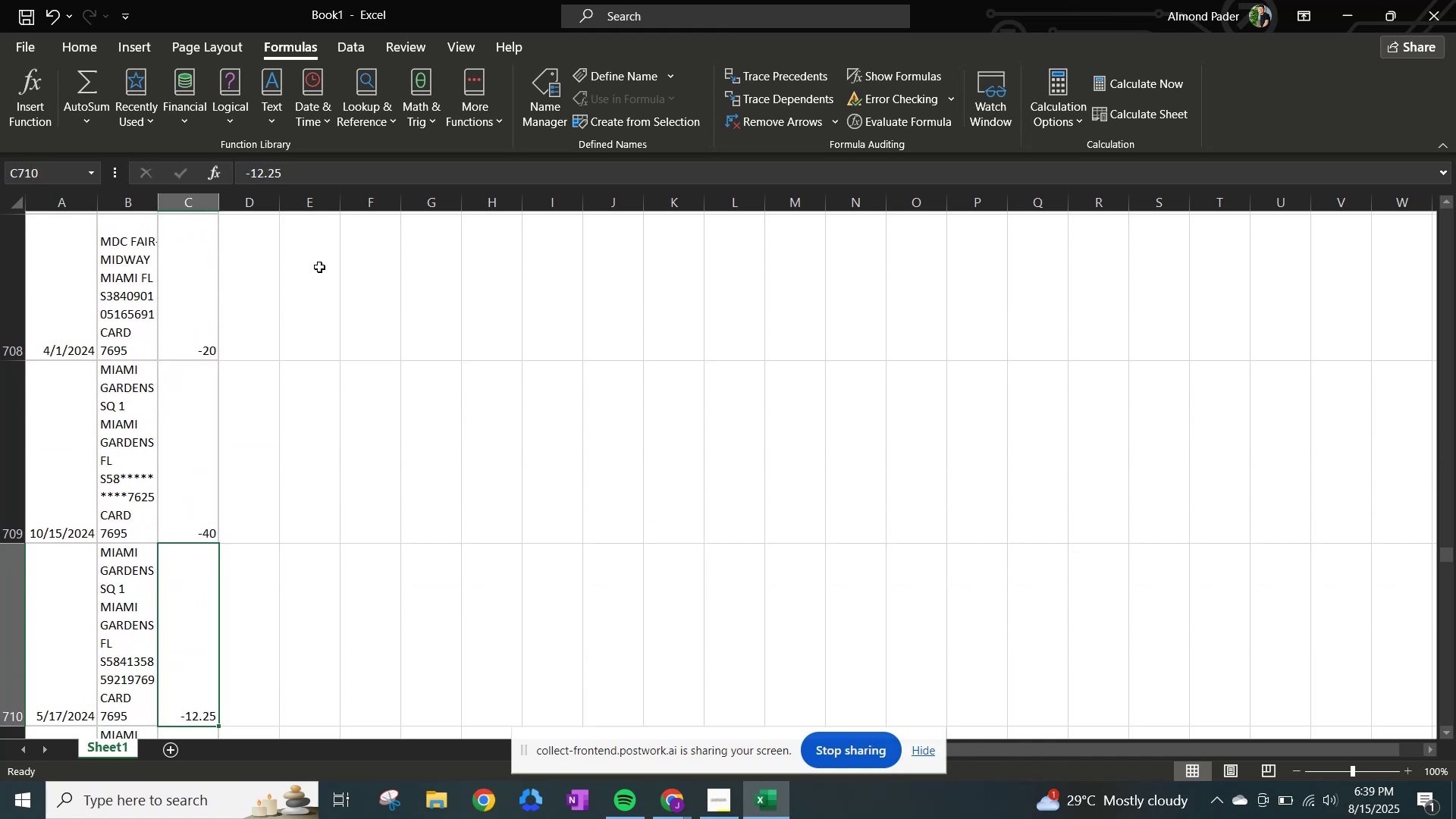 
key(ArrowDown)
 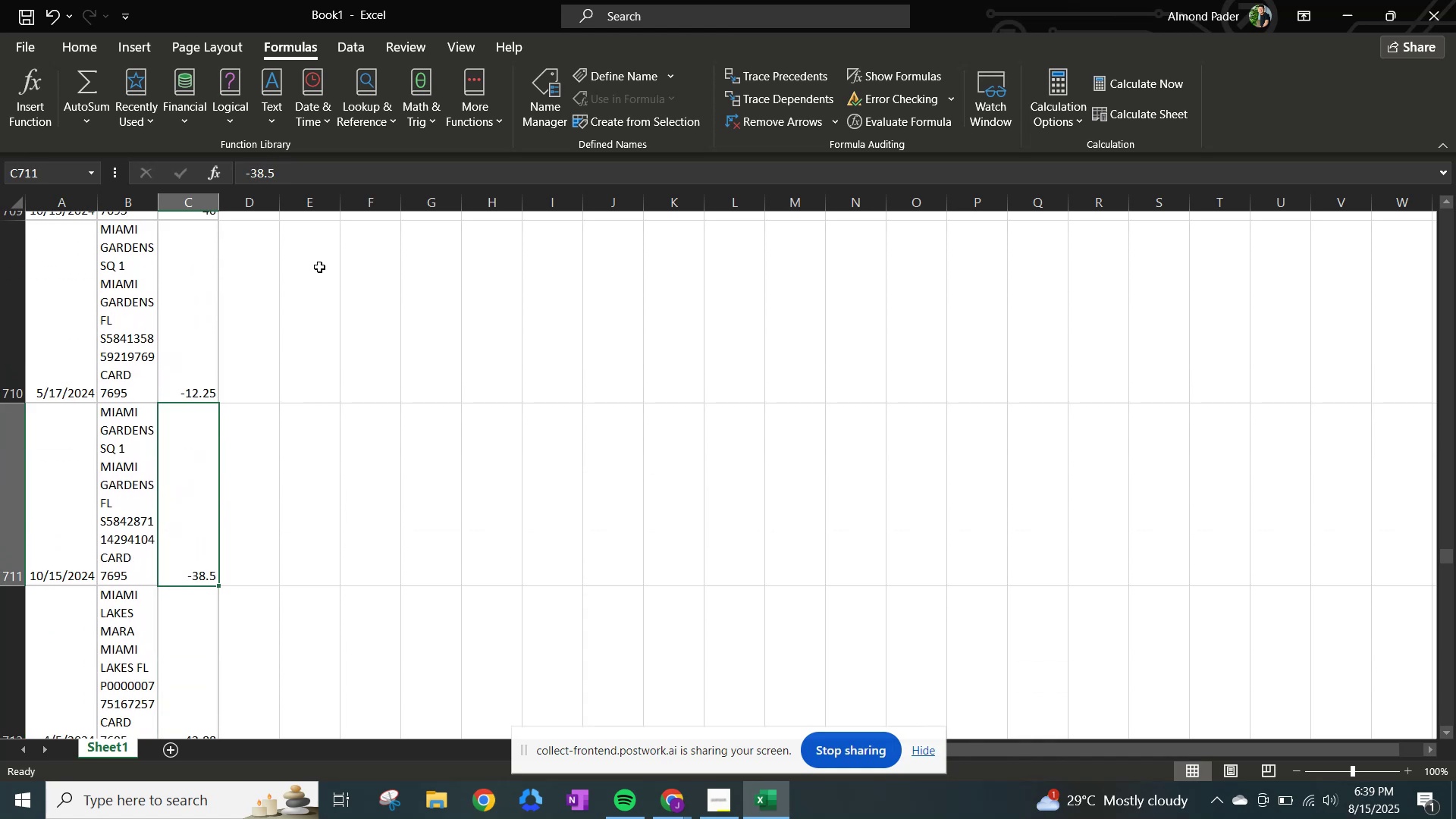 
key(ArrowDown)
 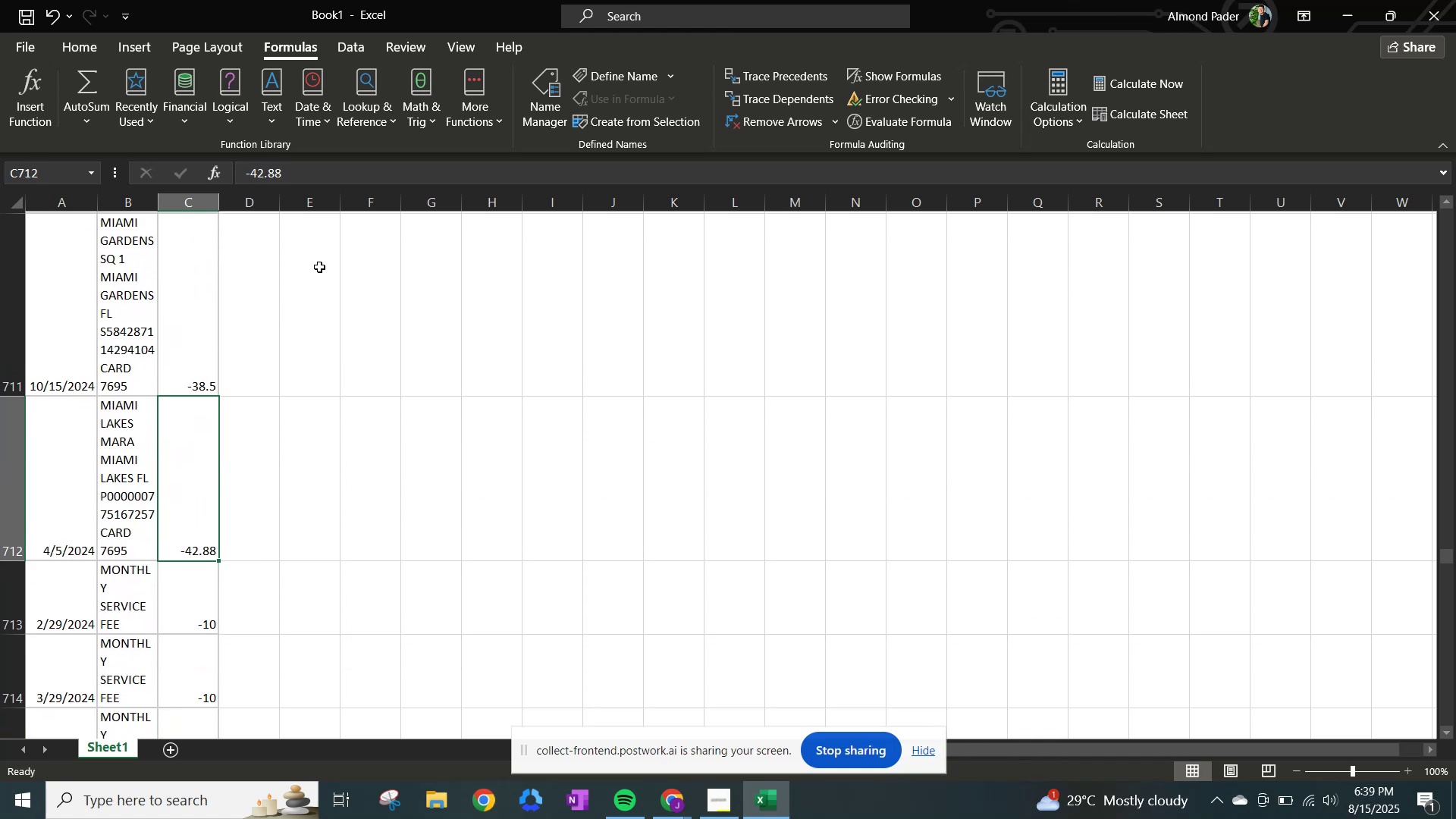 
key(ArrowDown)
 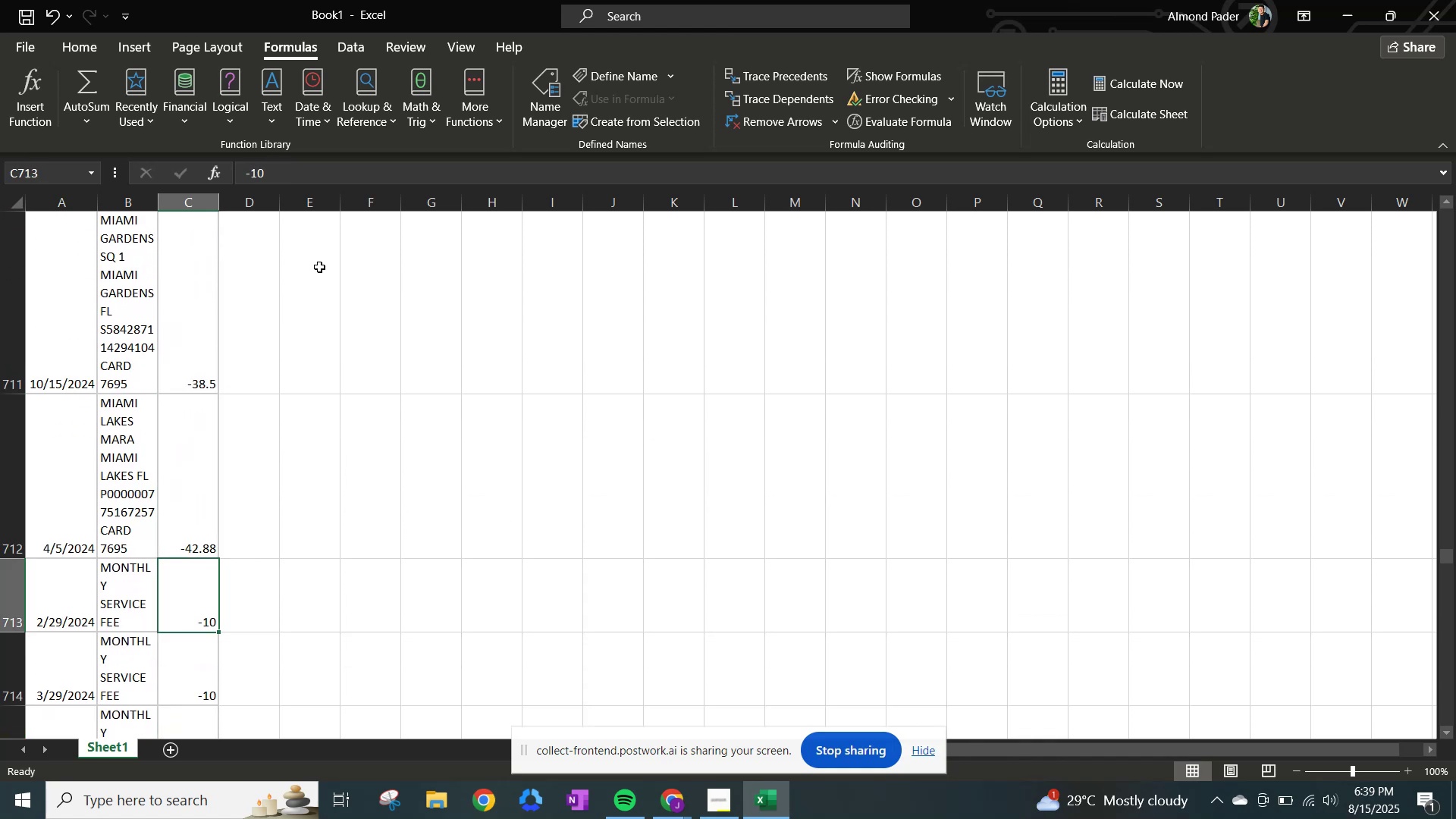 
key(ArrowDown)
 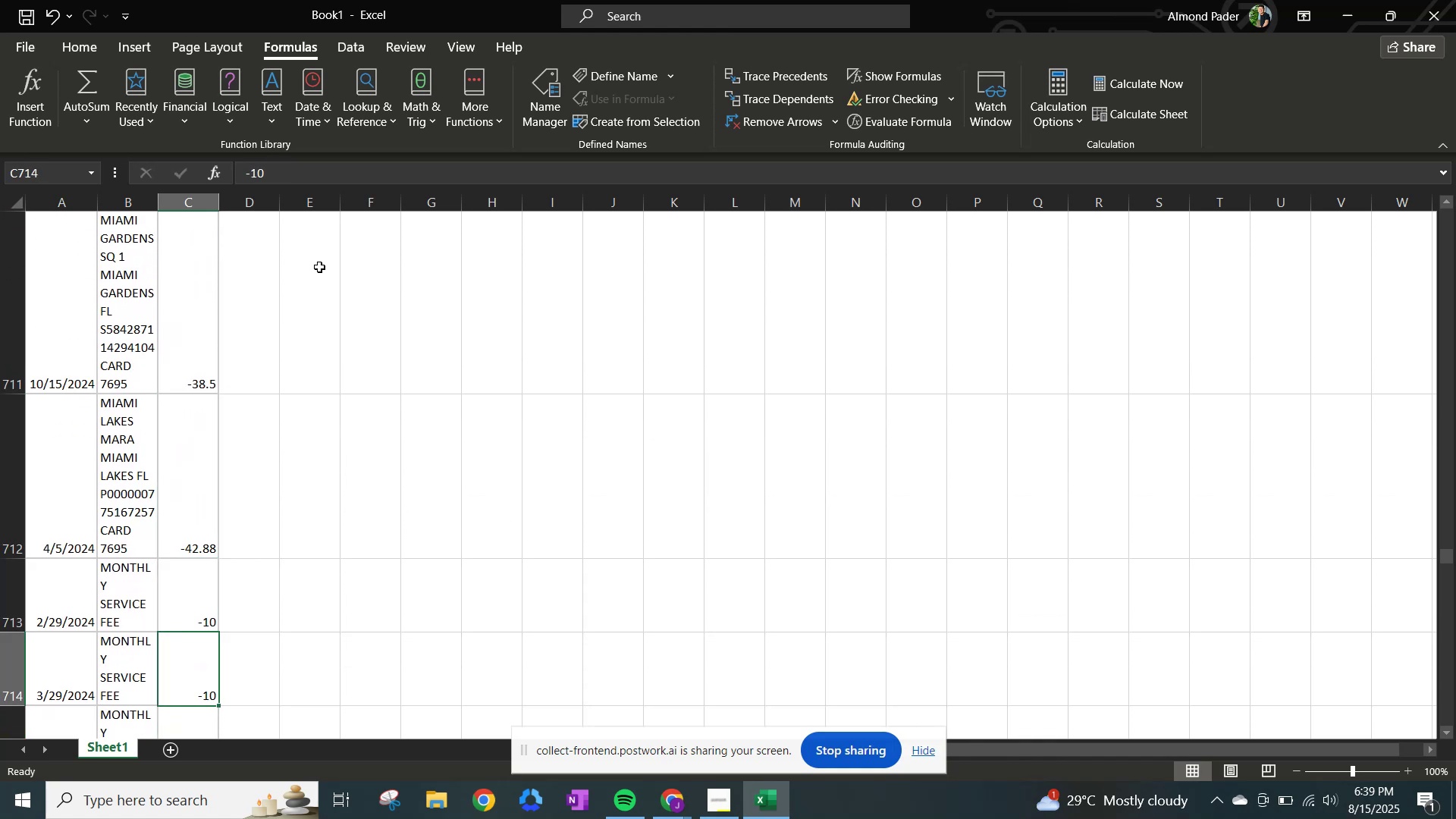 
key(ArrowDown)
 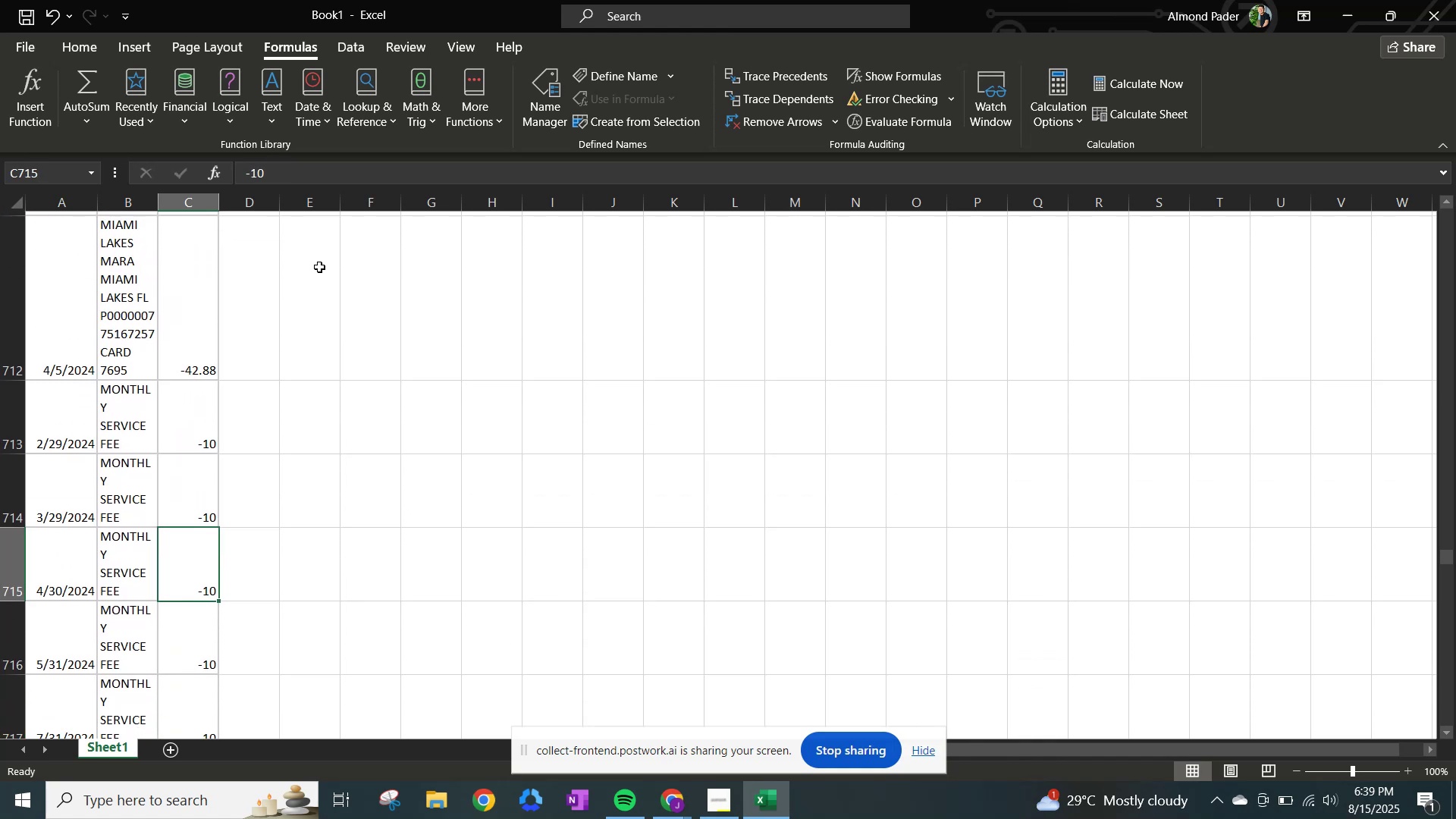 
key(ArrowDown)
 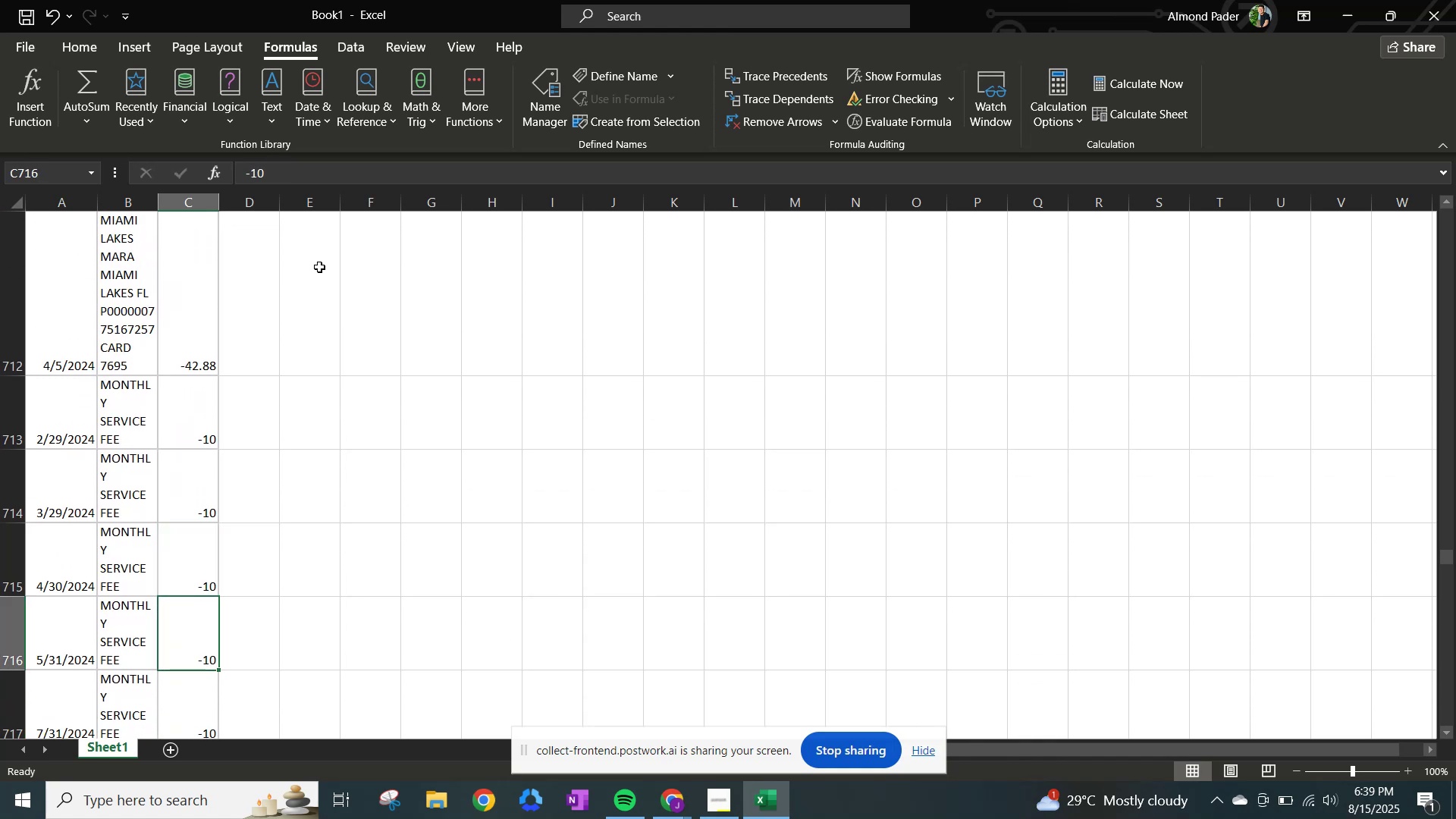 
key(ArrowDown)
 